 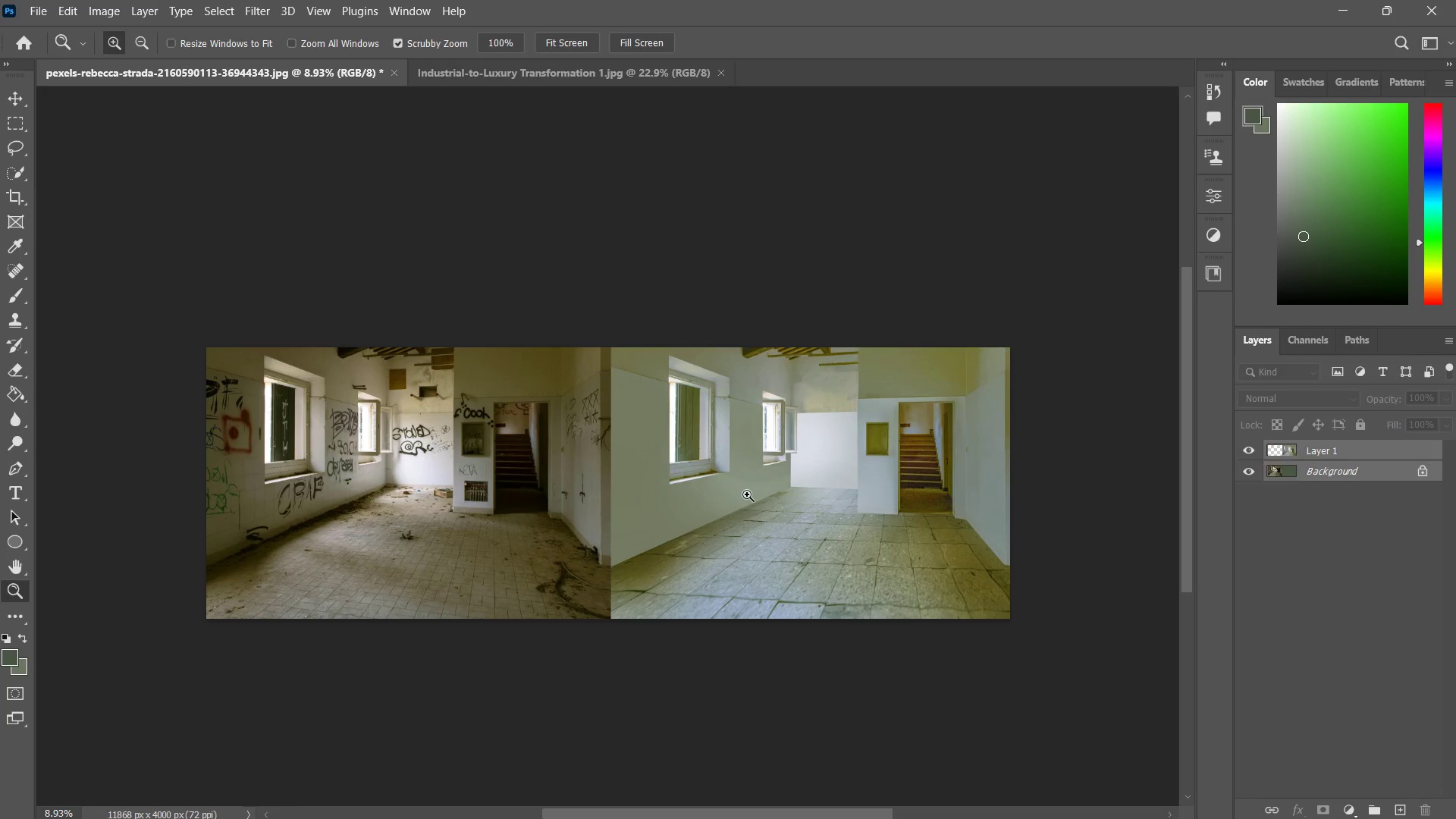 
hold_key(key=Z, duration=0.64)
 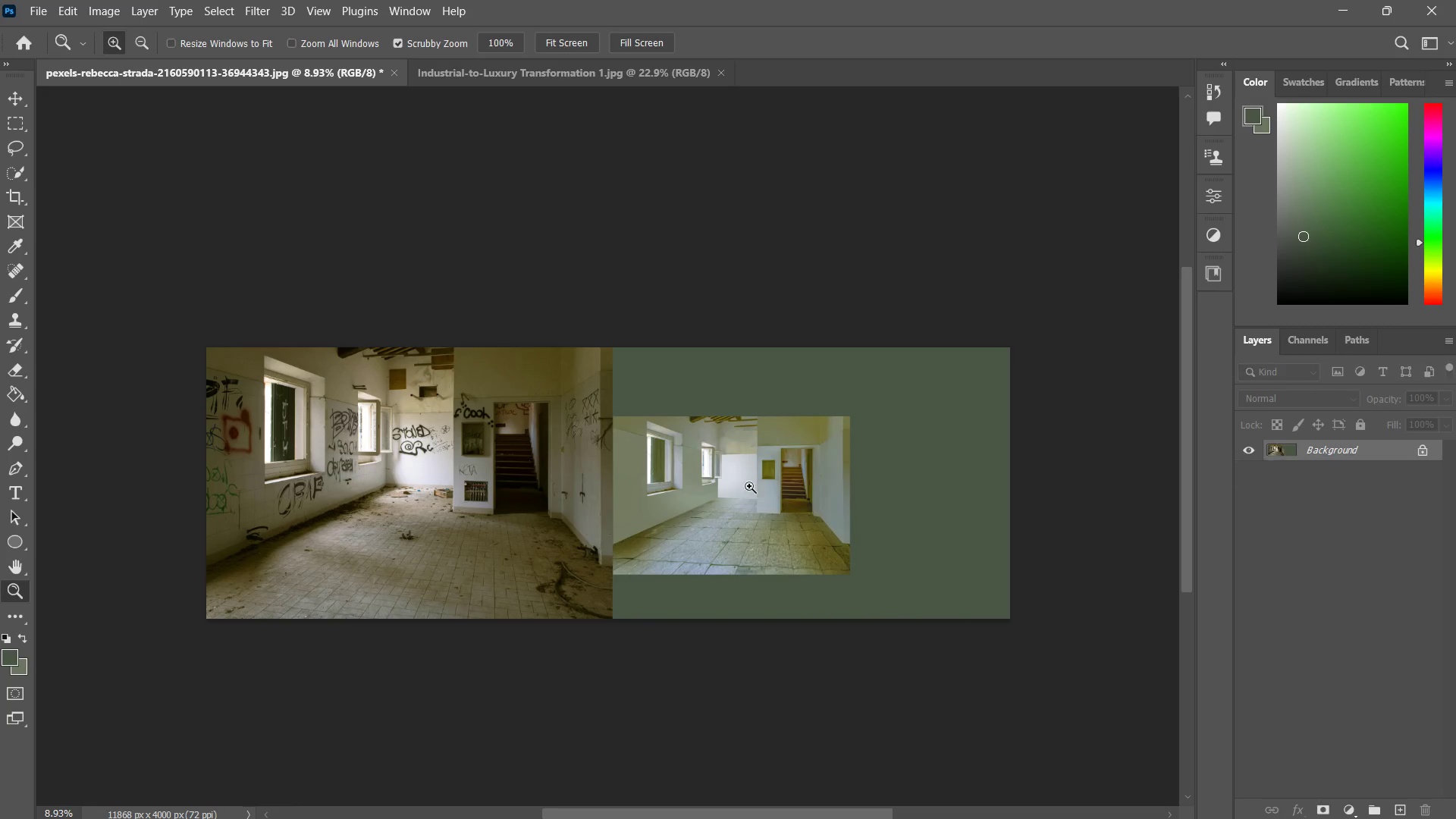 
key(Control+ControlLeft)
 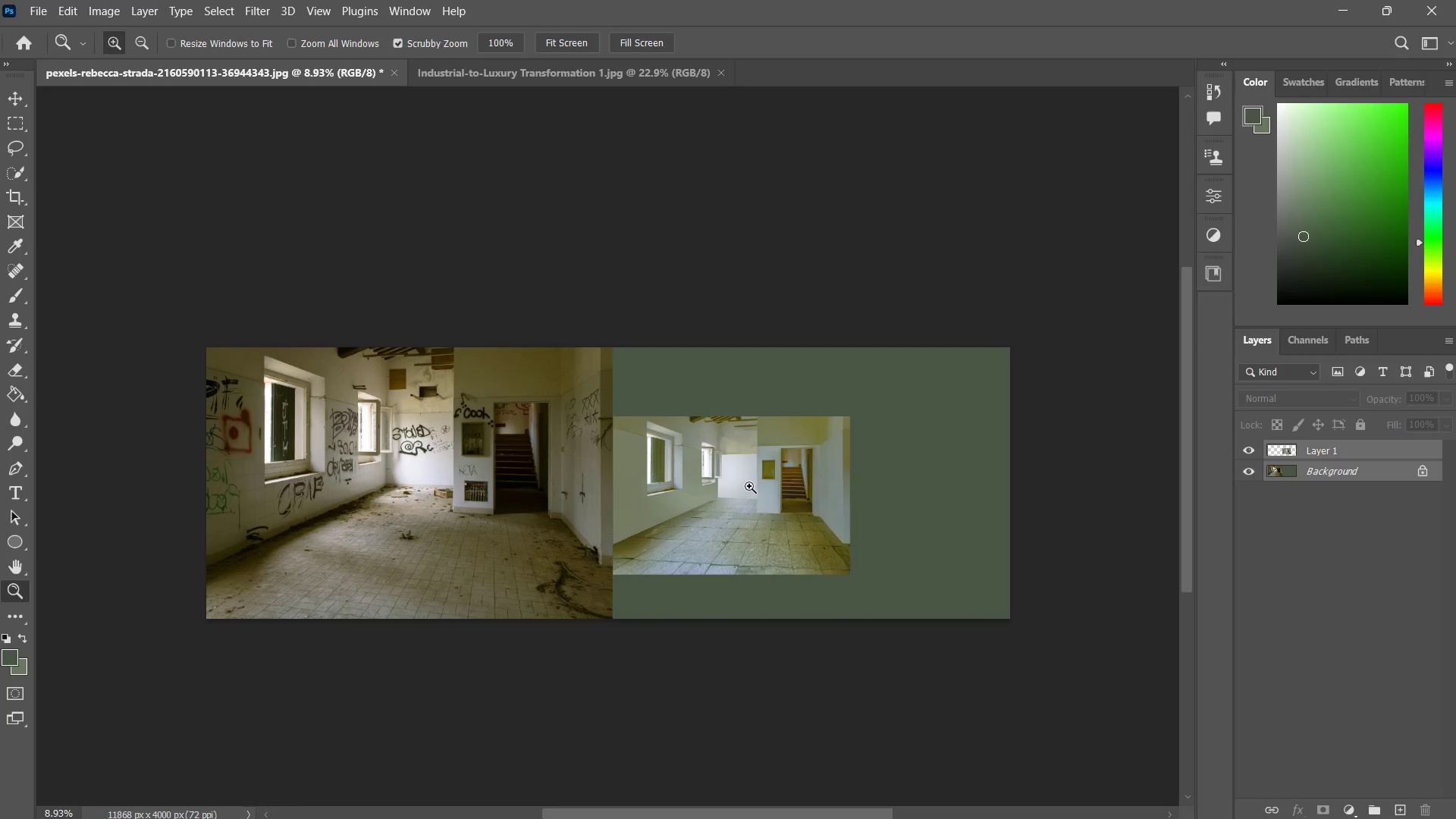 
key(Control+ControlLeft)
 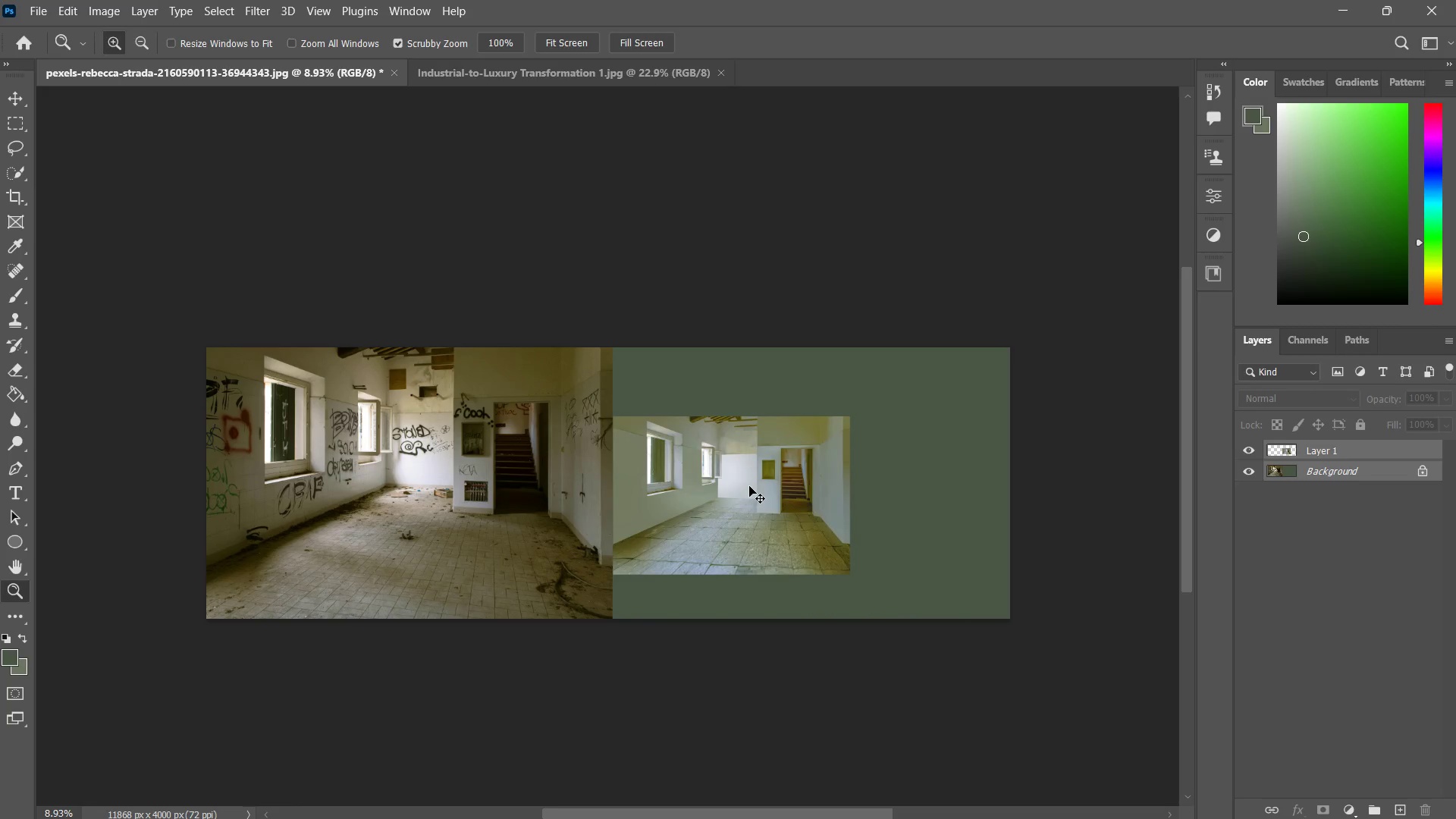 
key(Control+Z)
 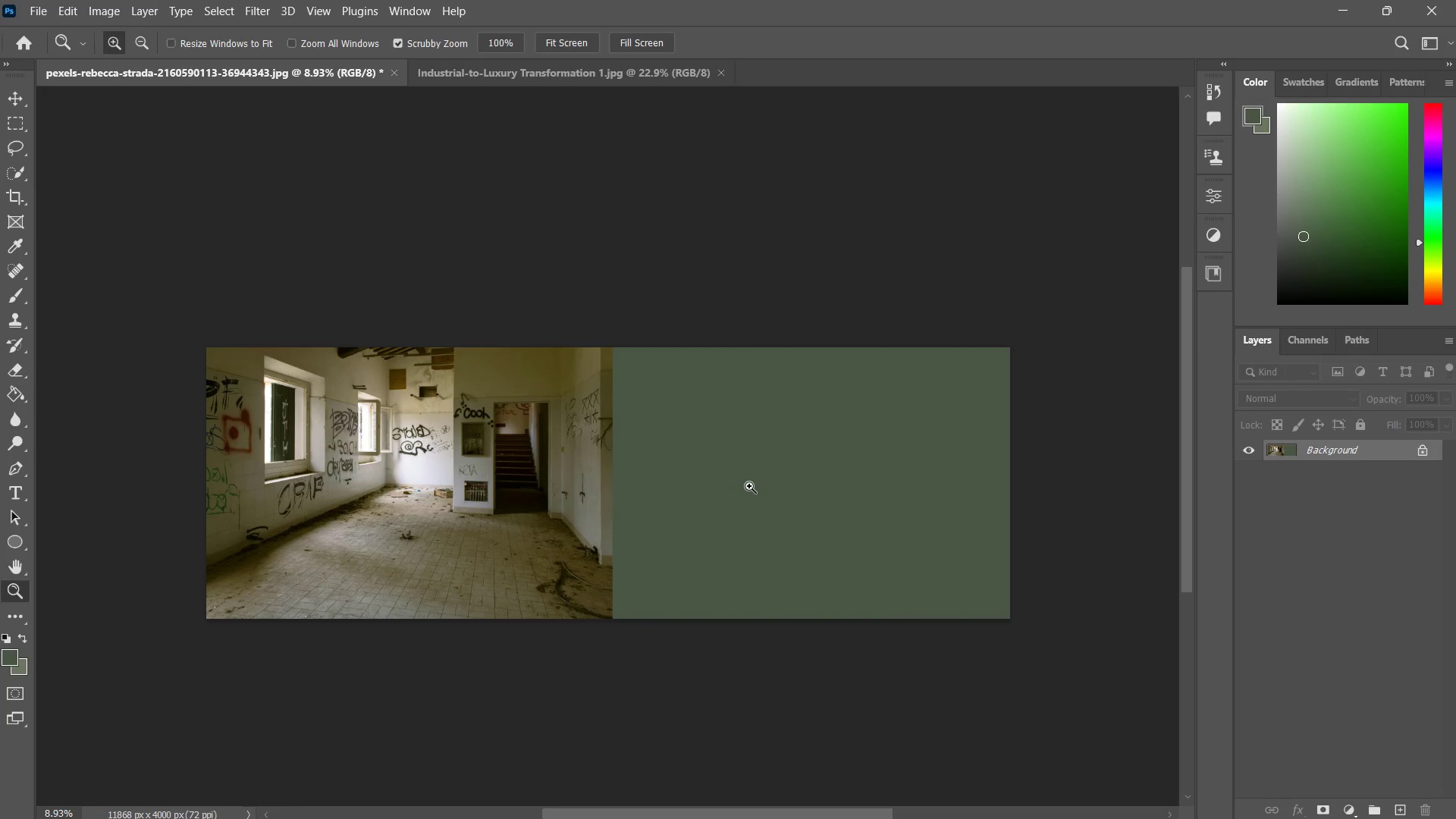 
key(Control+ControlLeft)
 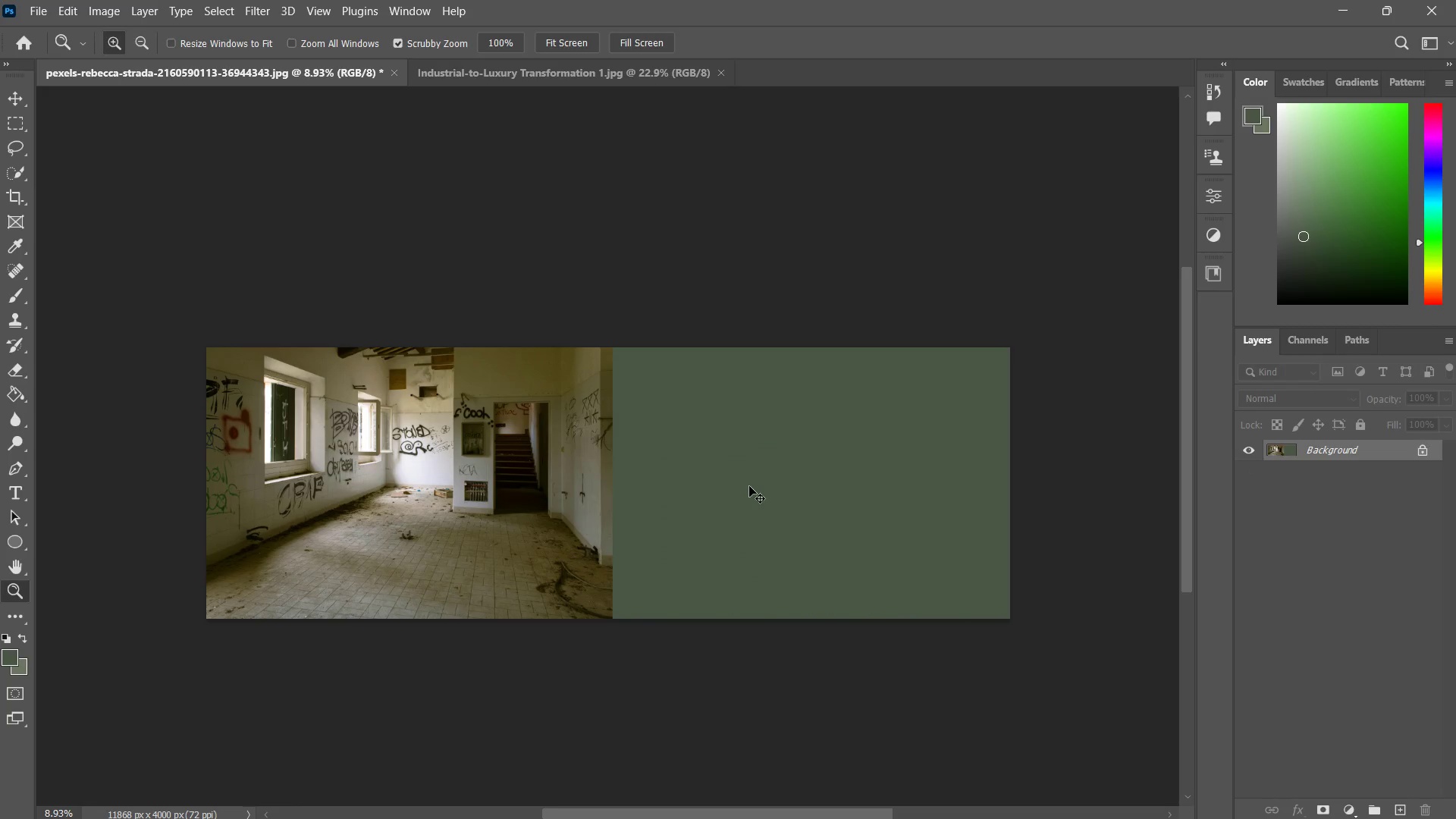 
key(Control+Z)
 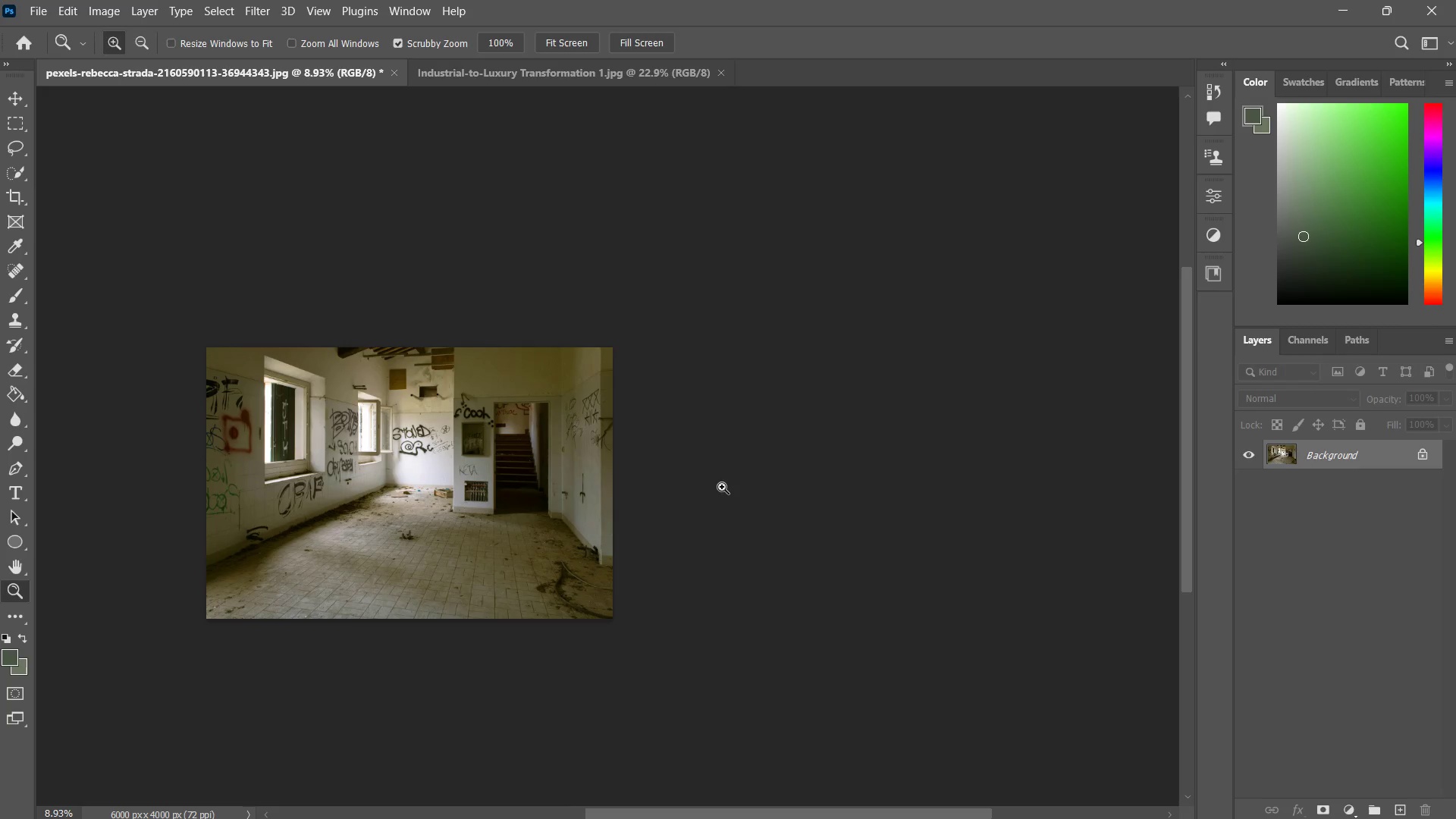 
type(zc)
 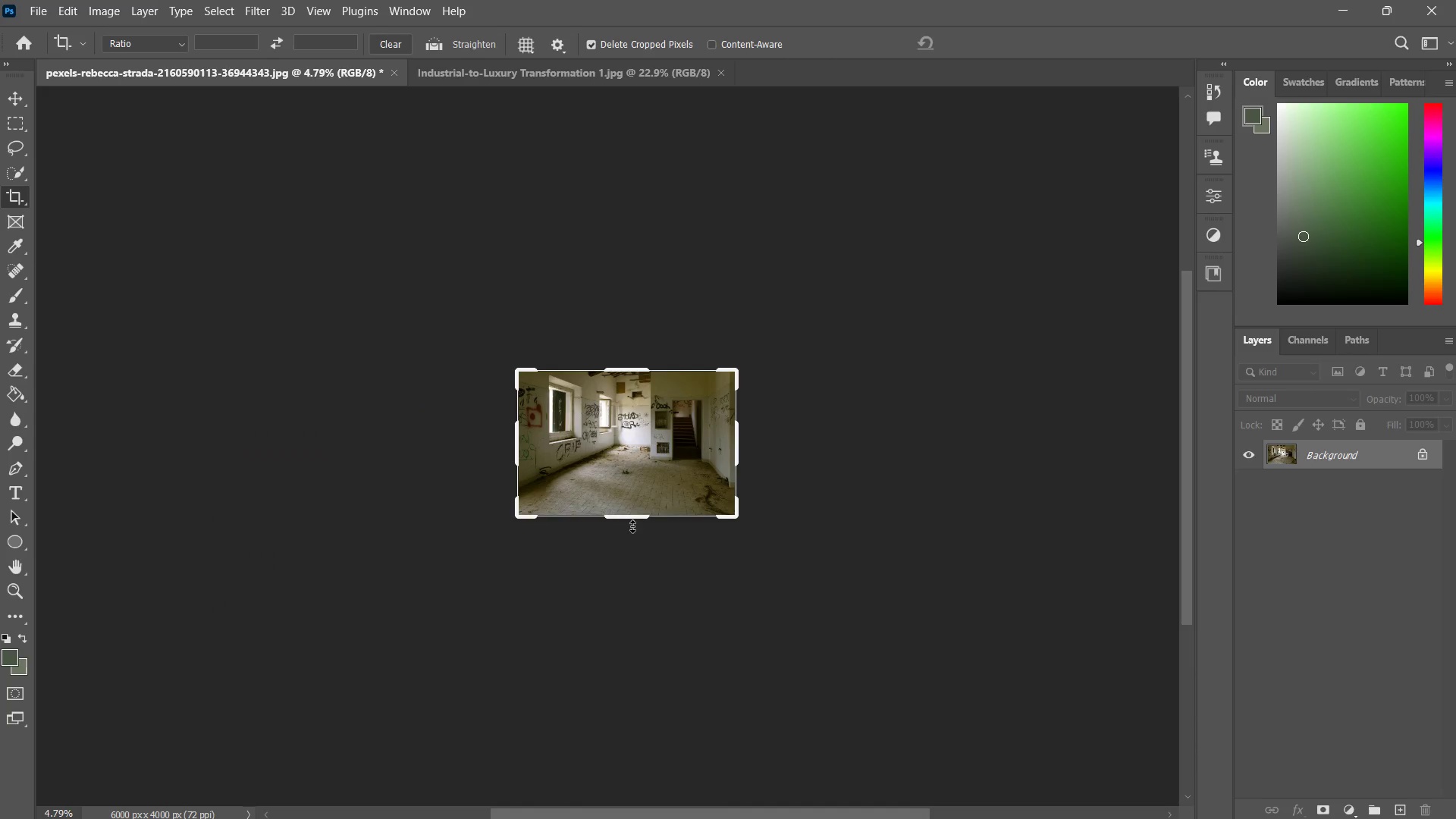 
left_click_drag(start_coordinate=[726, 476], to_coordinate=[686, 524])
 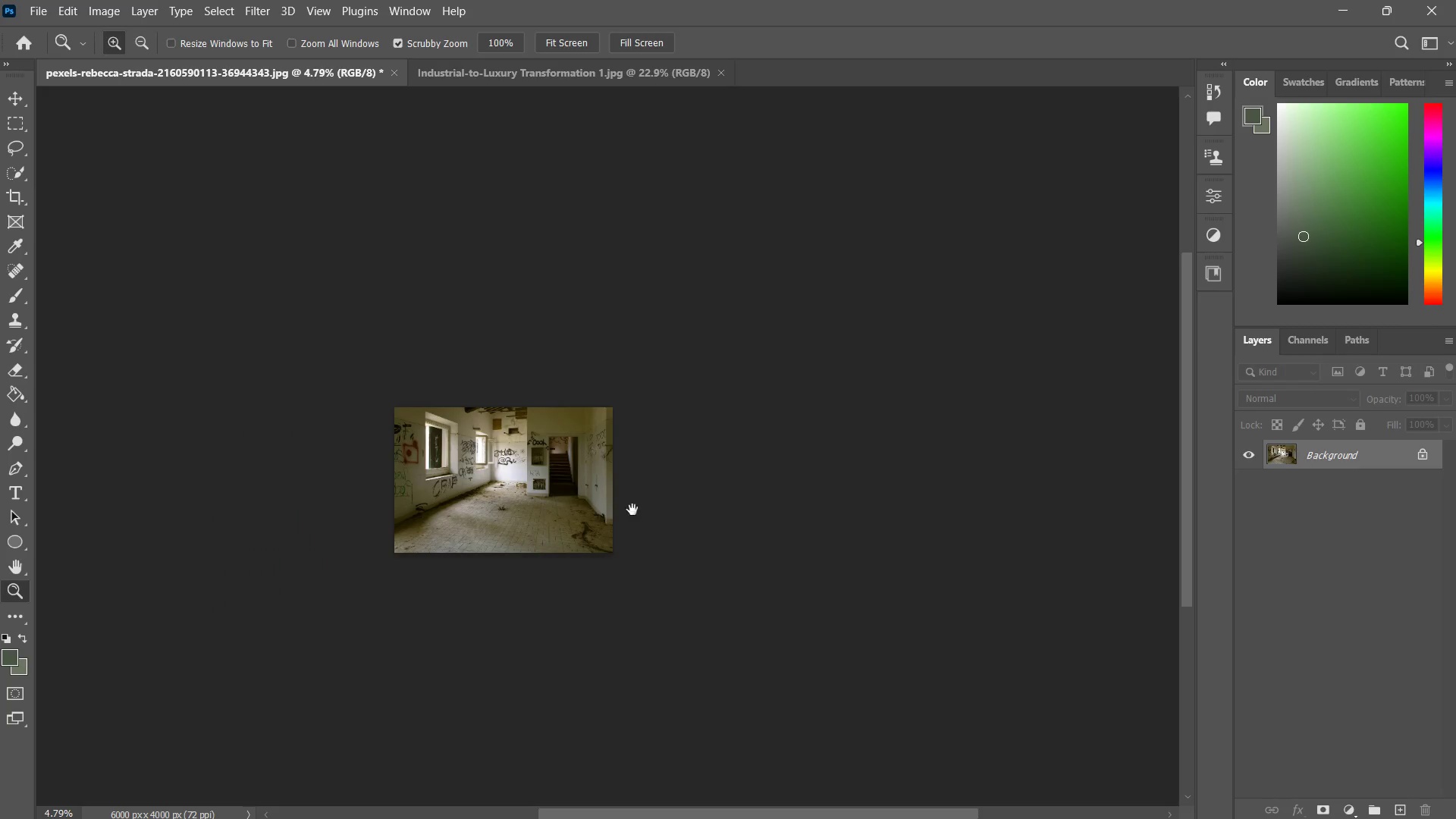 
hold_key(key=Space, duration=0.44)
 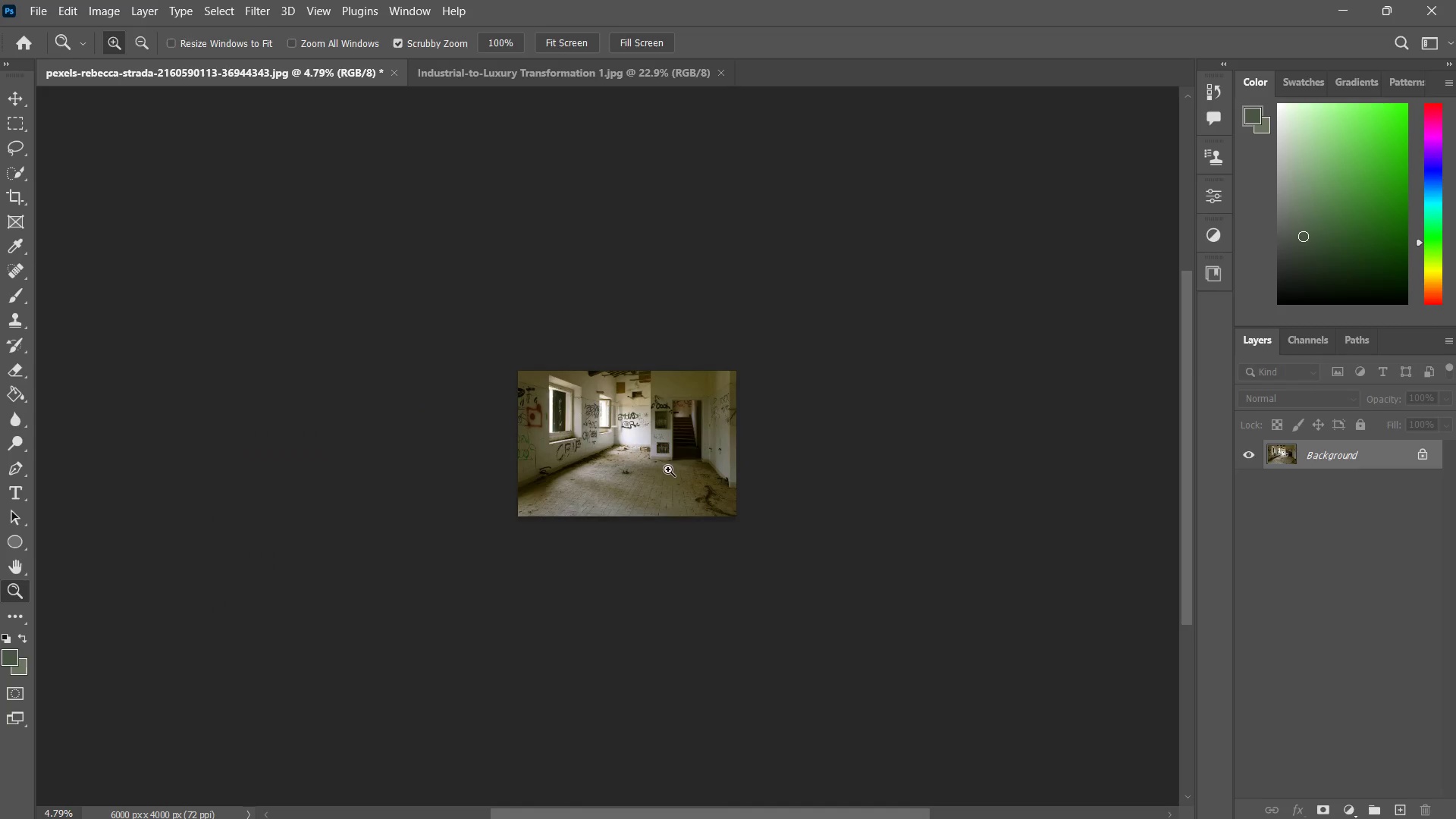 
left_click_drag(start_coordinate=[582, 507], to_coordinate=[682, 477])
 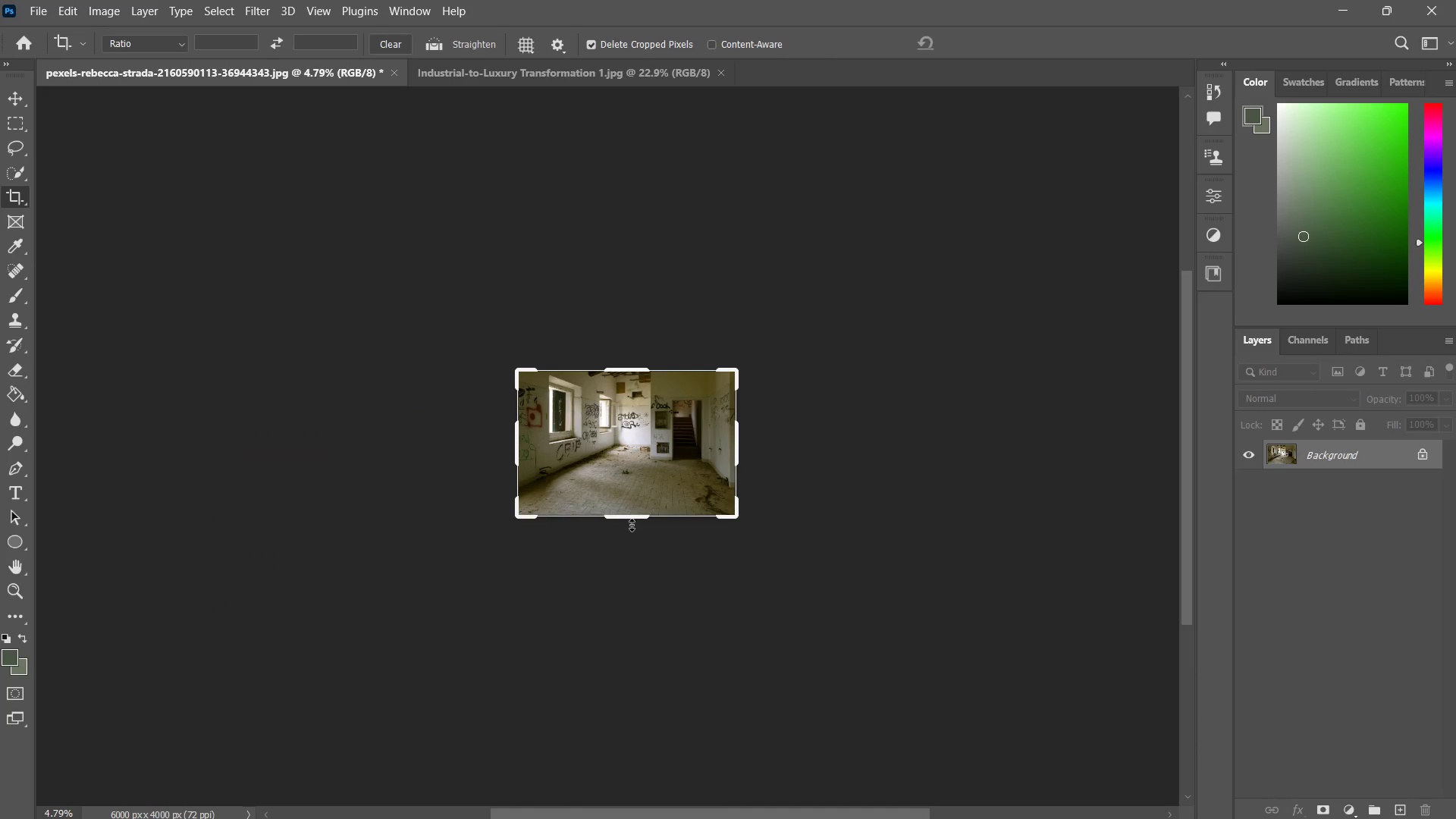 
left_click_drag(start_coordinate=[631, 519], to_coordinate=[634, 592])
 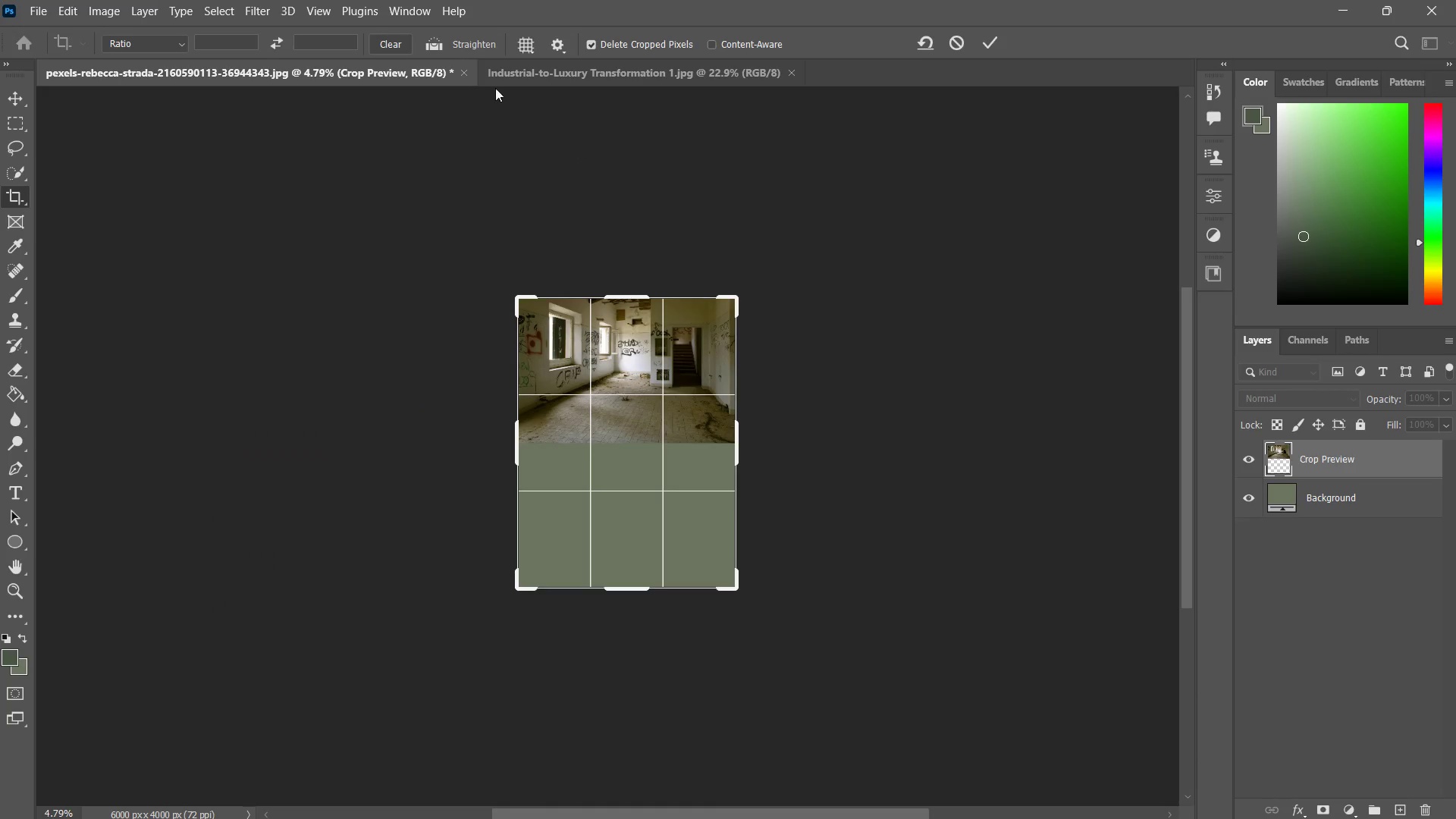 
hold_key(key=ShiftLeft, duration=0.52)
 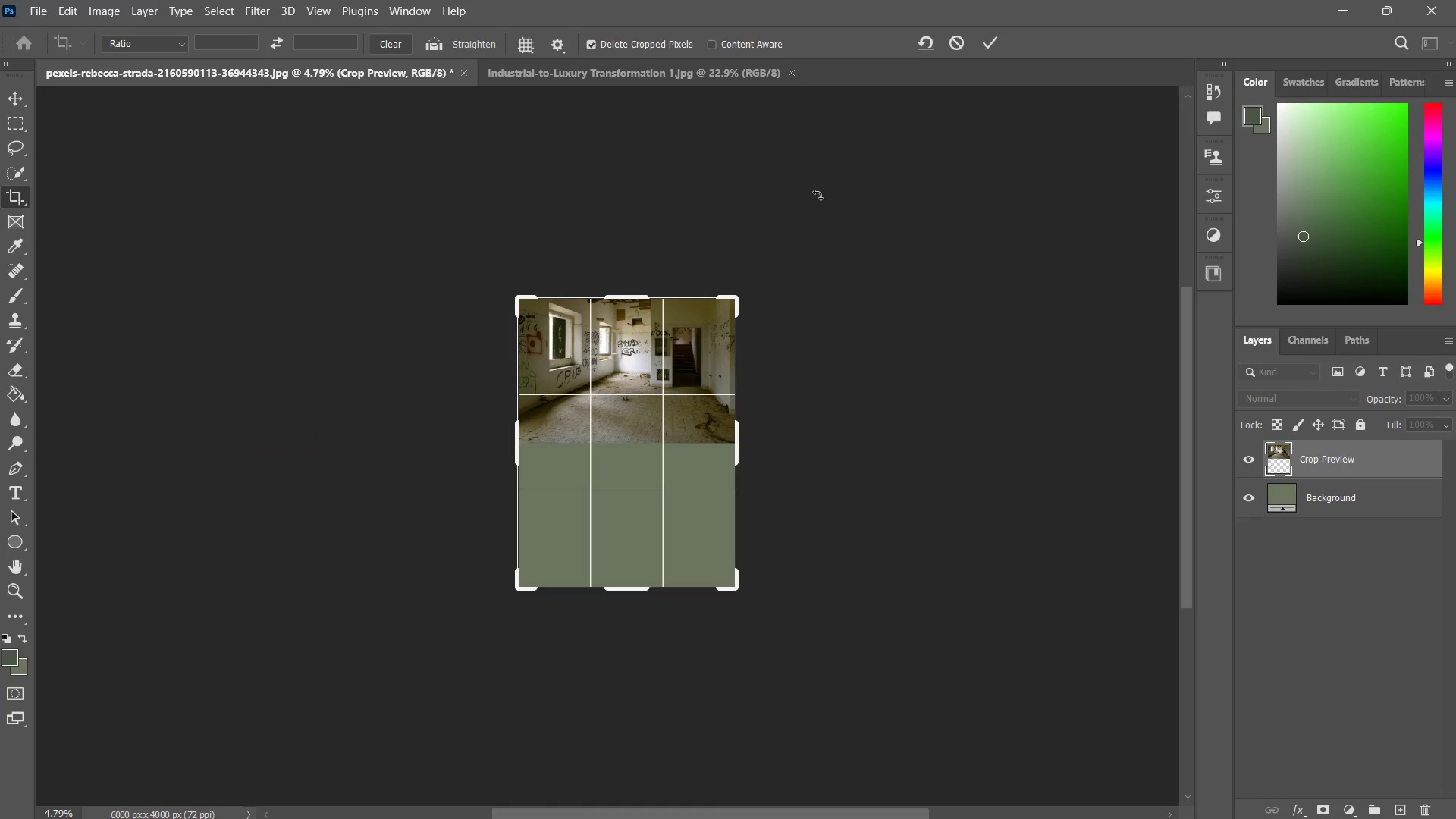 
left_click([538, 75])
 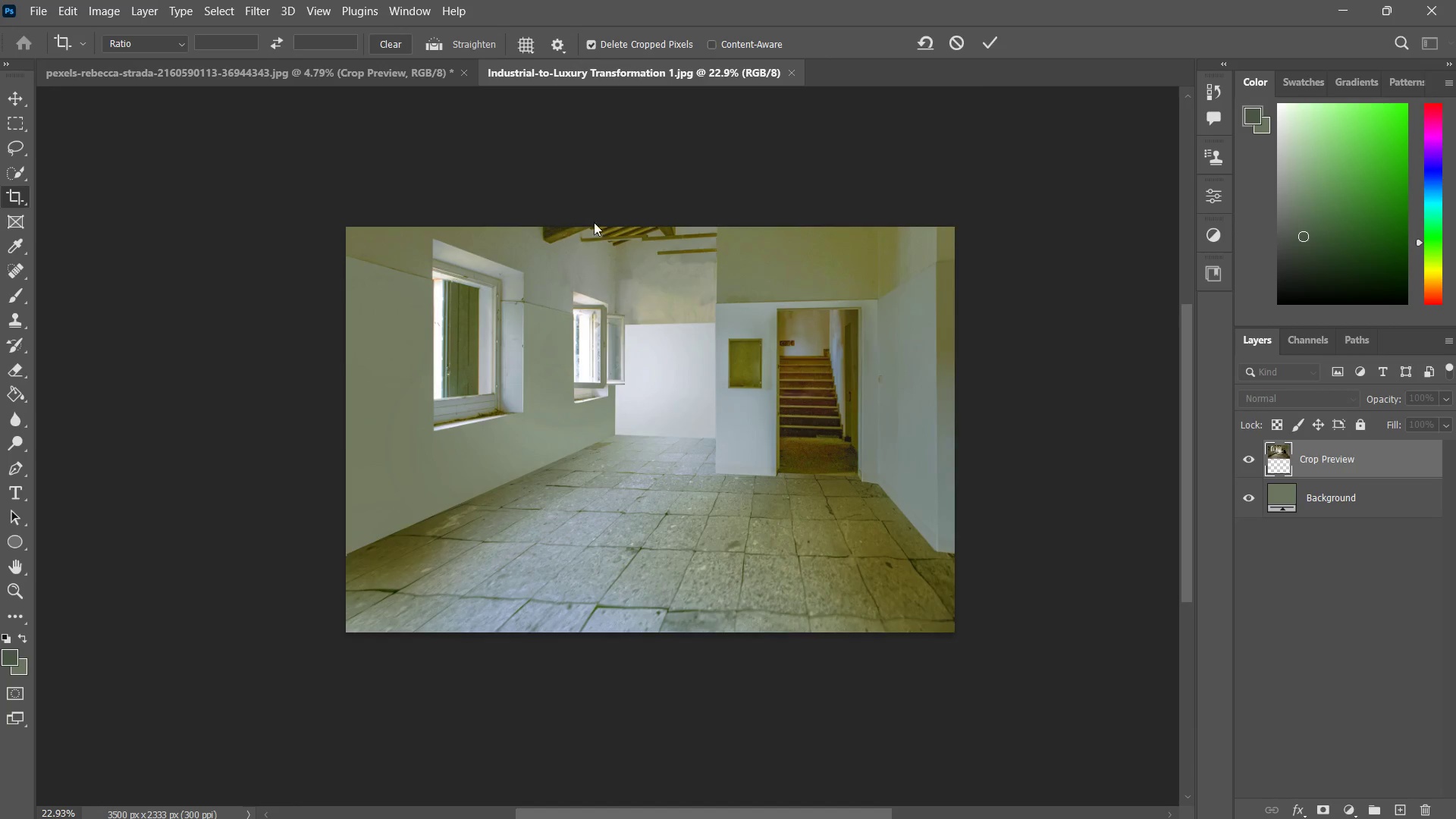 
key(V)
 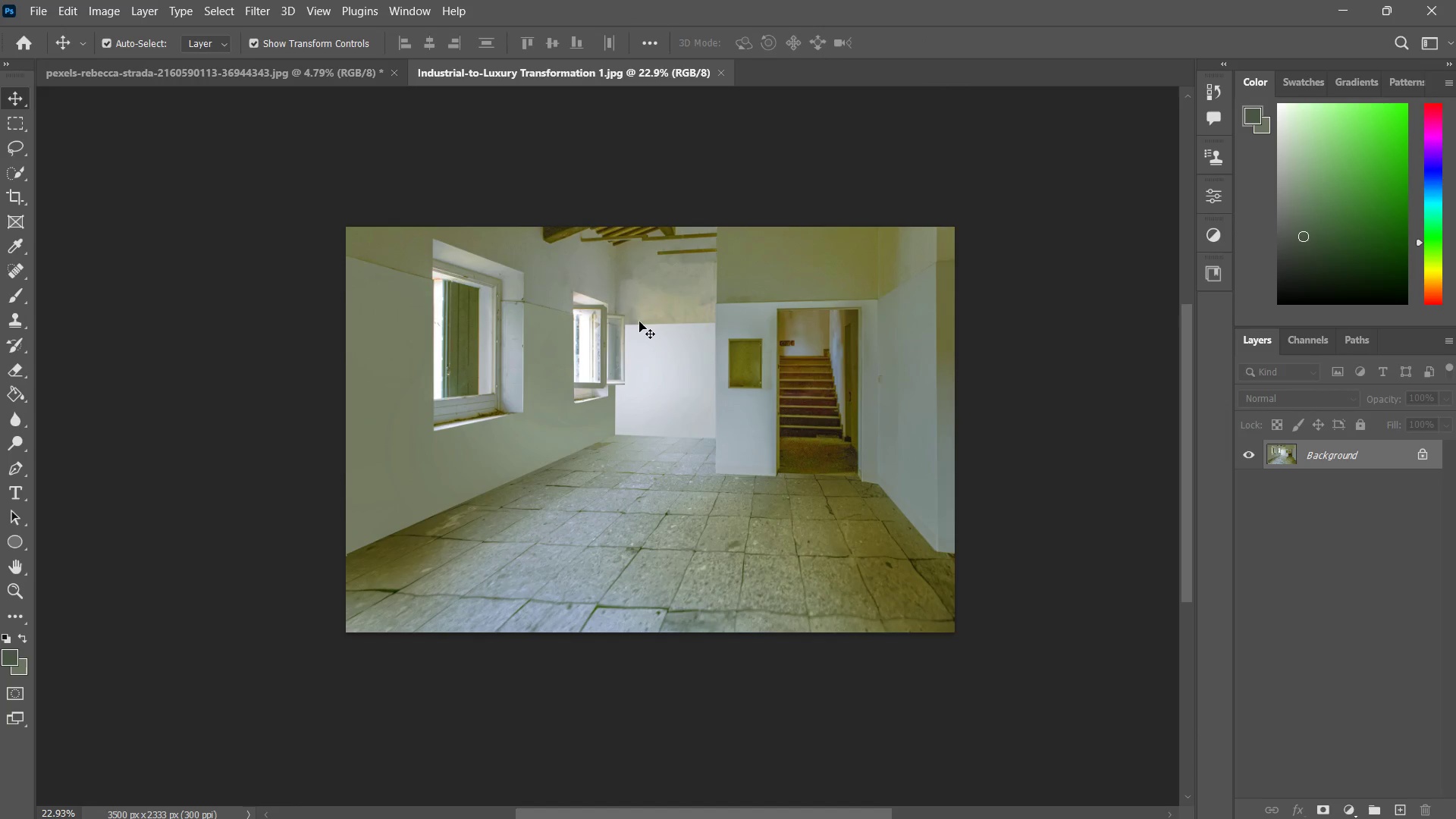 
left_click_drag(start_coordinate=[641, 322], to_coordinate=[624, 502])
 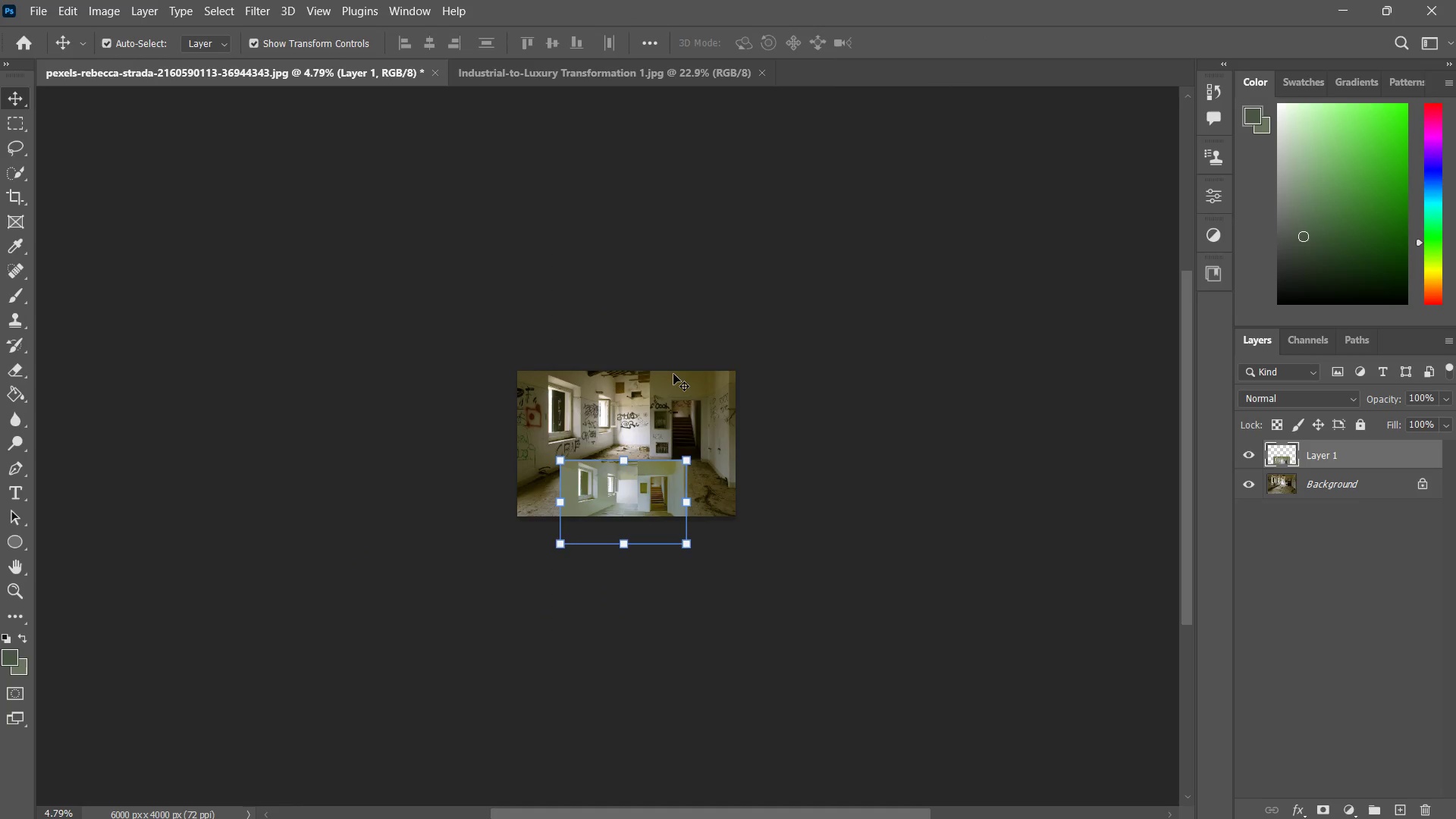 
key(Control+Z)
 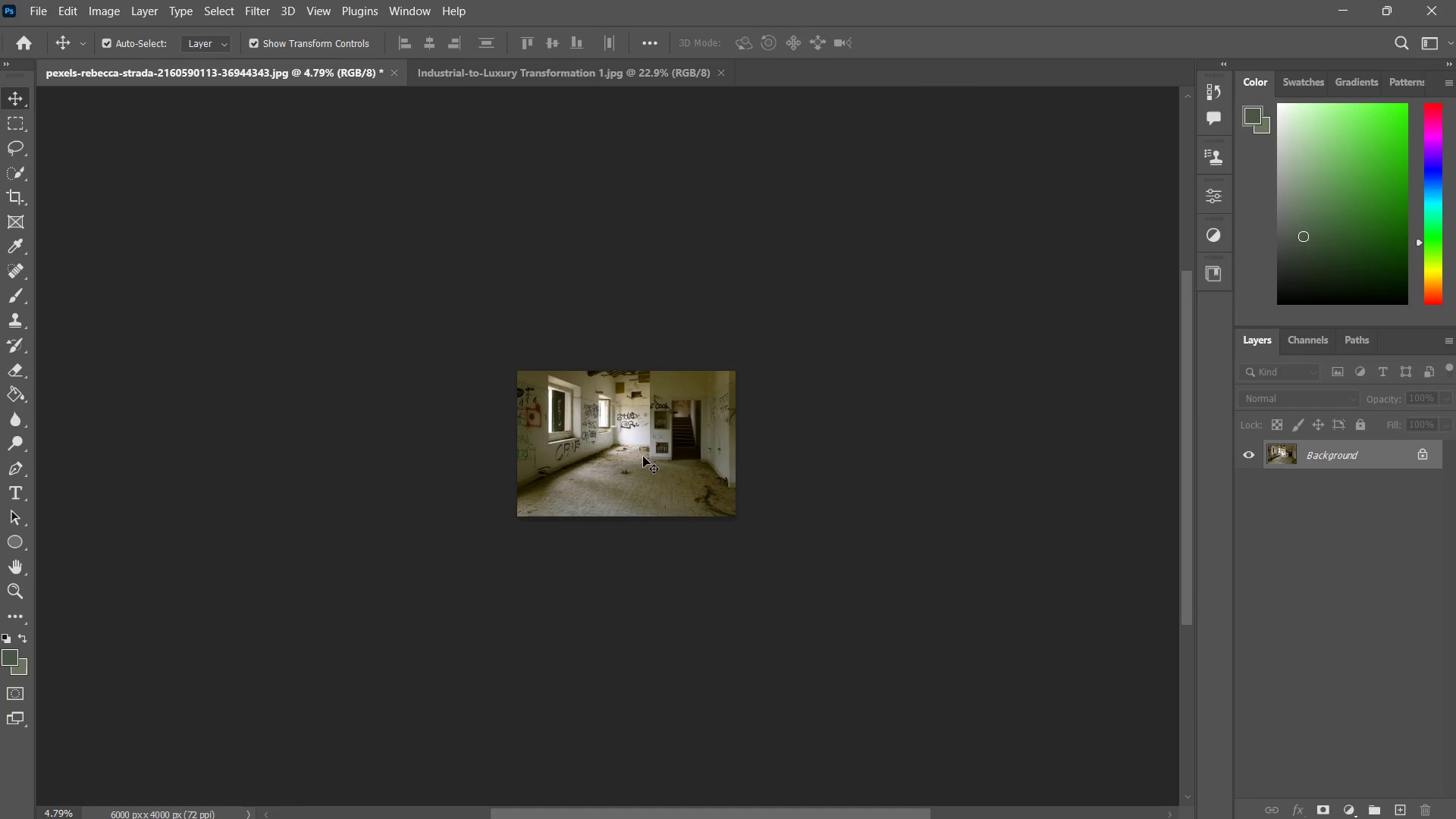 
key(C)
 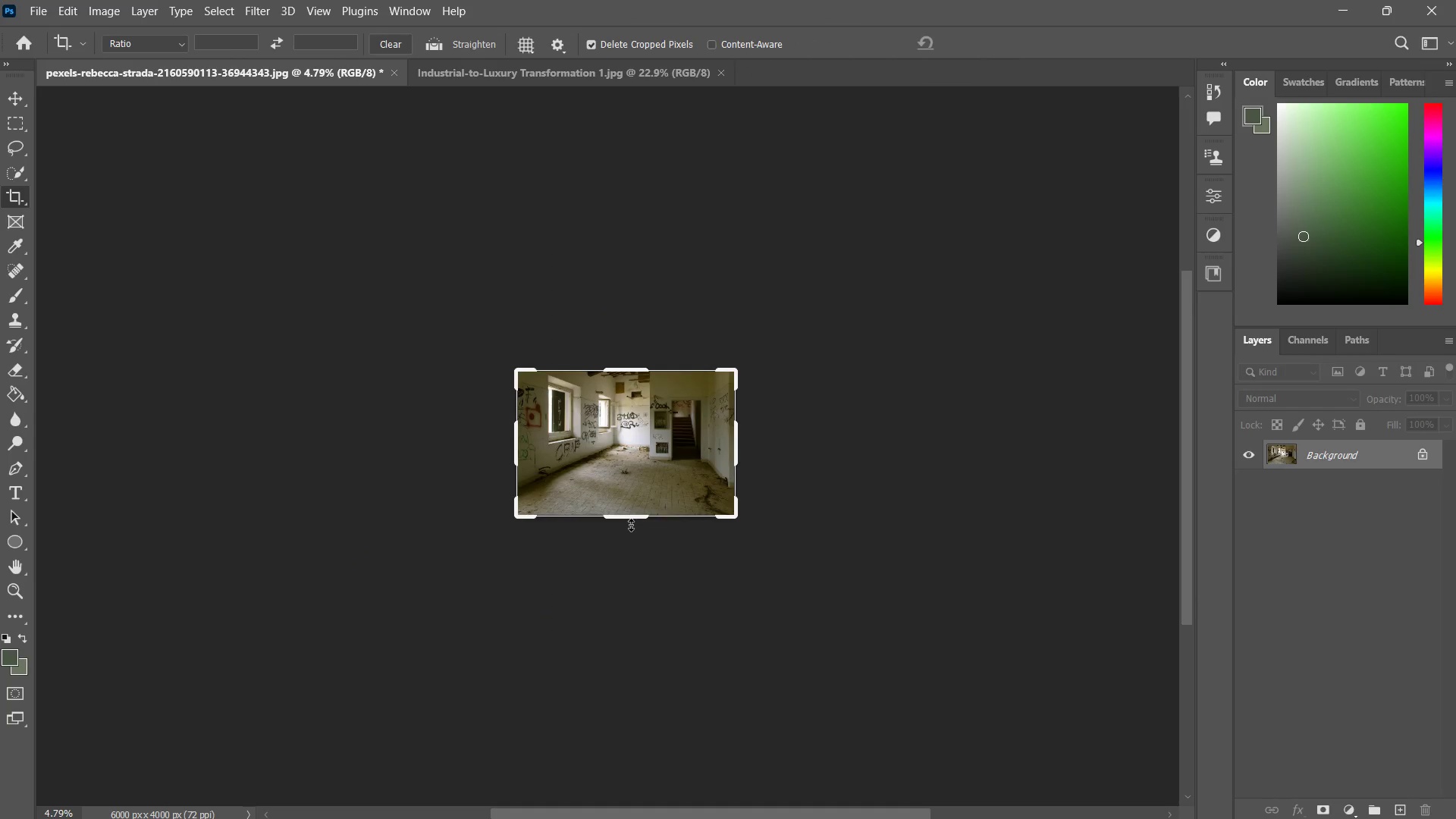 
left_click_drag(start_coordinate=[631, 525], to_coordinate=[620, 604])
 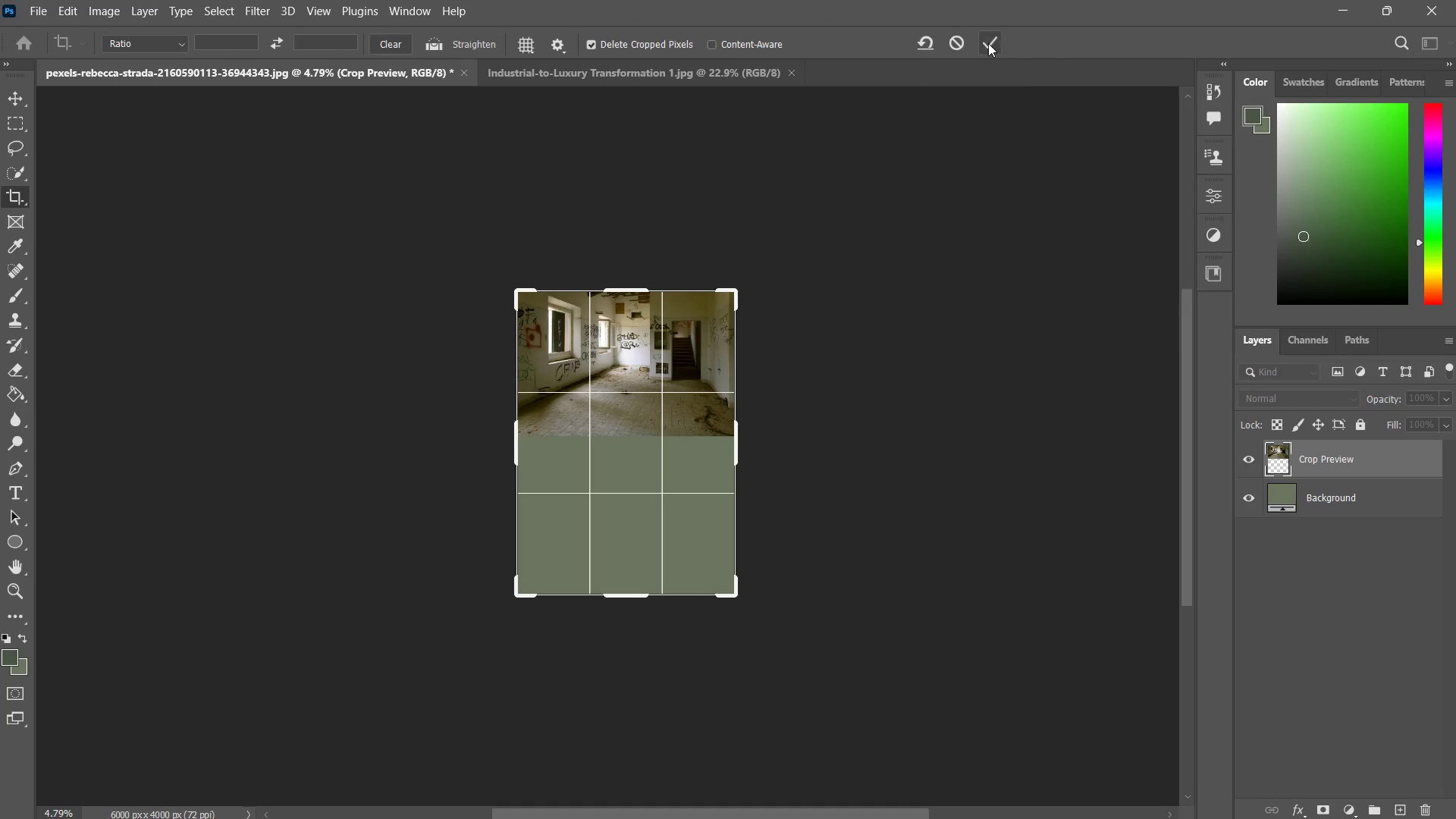 
left_click([988, 42])
 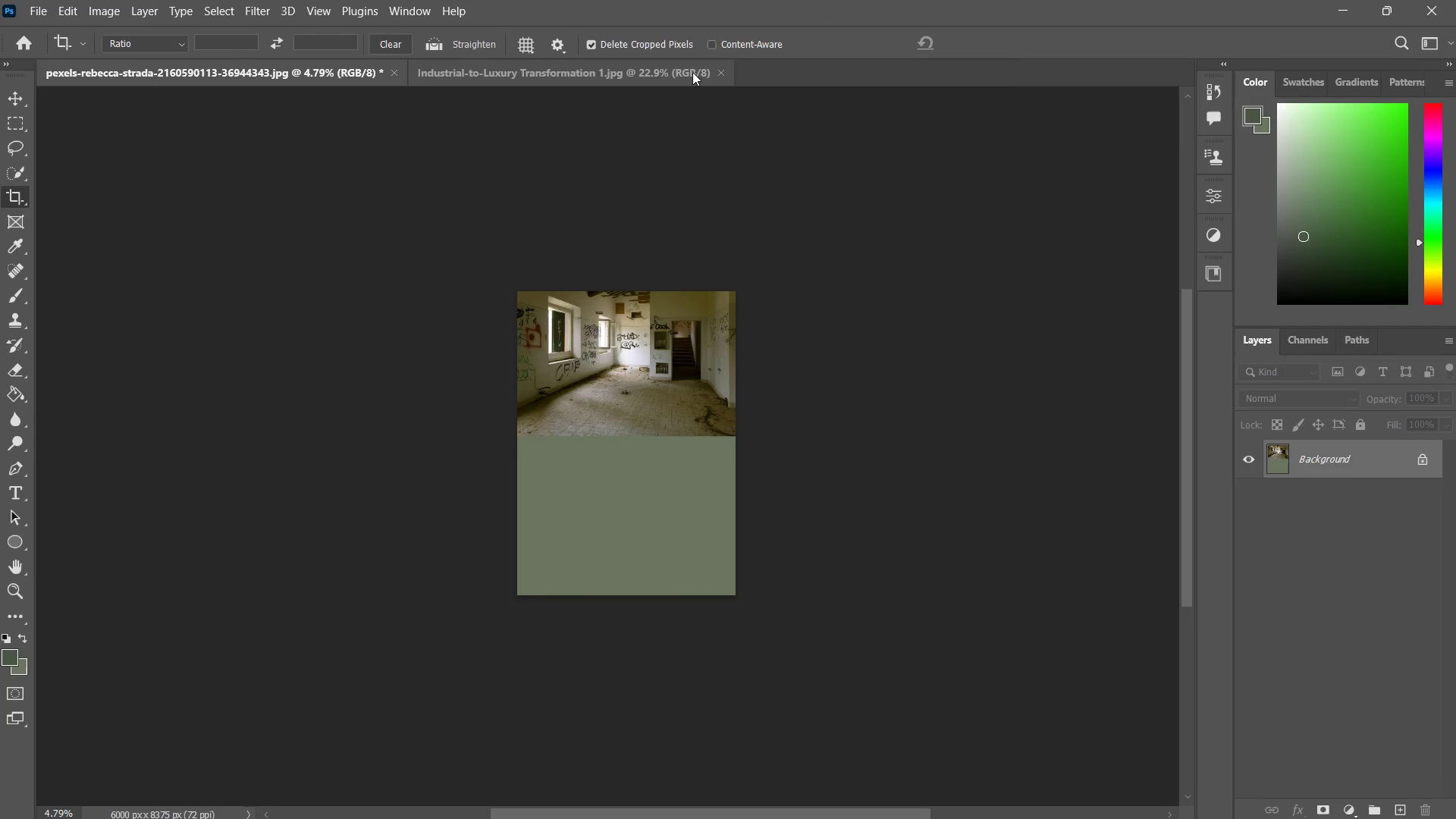 
left_click([667, 64])
 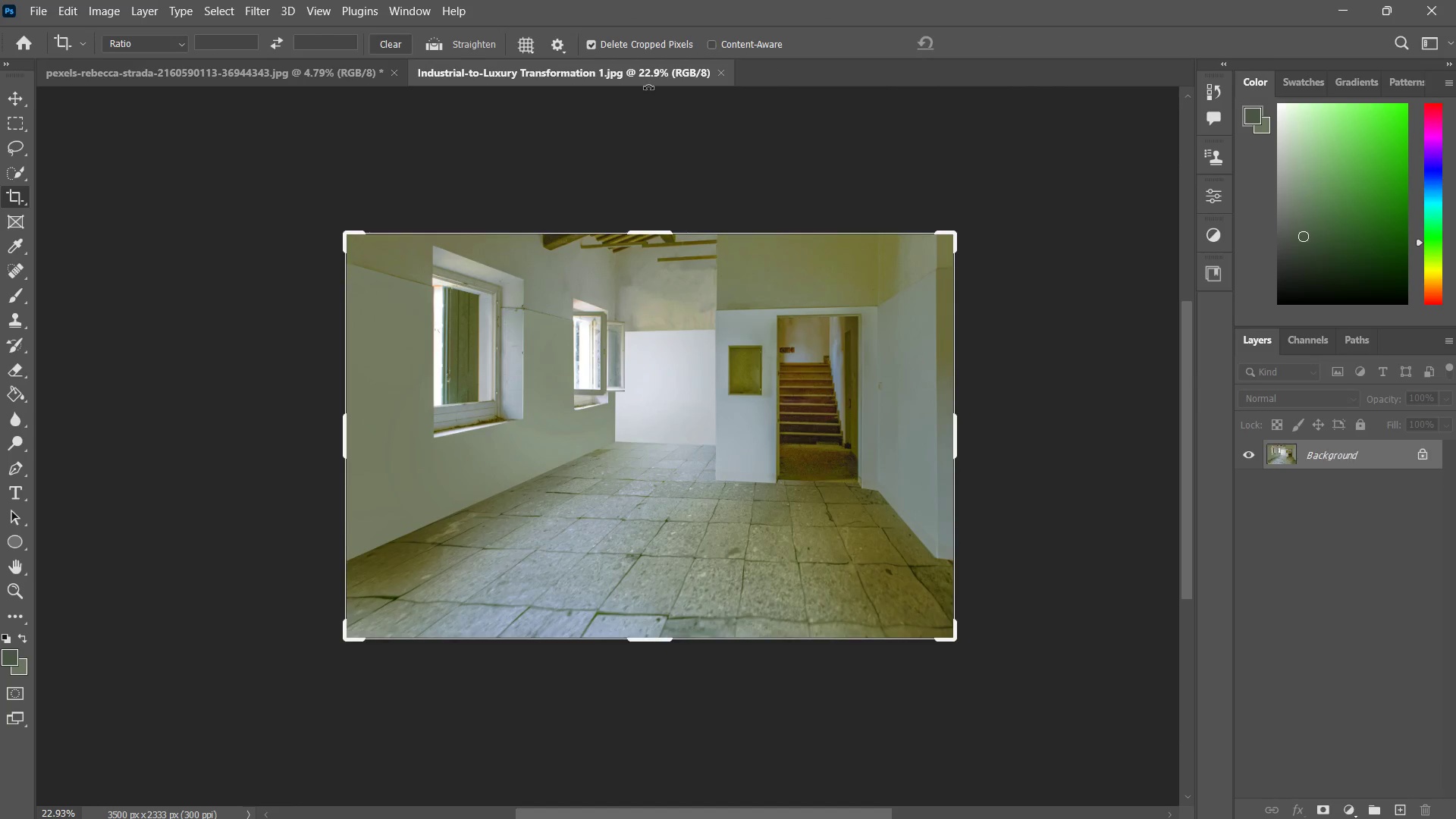 
type(vzzv)
 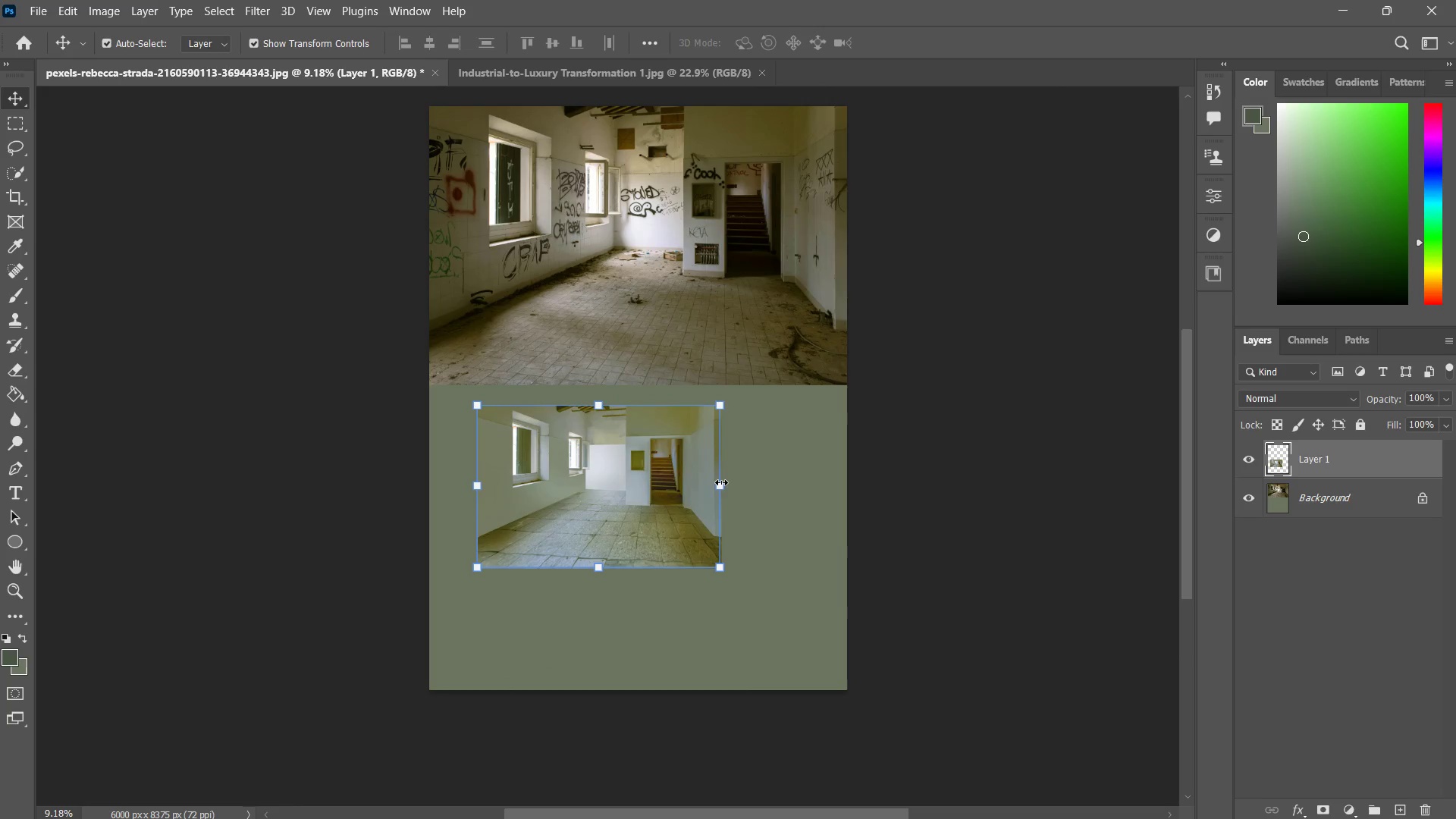 
left_click_drag(start_coordinate=[672, 311], to_coordinate=[606, 489])
 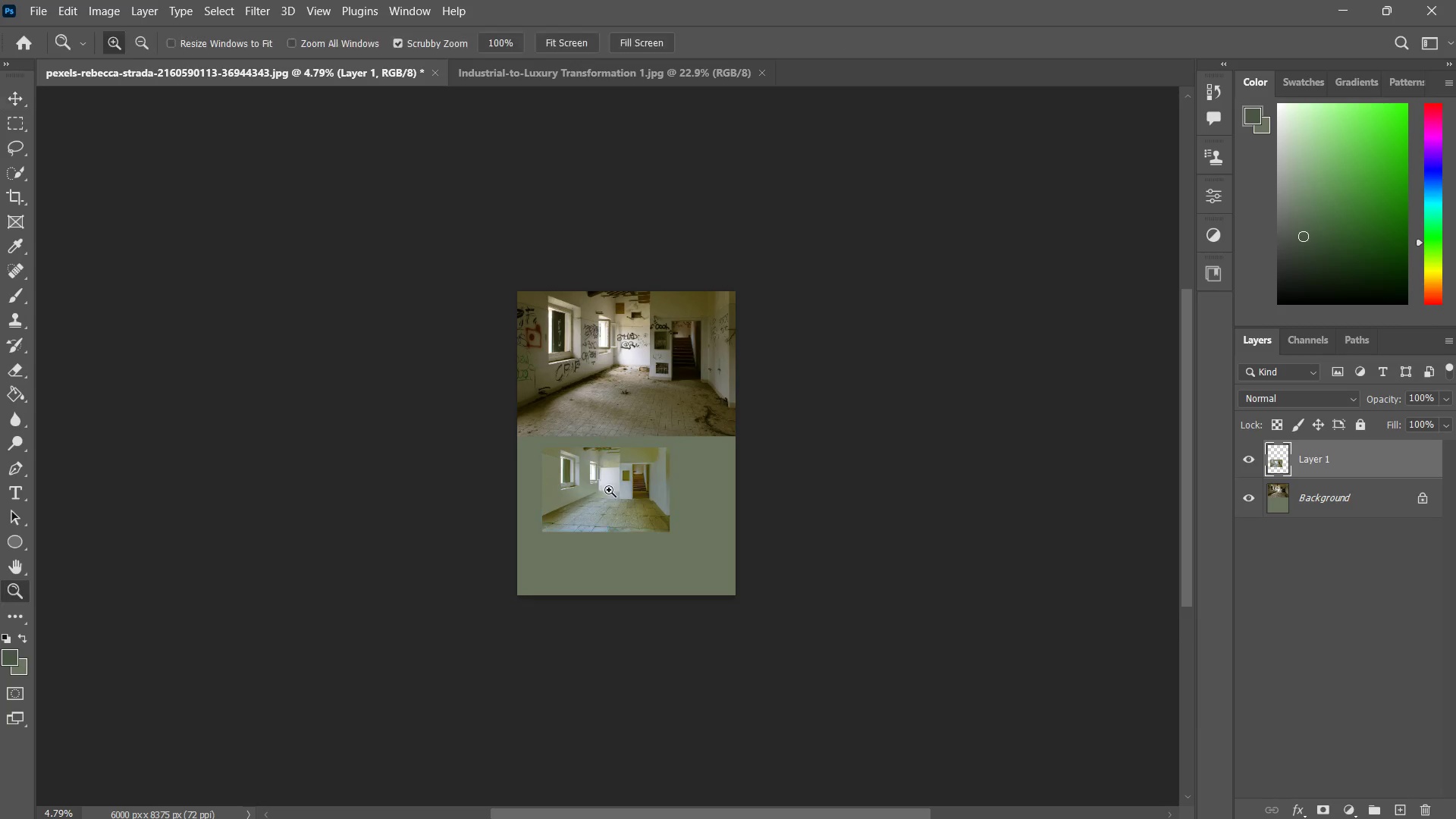 
left_click_drag(start_coordinate=[613, 491], to_coordinate=[659, 439])
 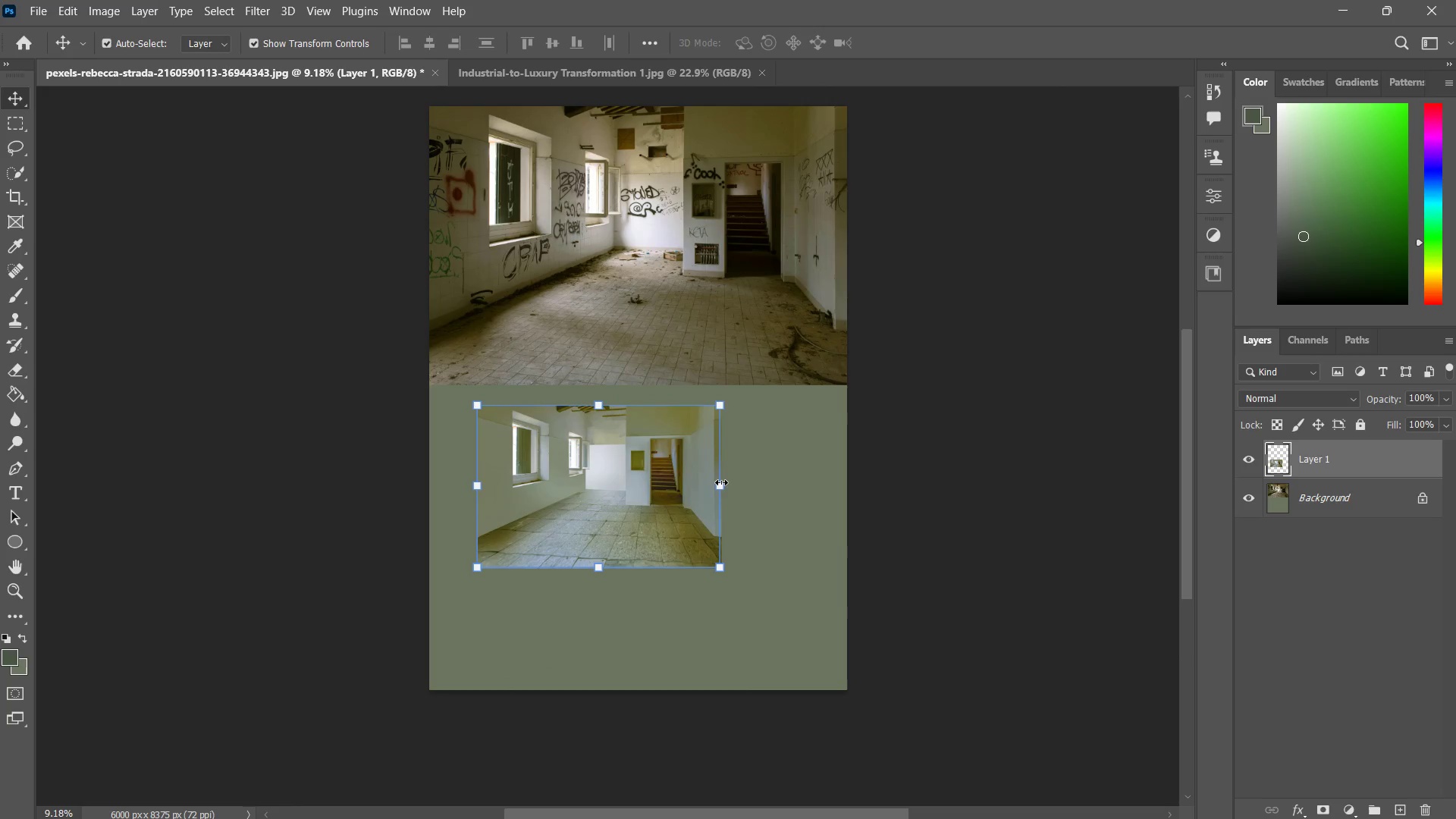 
left_click_drag(start_coordinate=[721, 483], to_coordinate=[847, 466])
 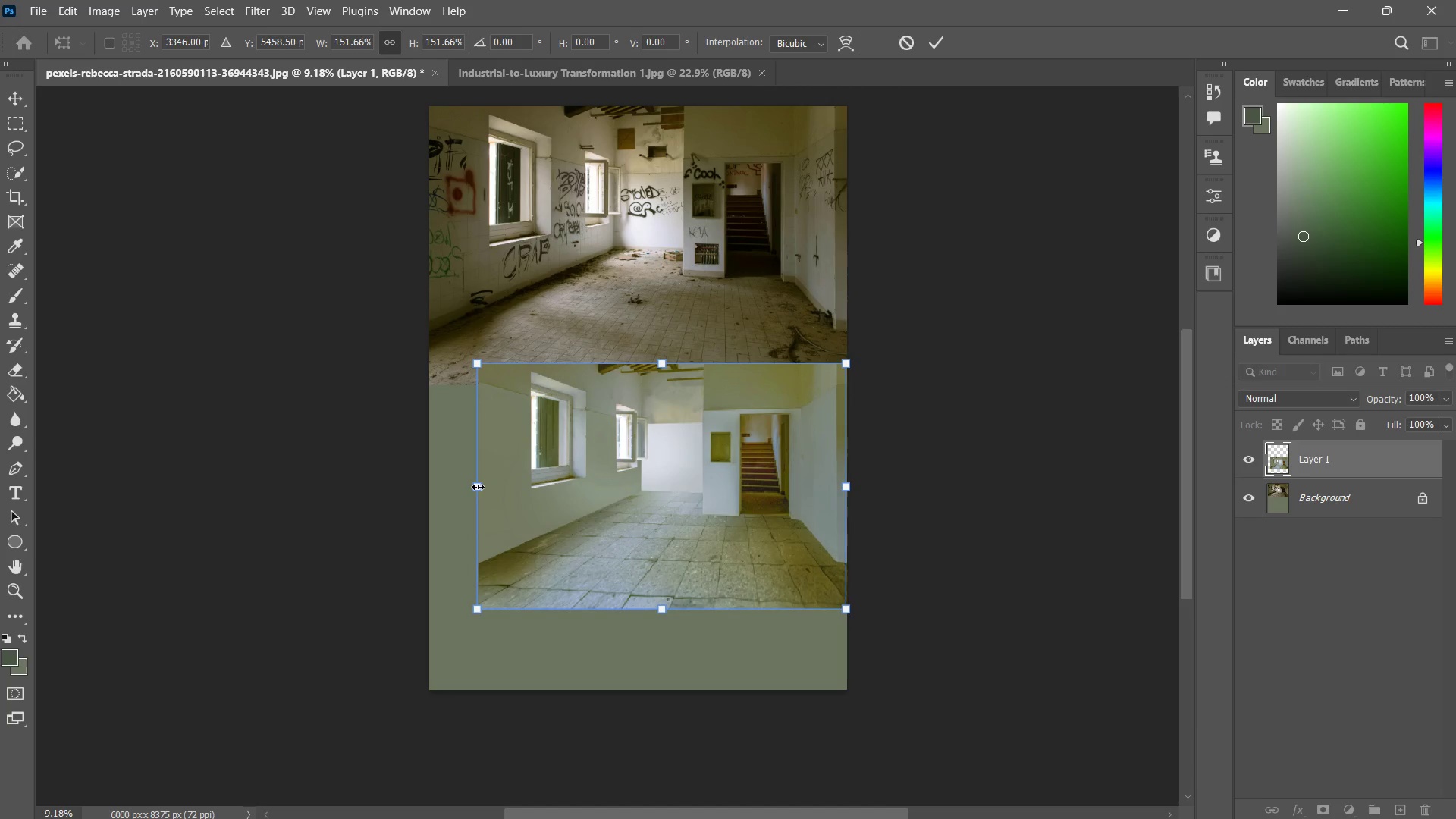 
left_click_drag(start_coordinate=[478, 487], to_coordinate=[430, 488])
 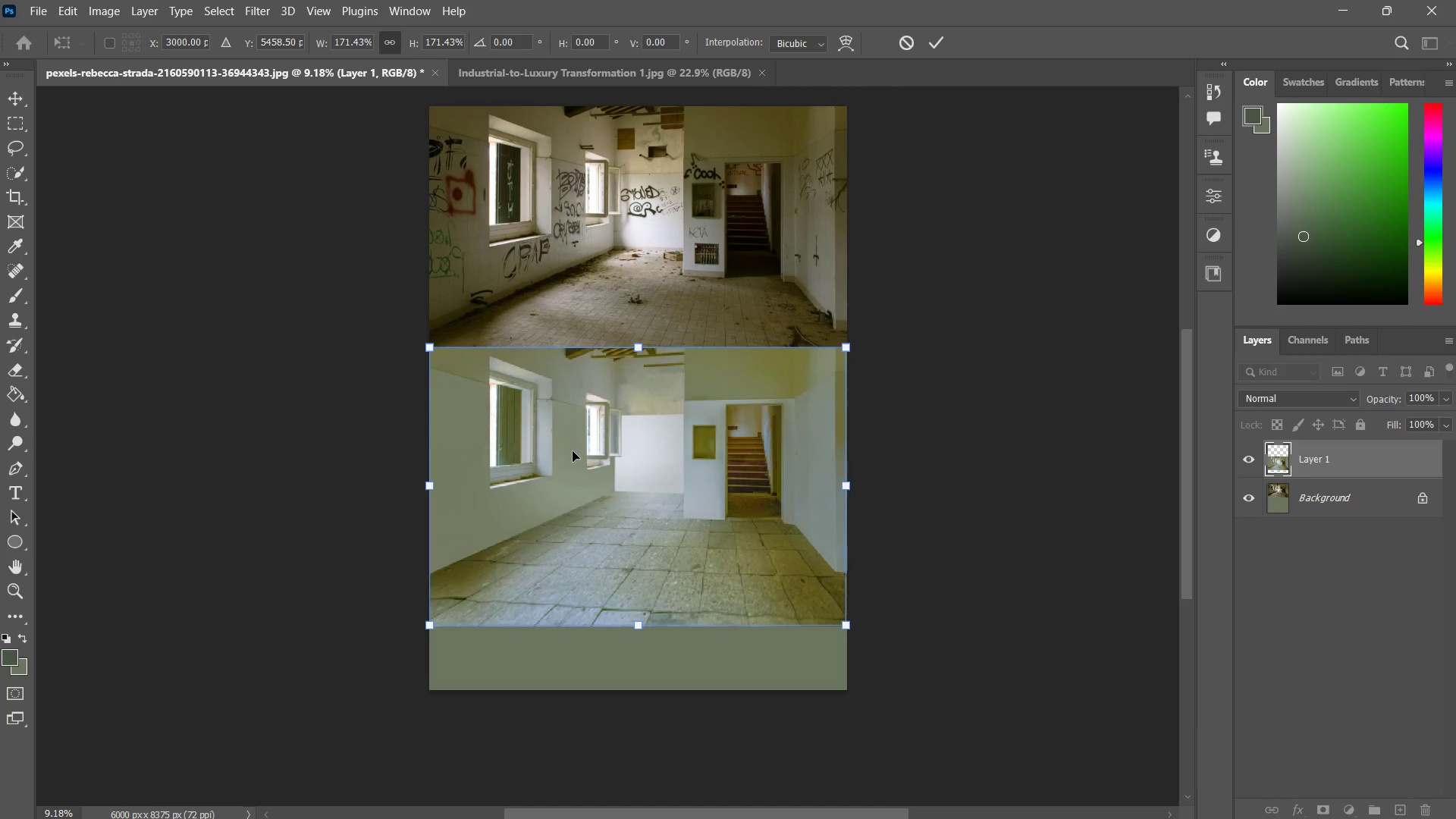 
left_click_drag(start_coordinate=[573, 451], to_coordinate=[574, 490])
 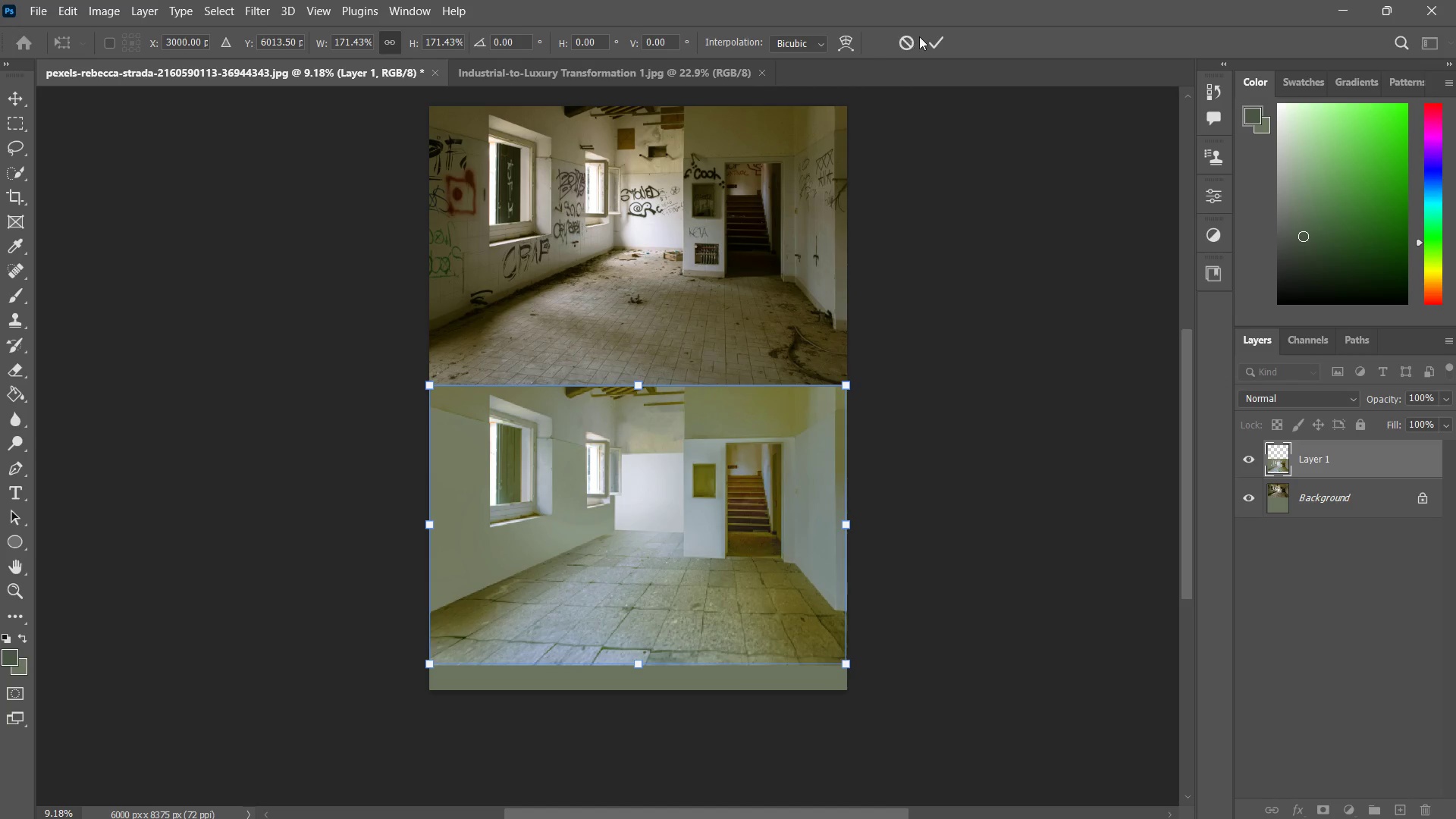 
hold_key(key=ShiftLeft, duration=3.34)
 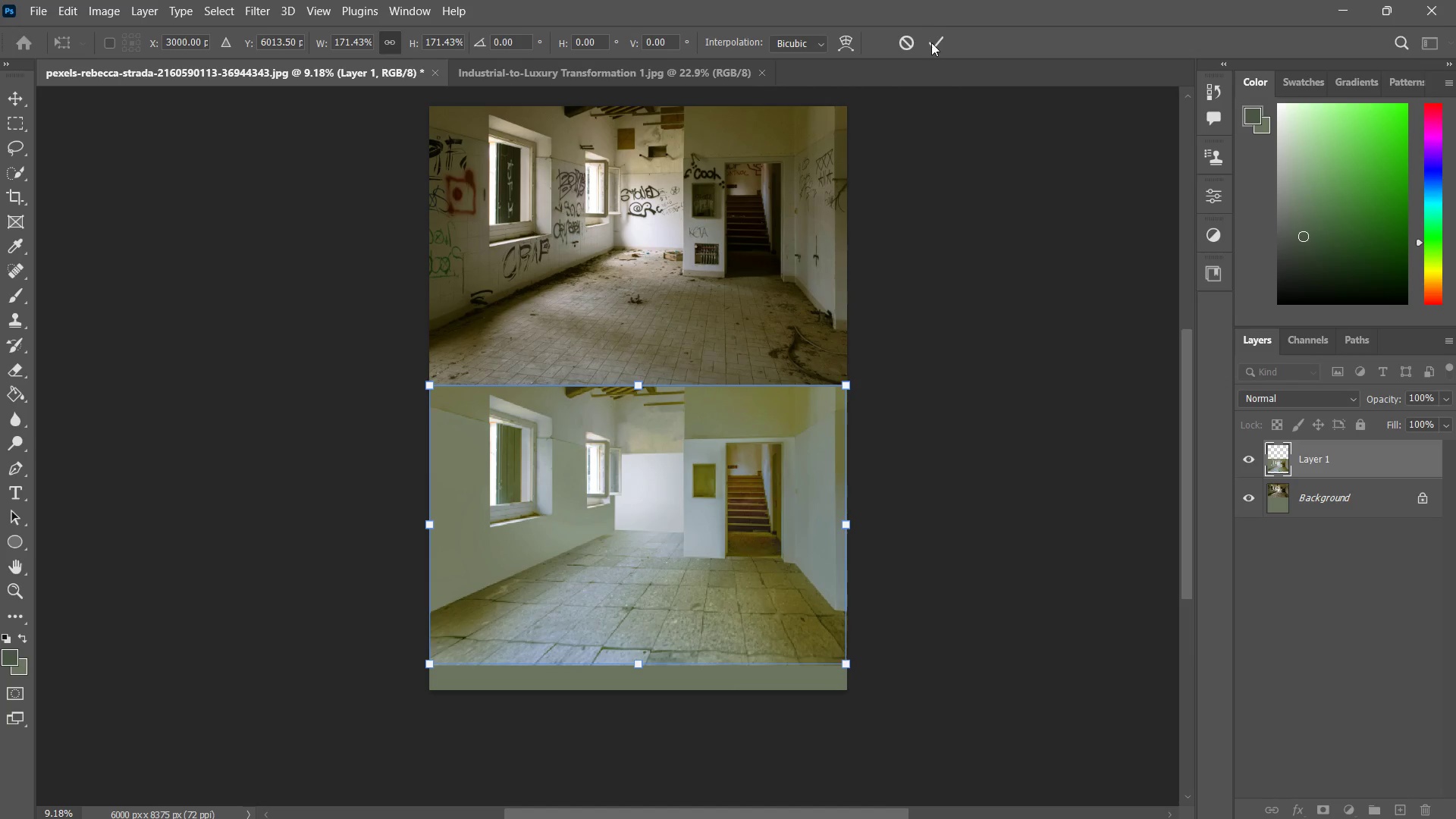 
left_click([941, 43])
 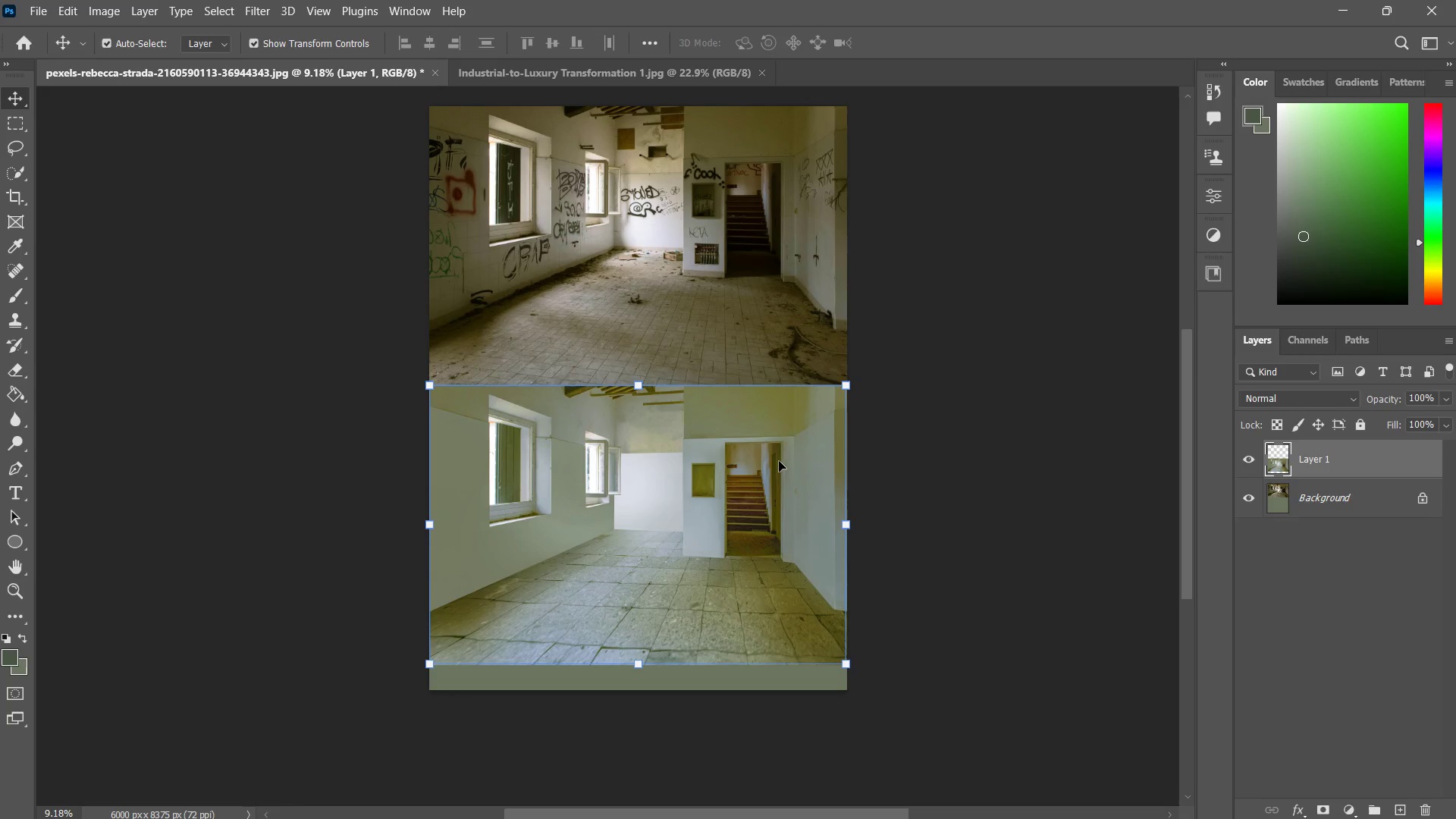 
key(C)
 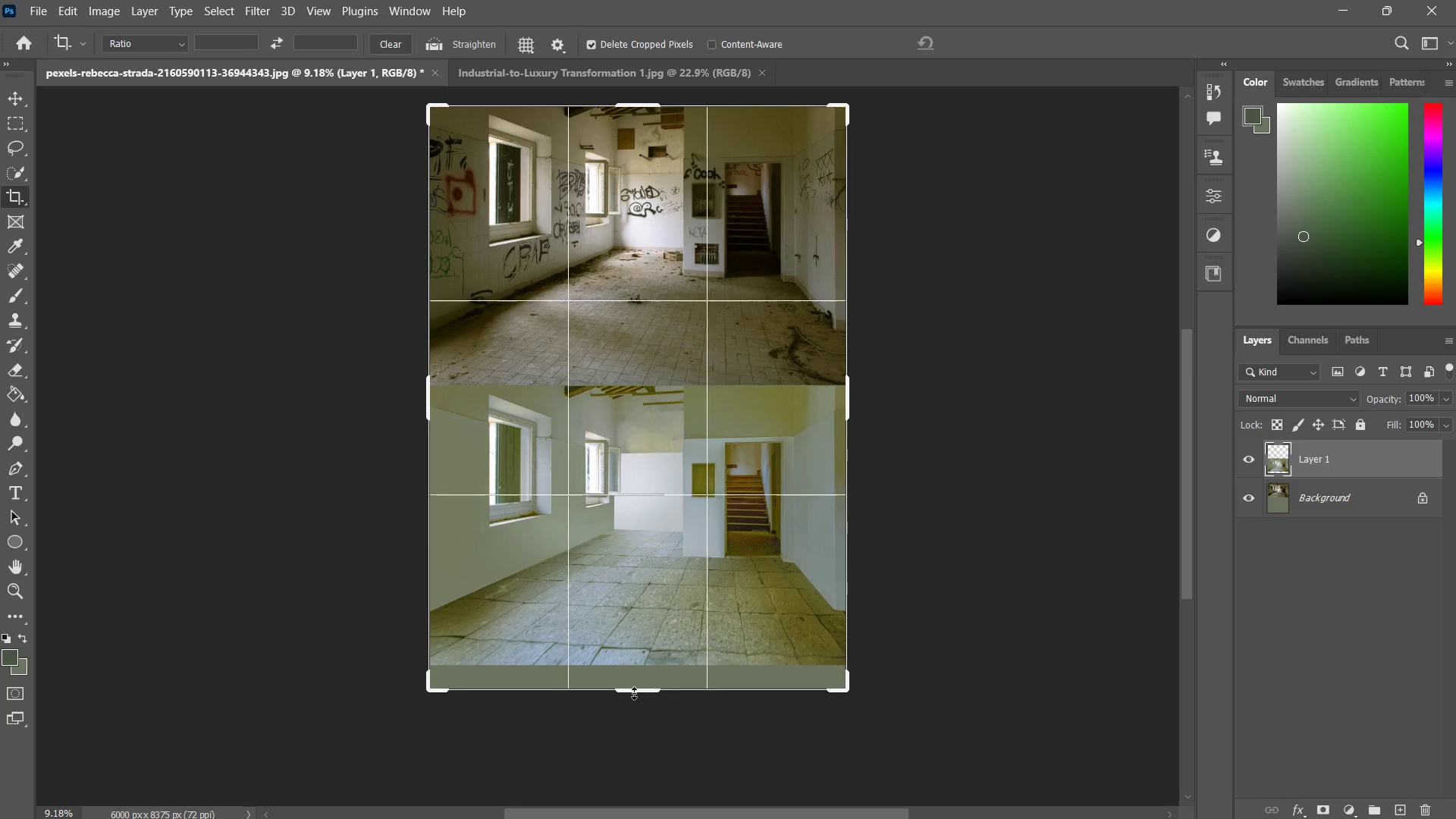 
left_click_drag(start_coordinate=[634, 693], to_coordinate=[634, 679])
 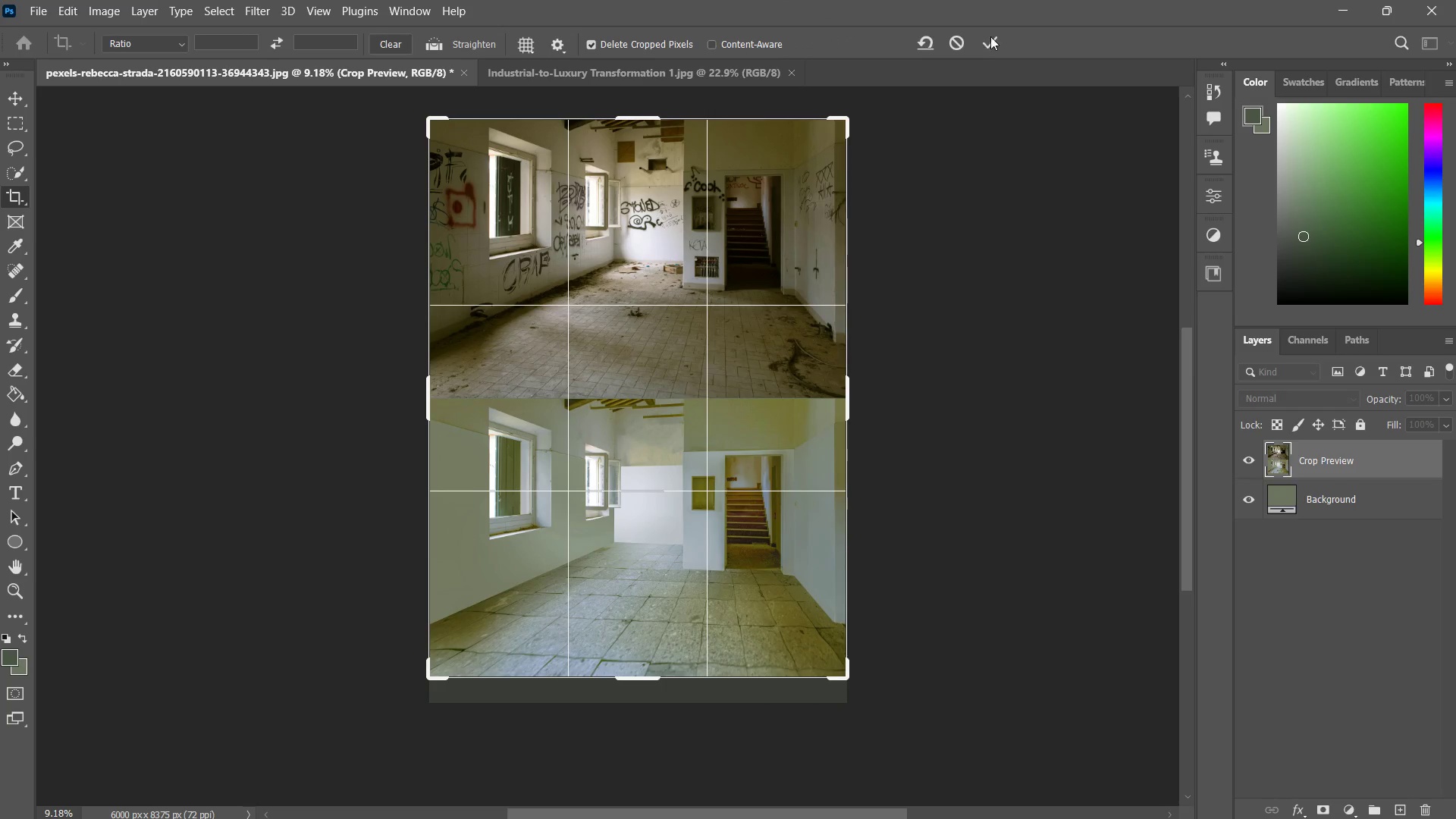 
left_click([994, 33])
 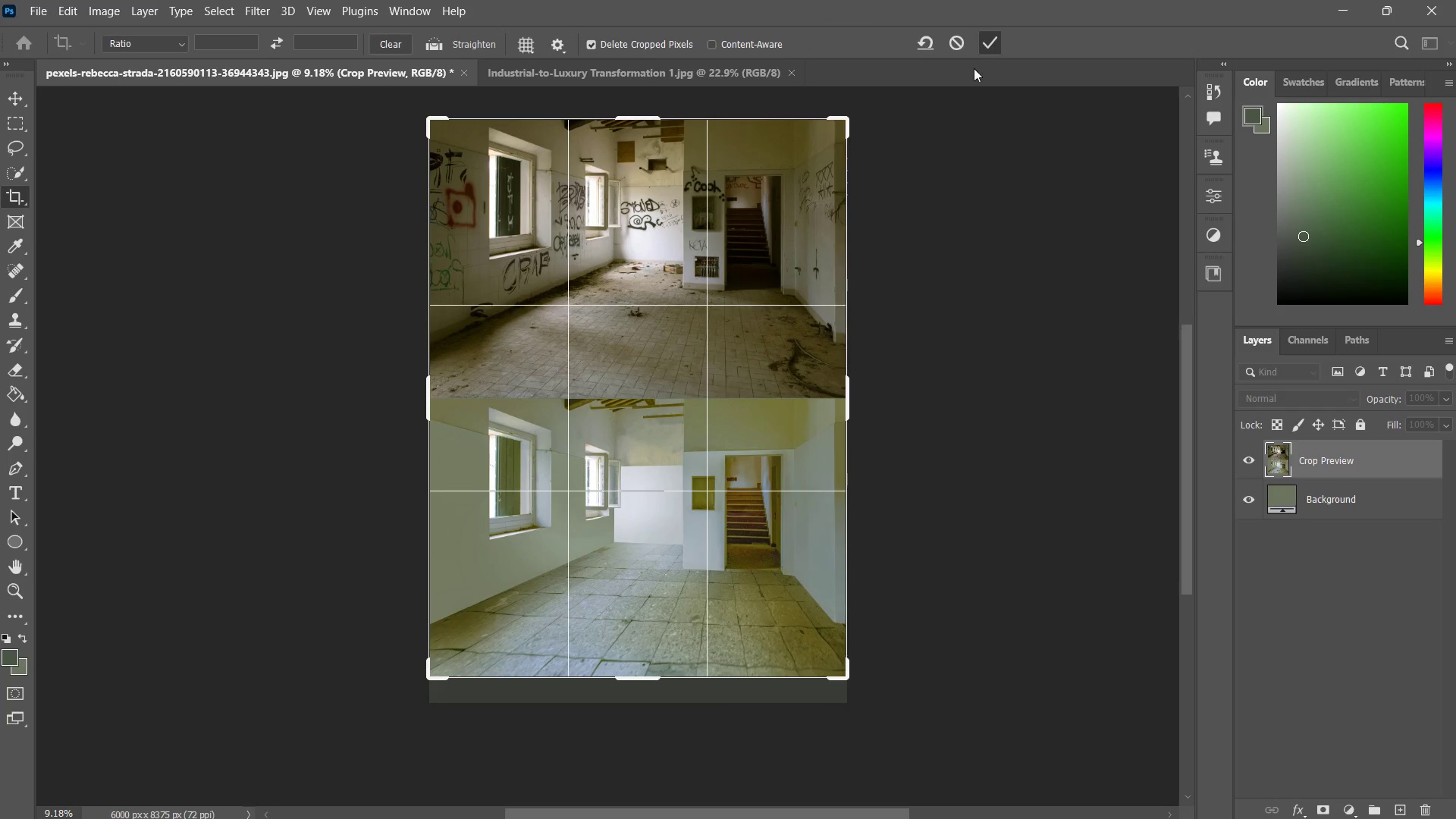 
type(zzz)
 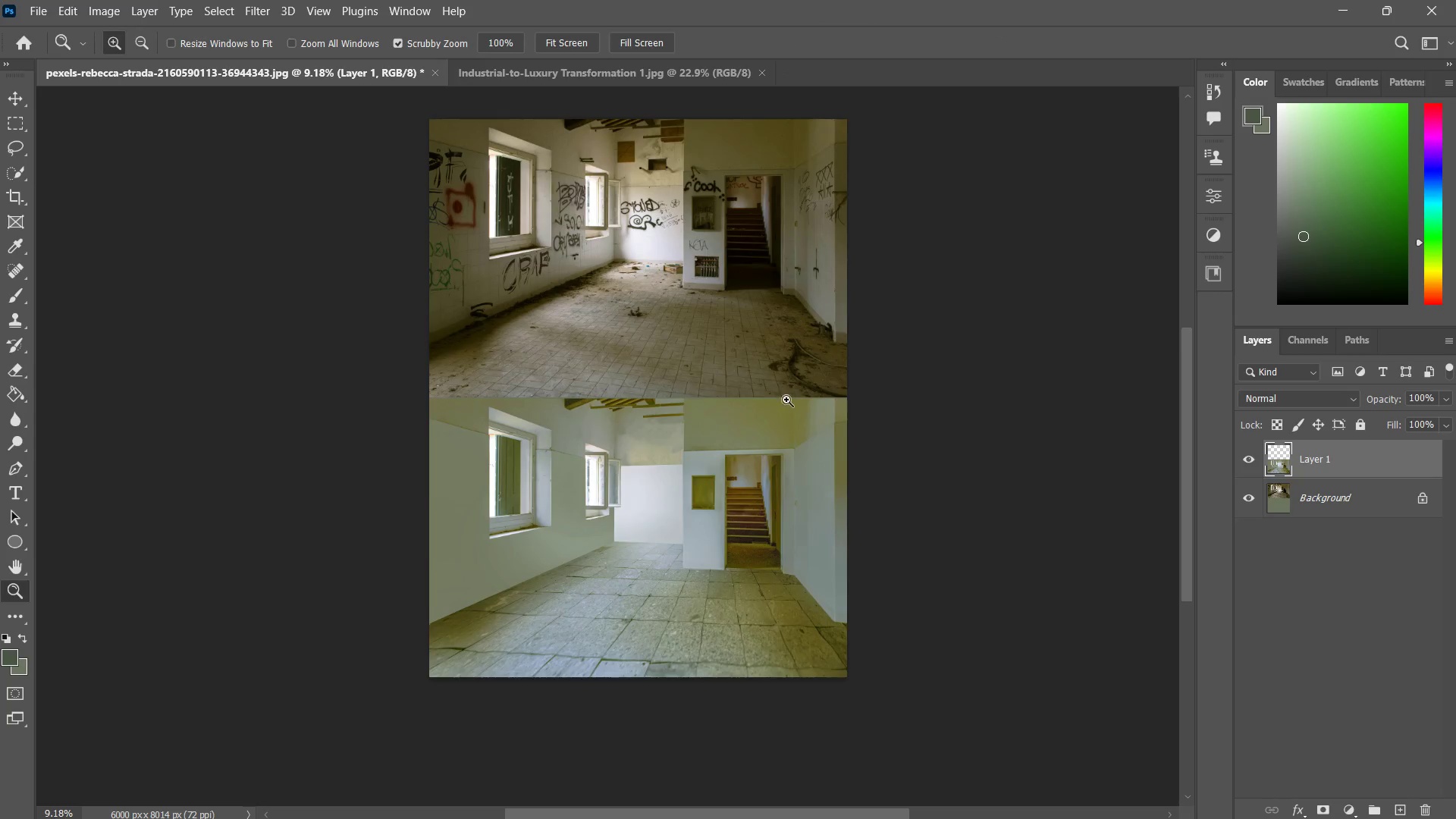 
left_click_drag(start_coordinate=[786, 400], to_coordinate=[776, 433])
 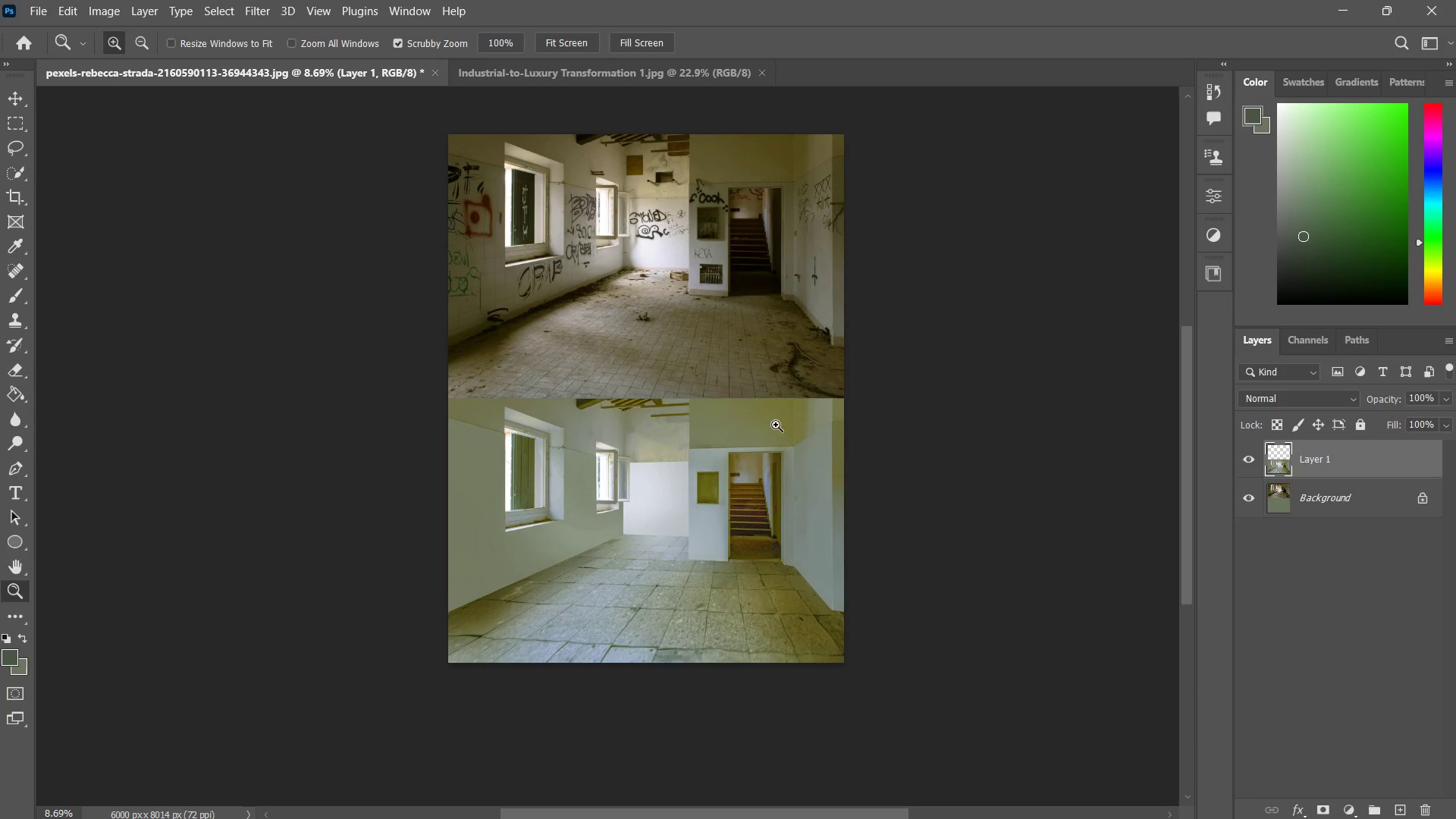 
key(Alt+Control+S)
 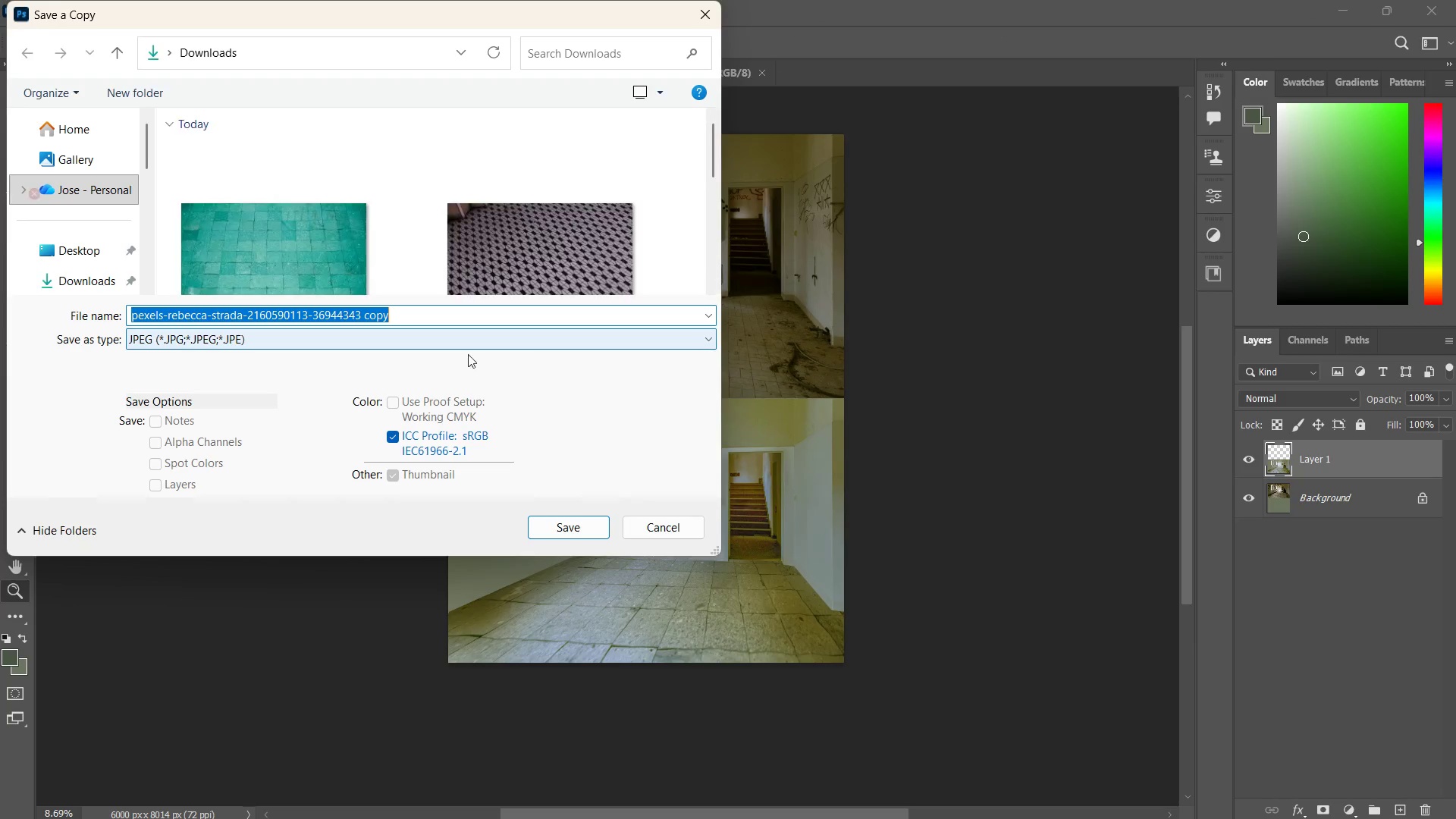 
scroll: coordinate [436, 260], scroll_direction: down, amount: 5.0
 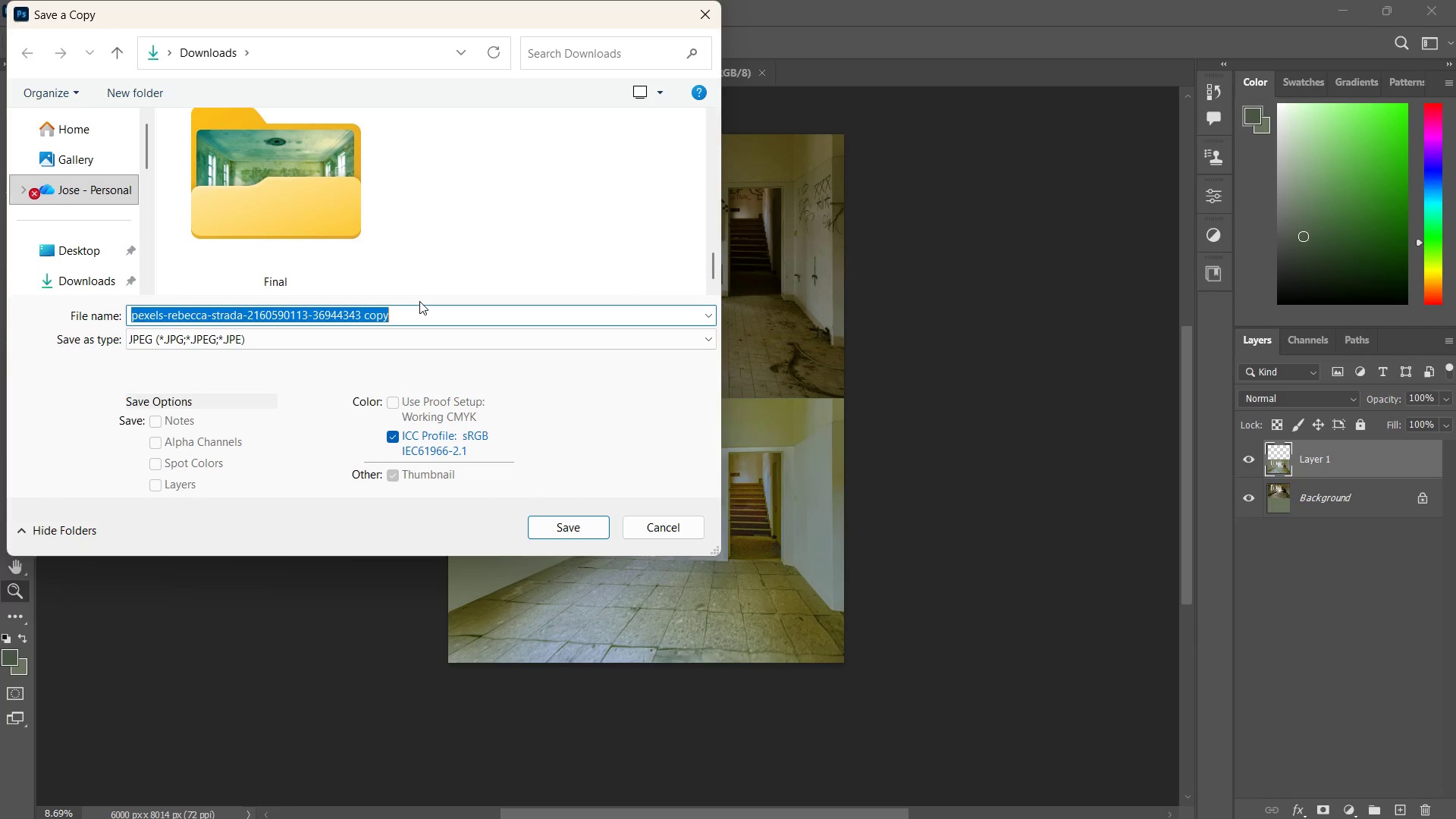 
key(Control+V)
 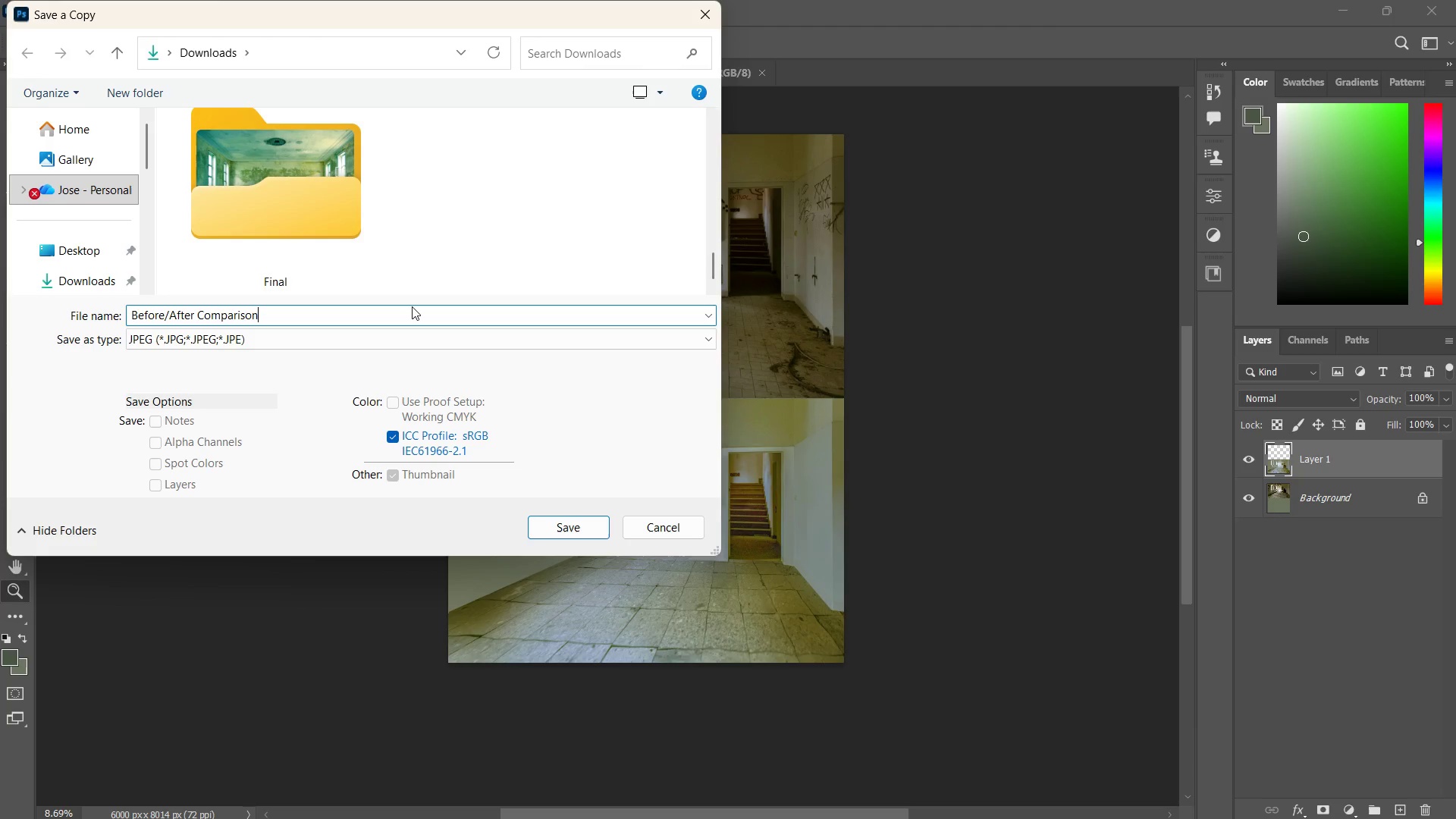 
key(Space)
 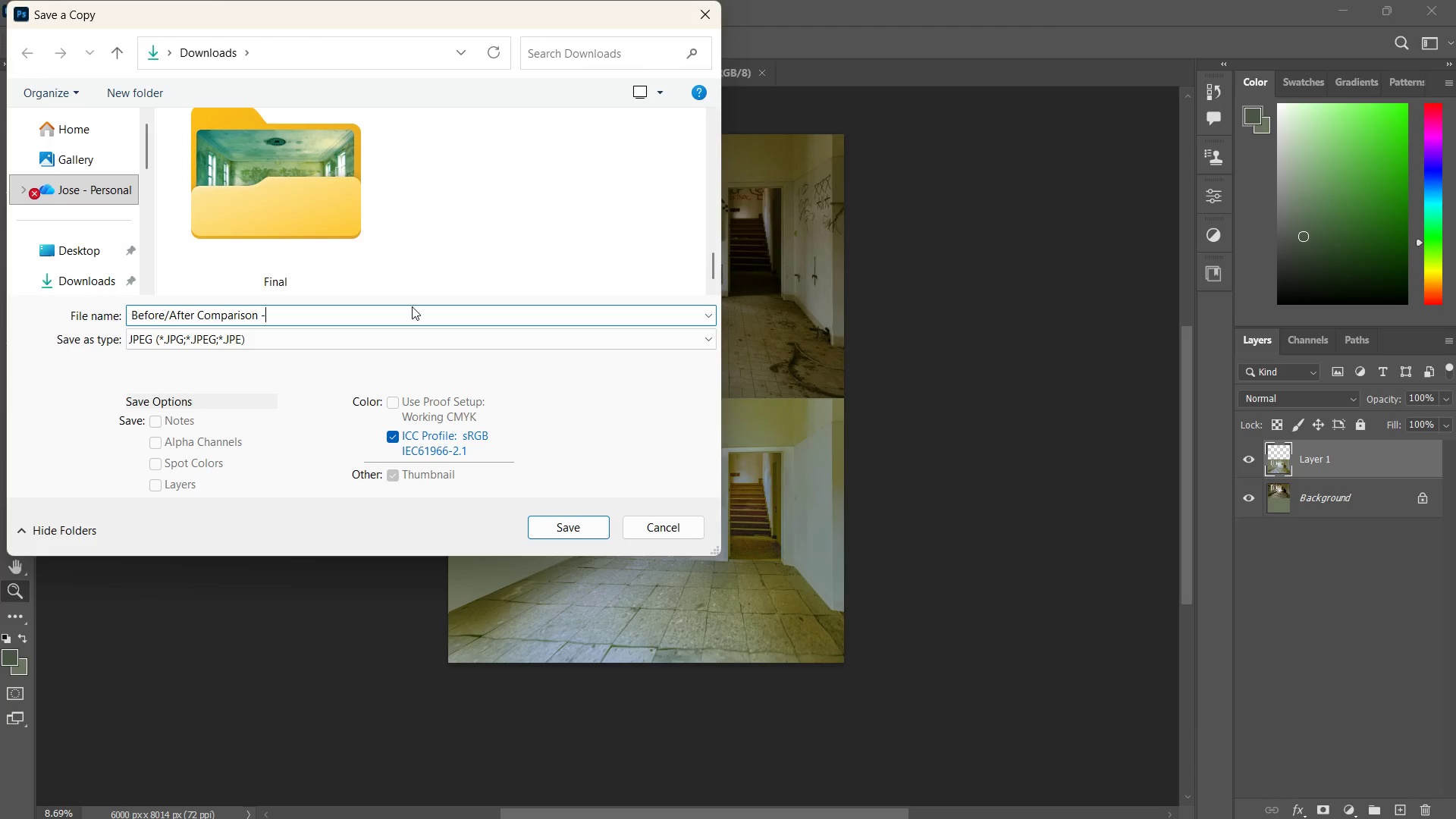 
key(Minus)
 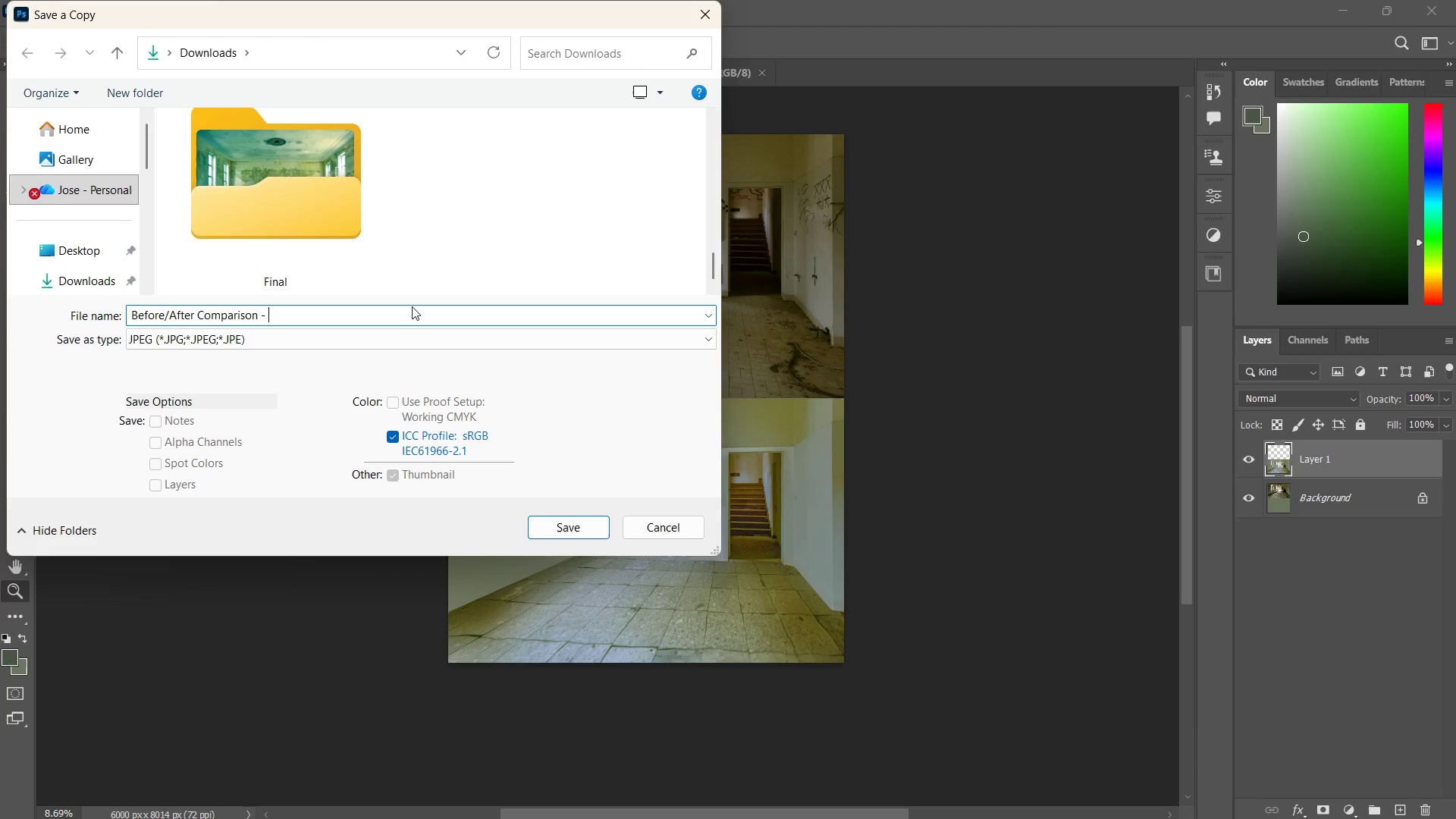 
key(Space)
 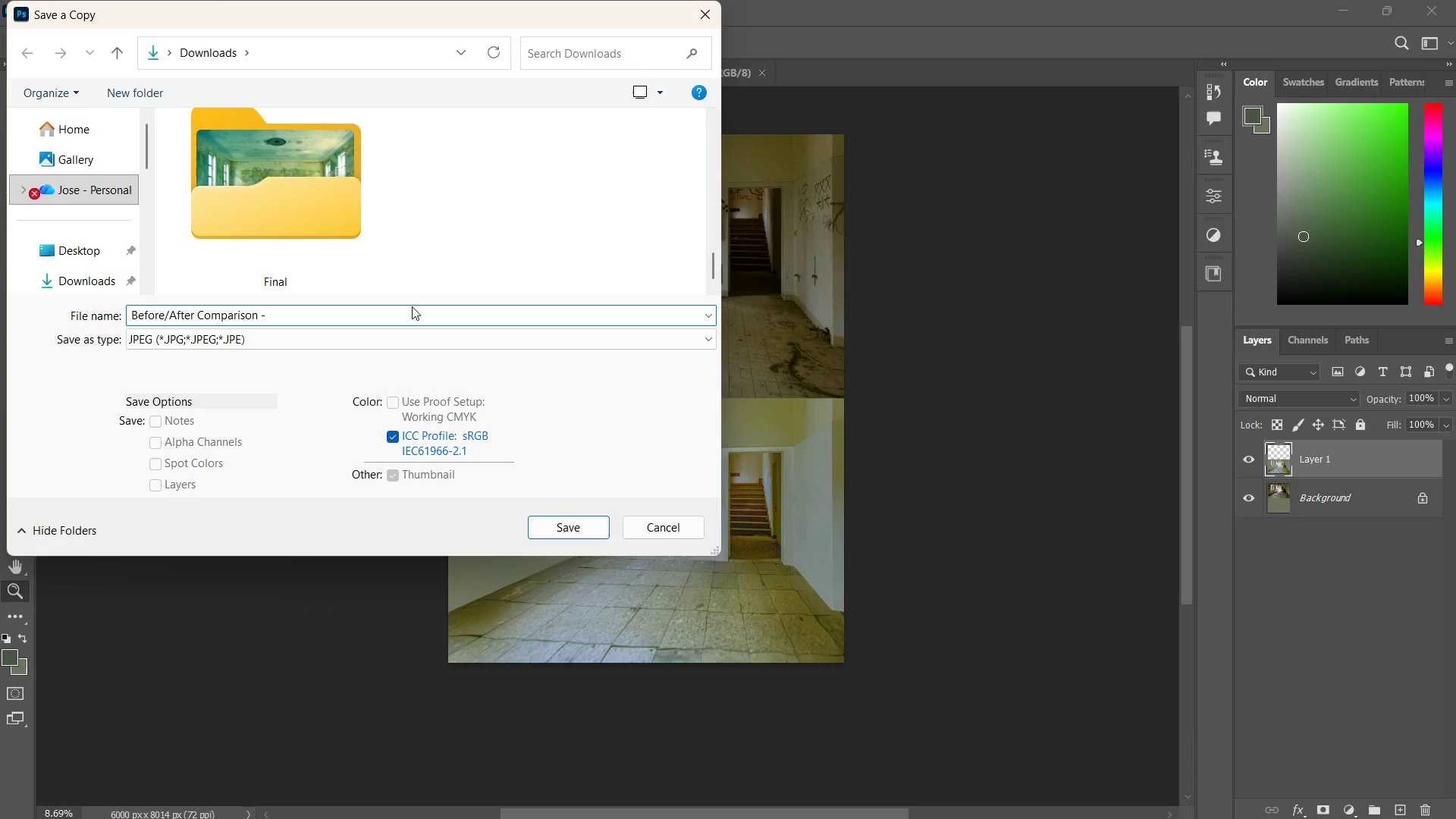 
key(Backspace)
 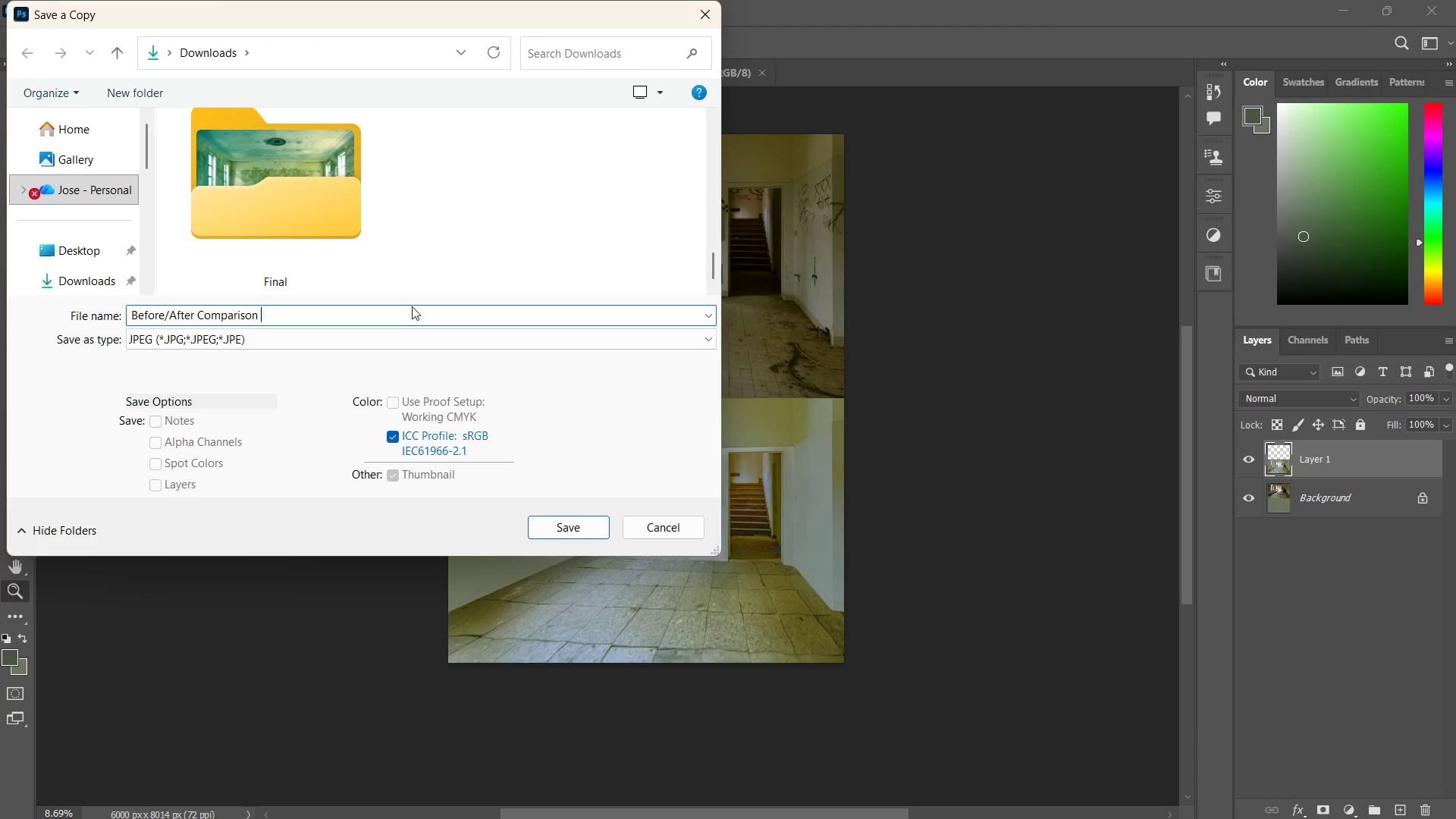 
key(Backspace)
 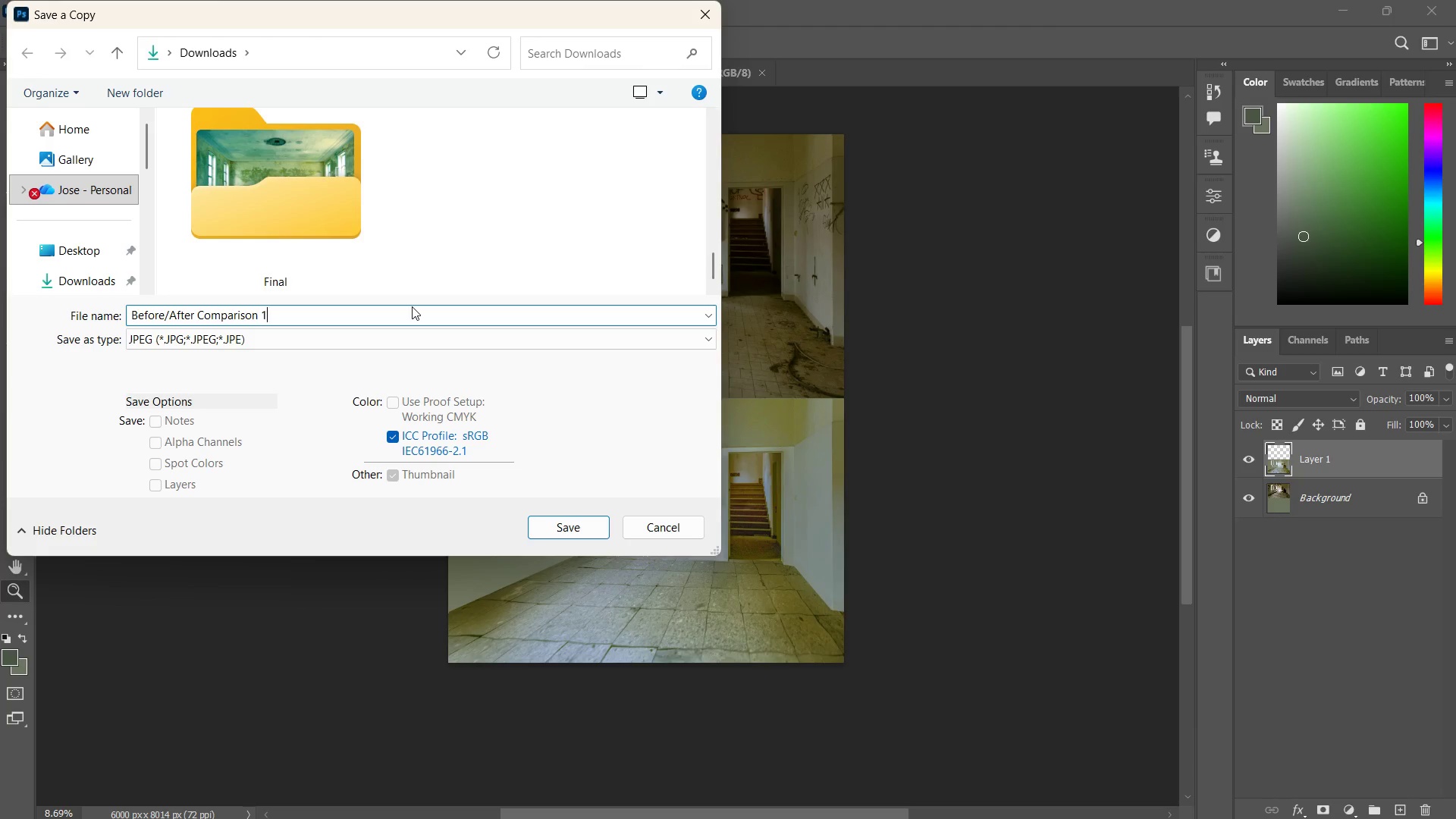 
key(1)
 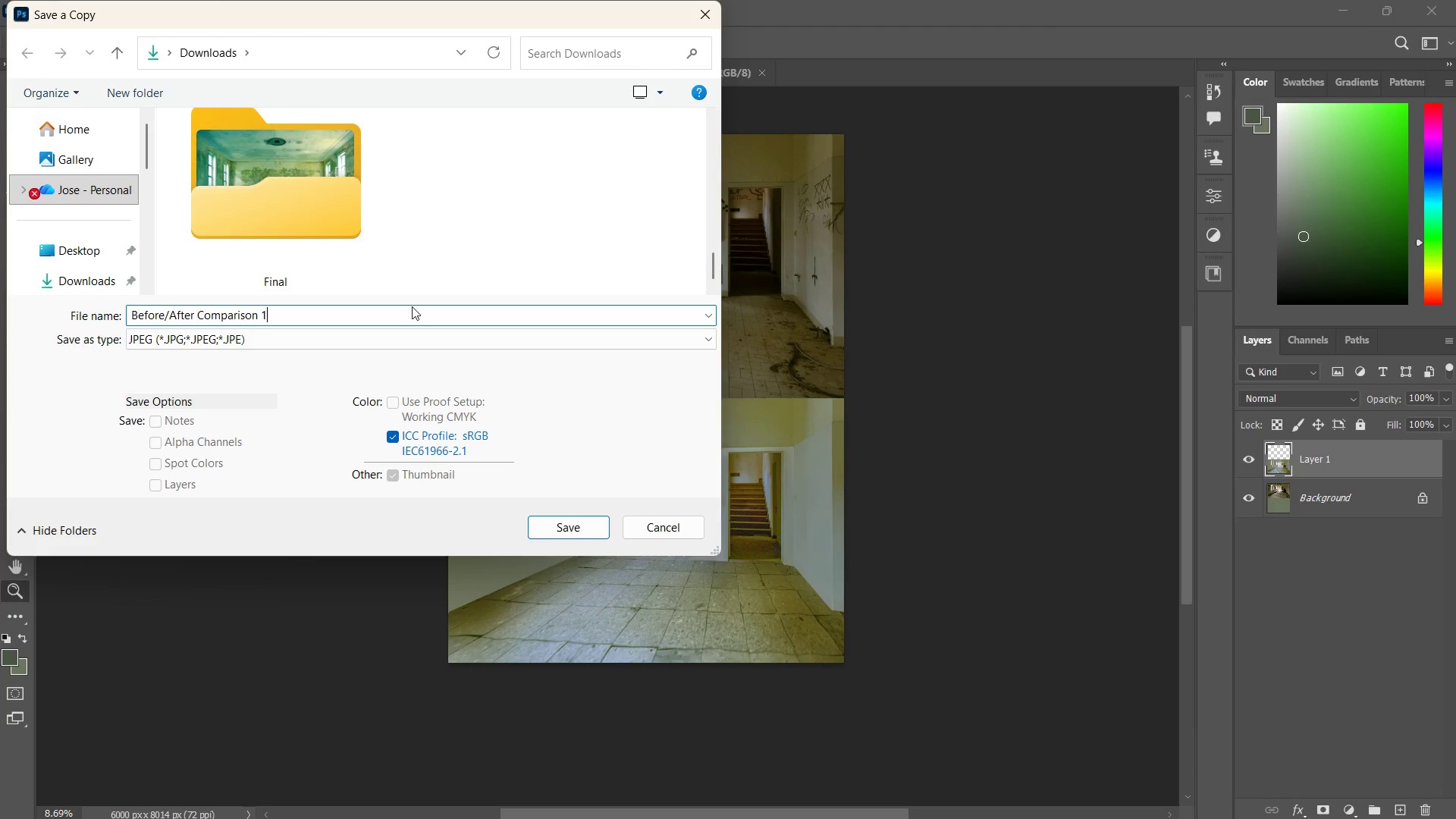 
key(Enter)
 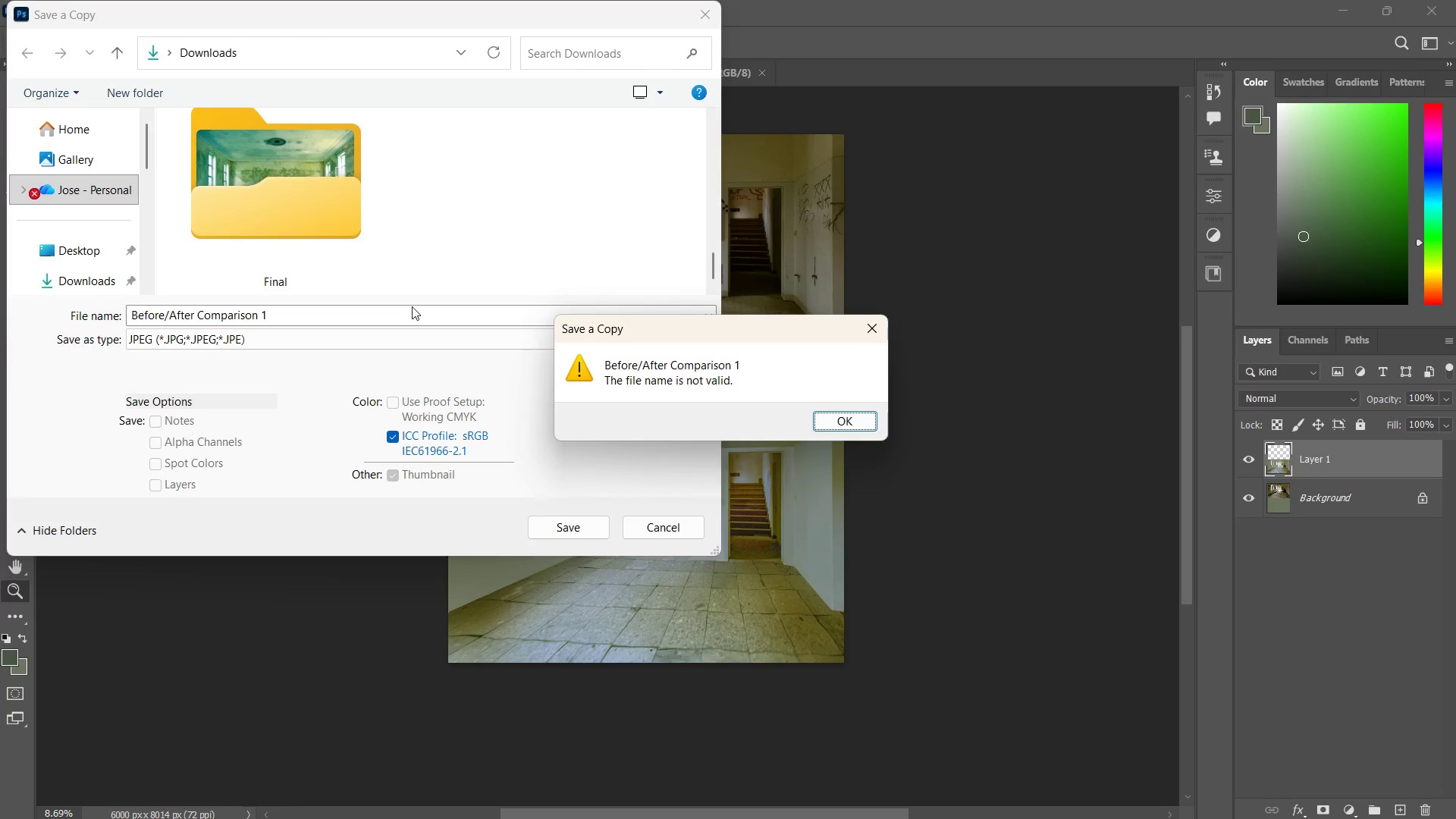 
key(Enter)
 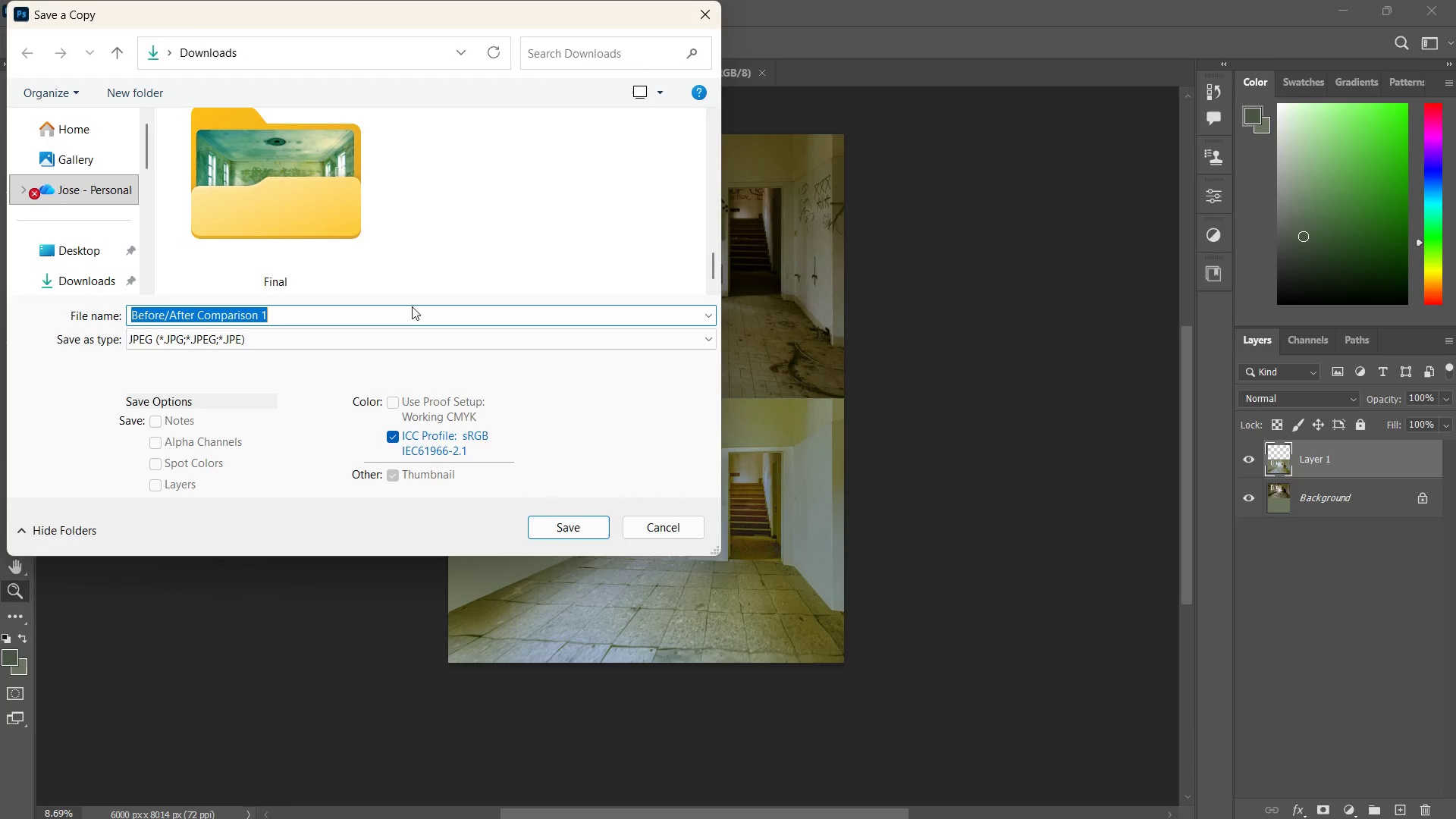 
scroll: coordinate [454, 271], scroll_direction: up, amount: 1.0
 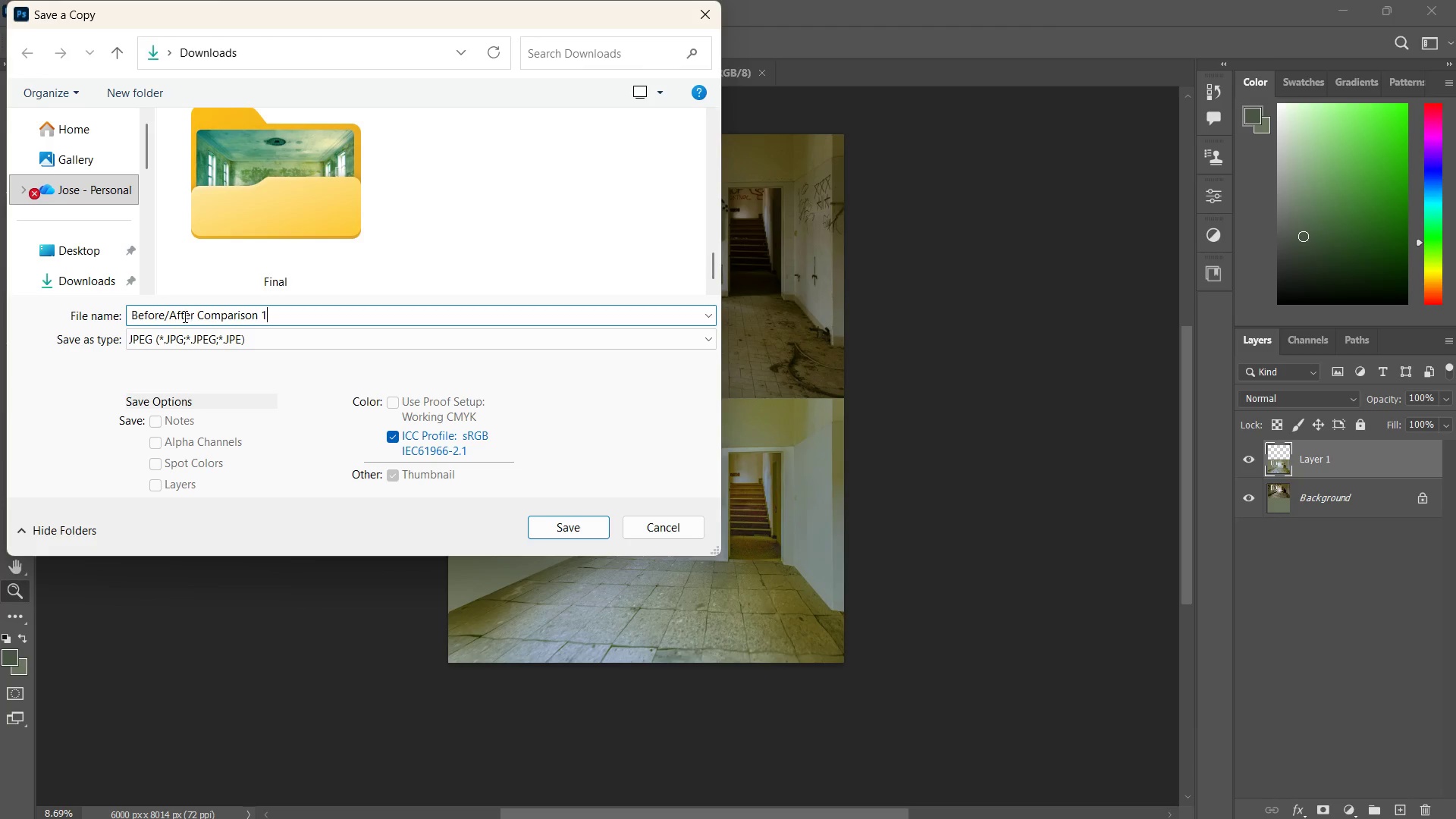 
left_click([169, 316])
 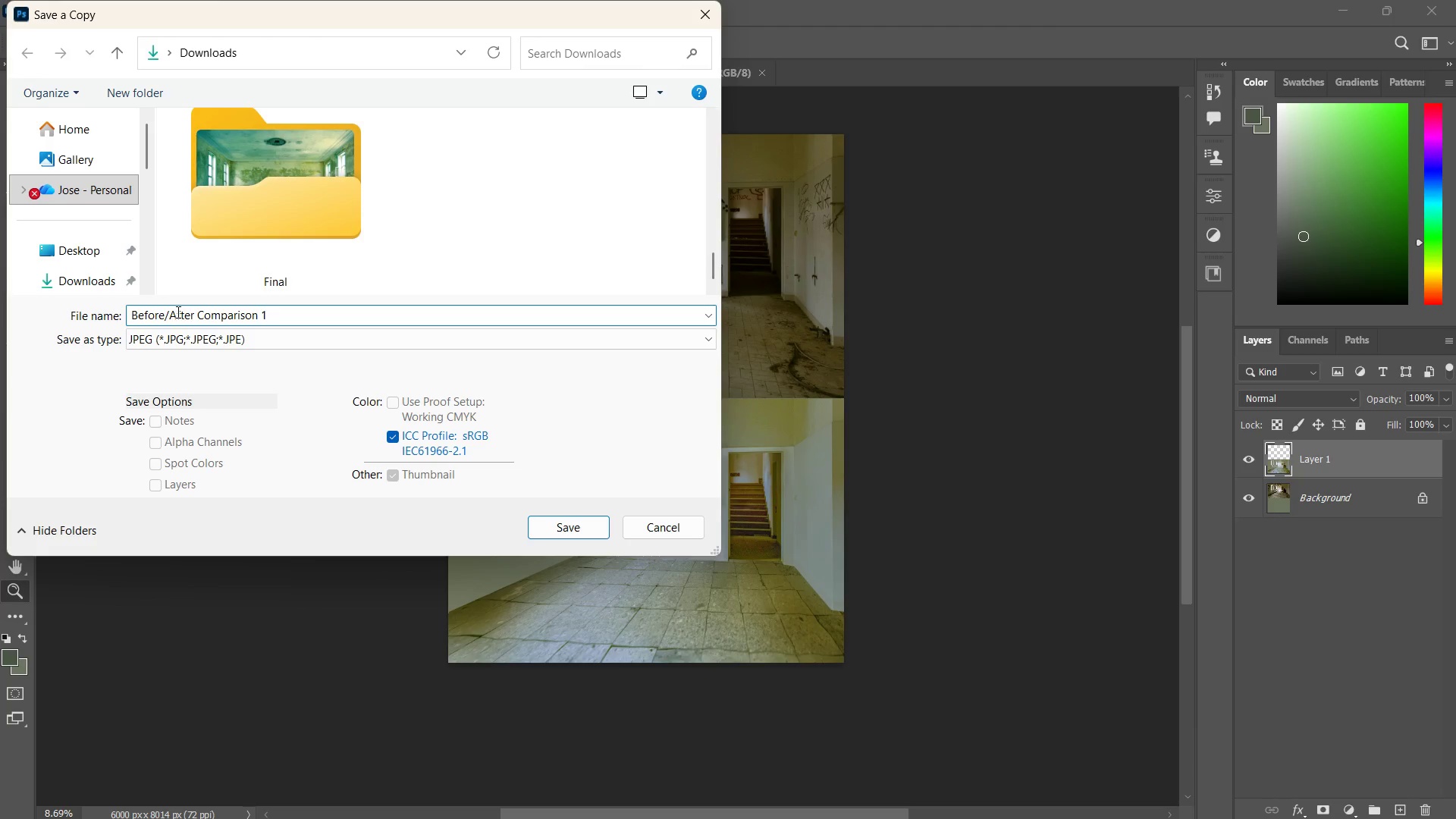 
key(Backspace)
 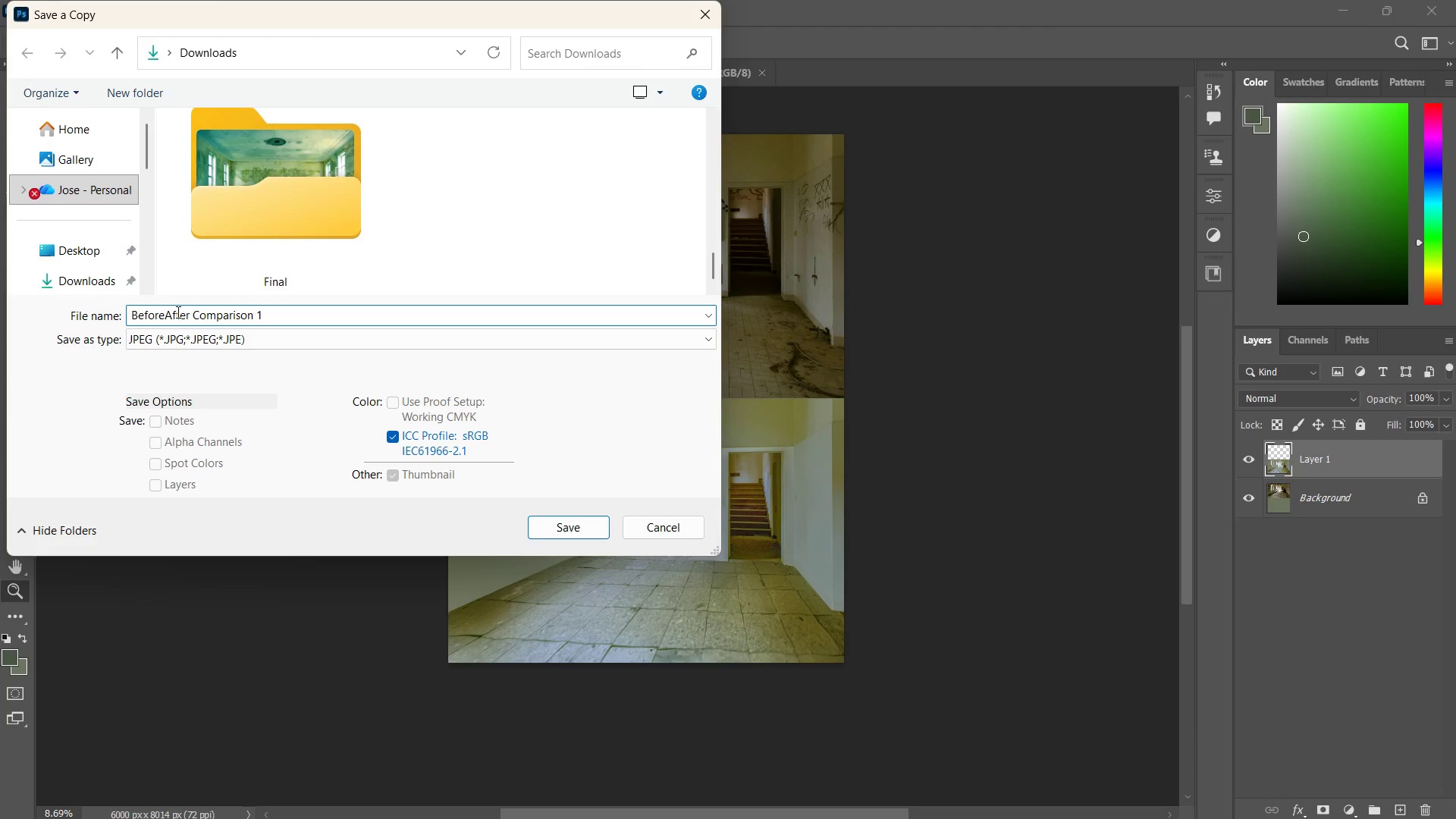 
key(Space)
 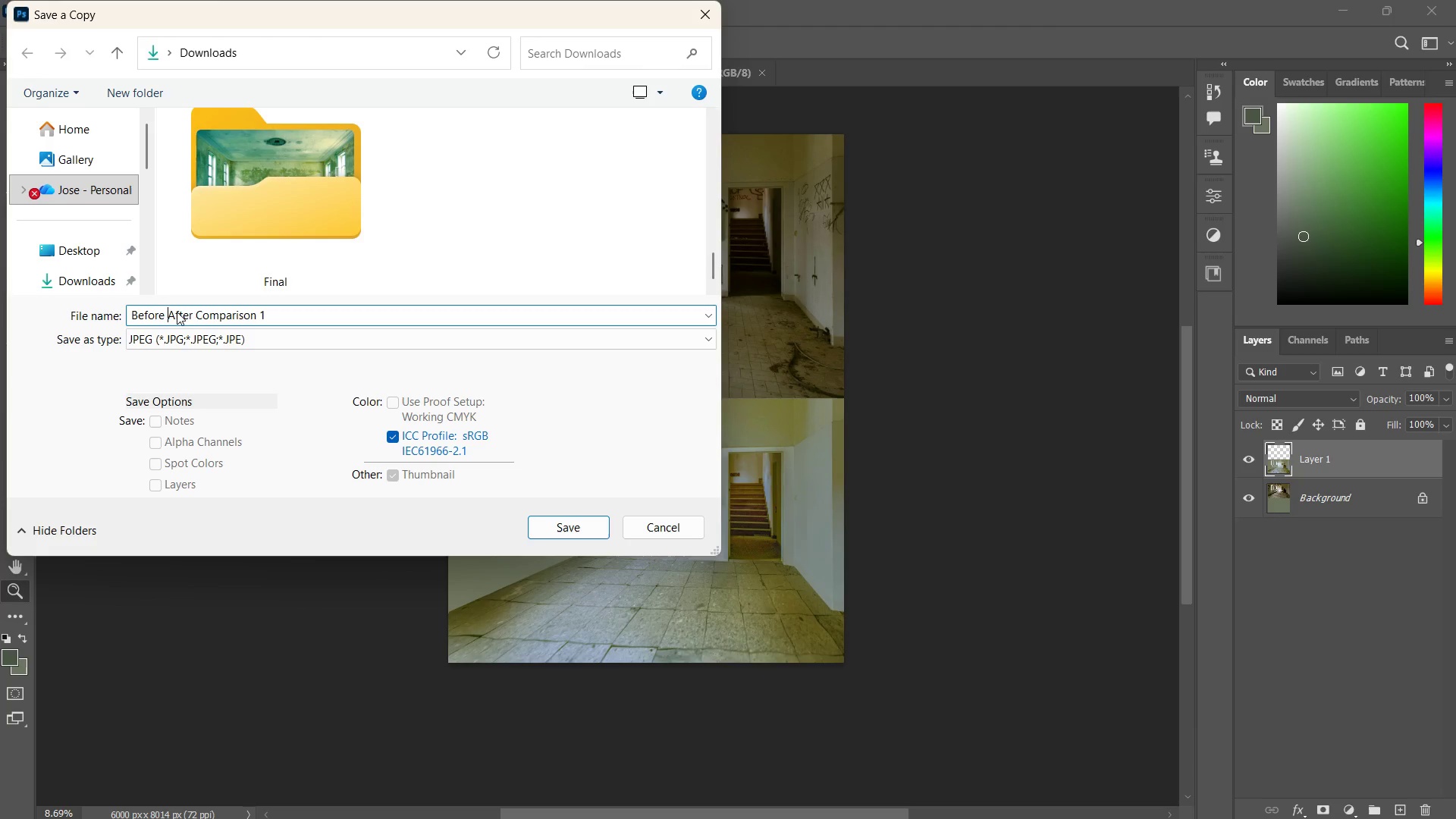 
key(Shift+7)
 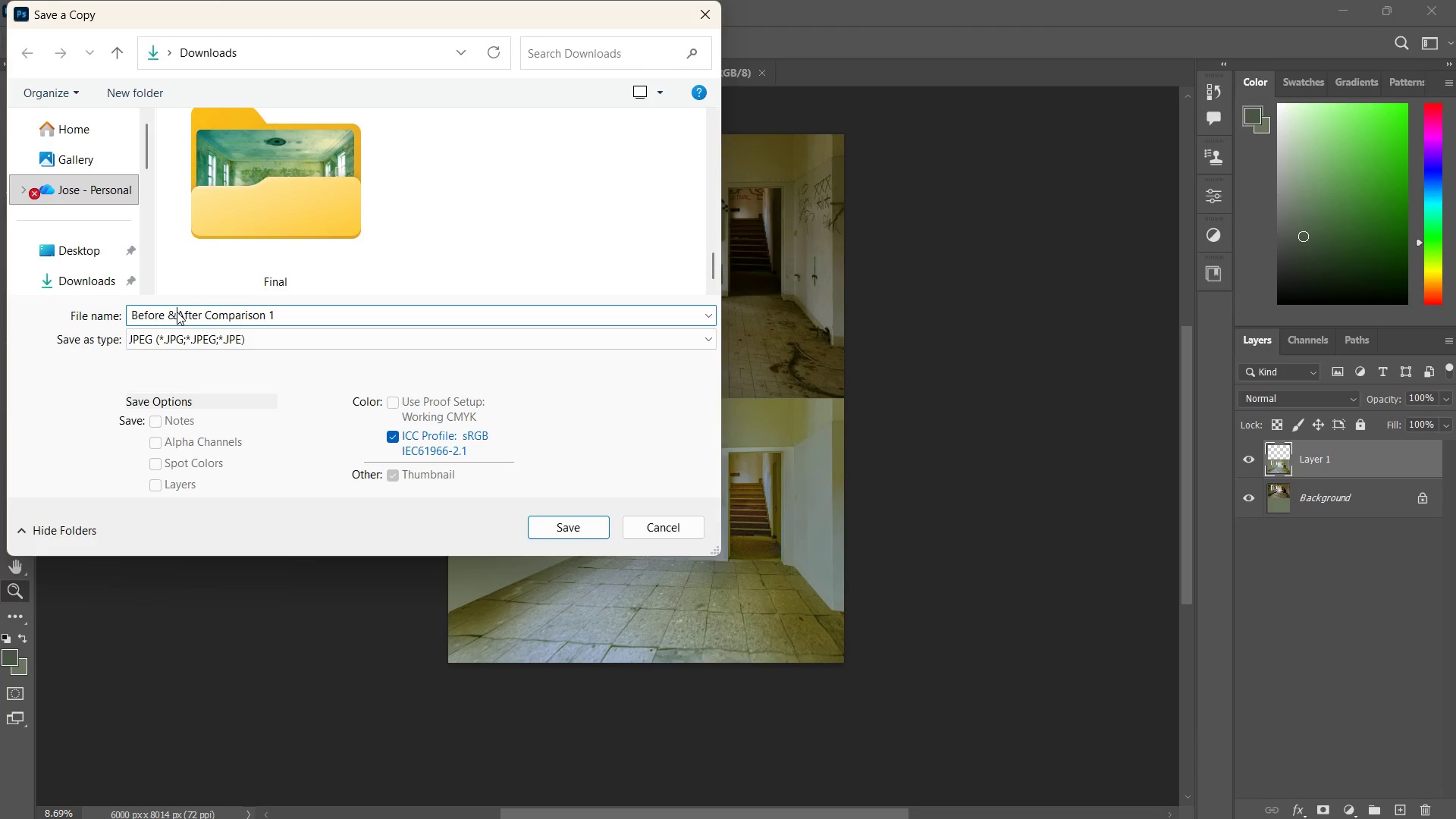 
key(Space)
 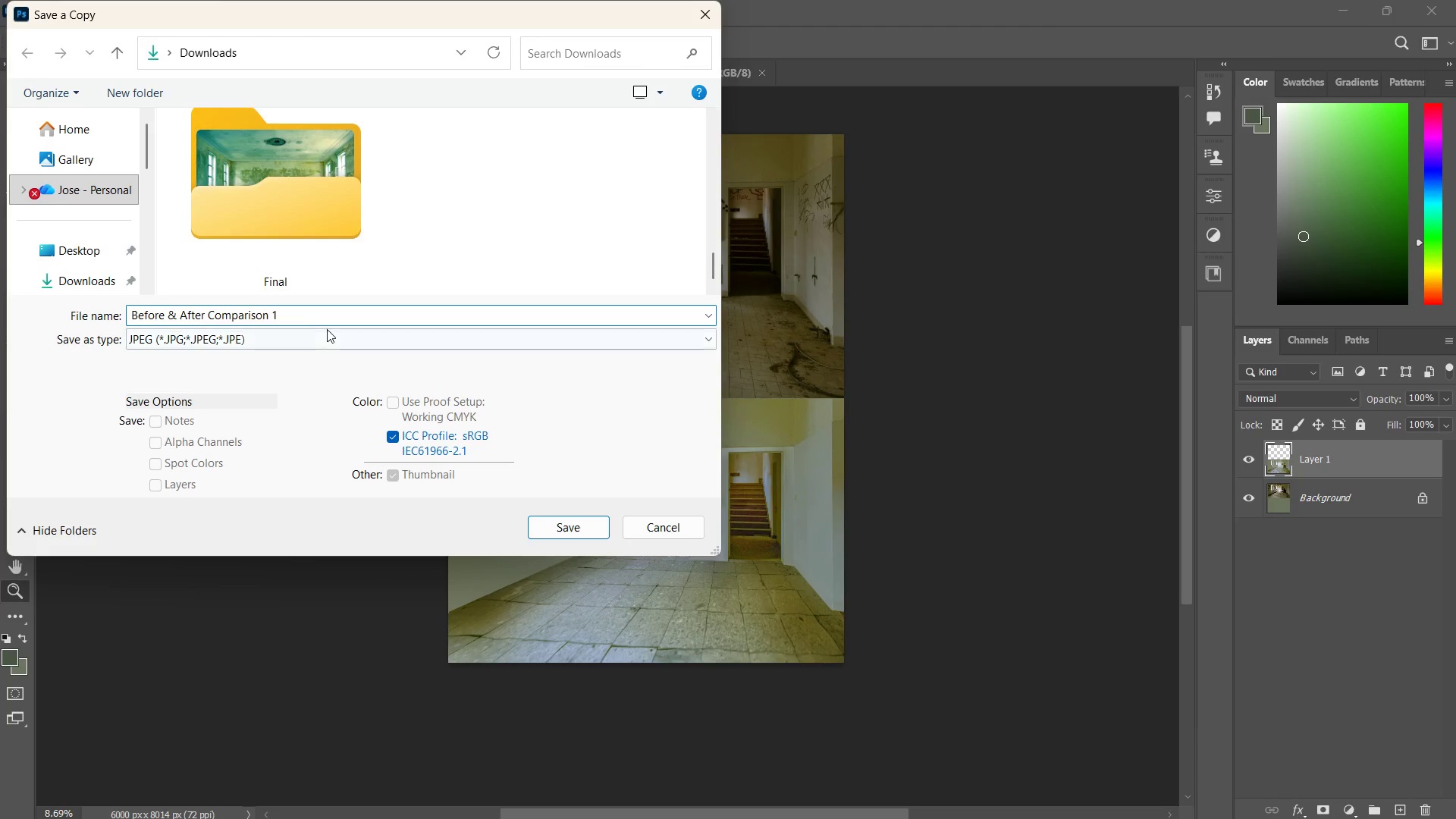 
left_click([334, 322])
 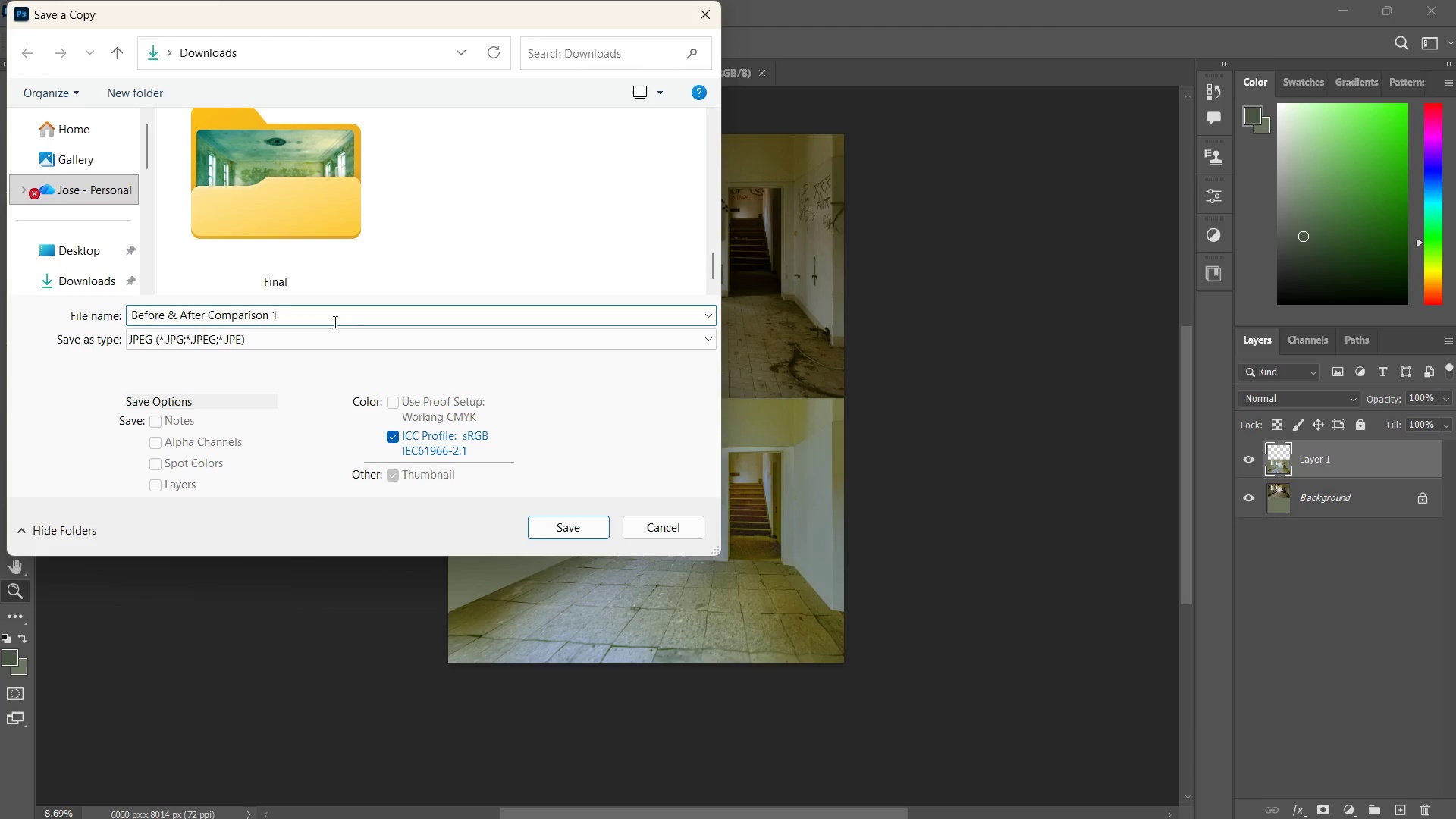 
key(Backspace)
 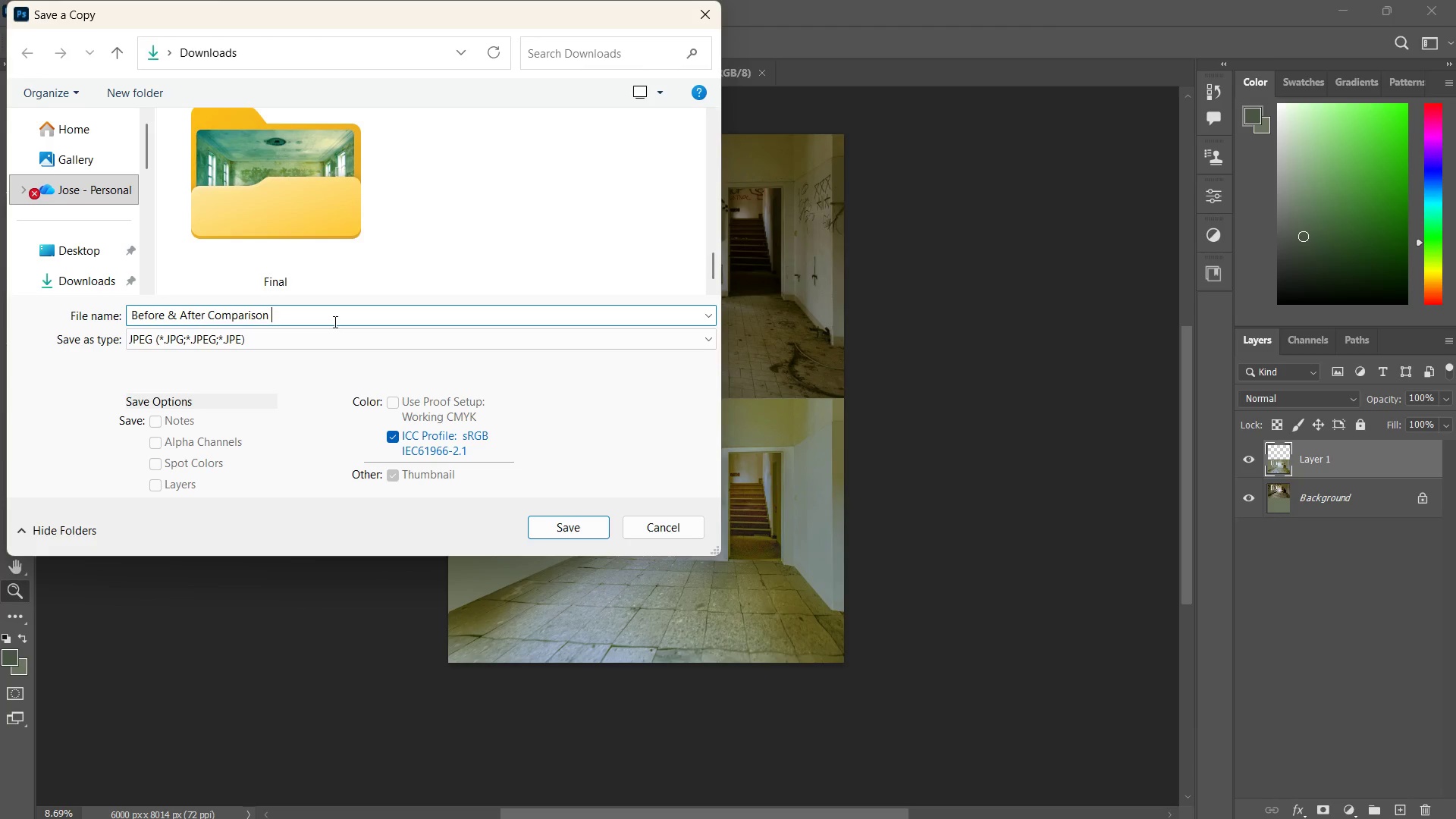 
key(1)
 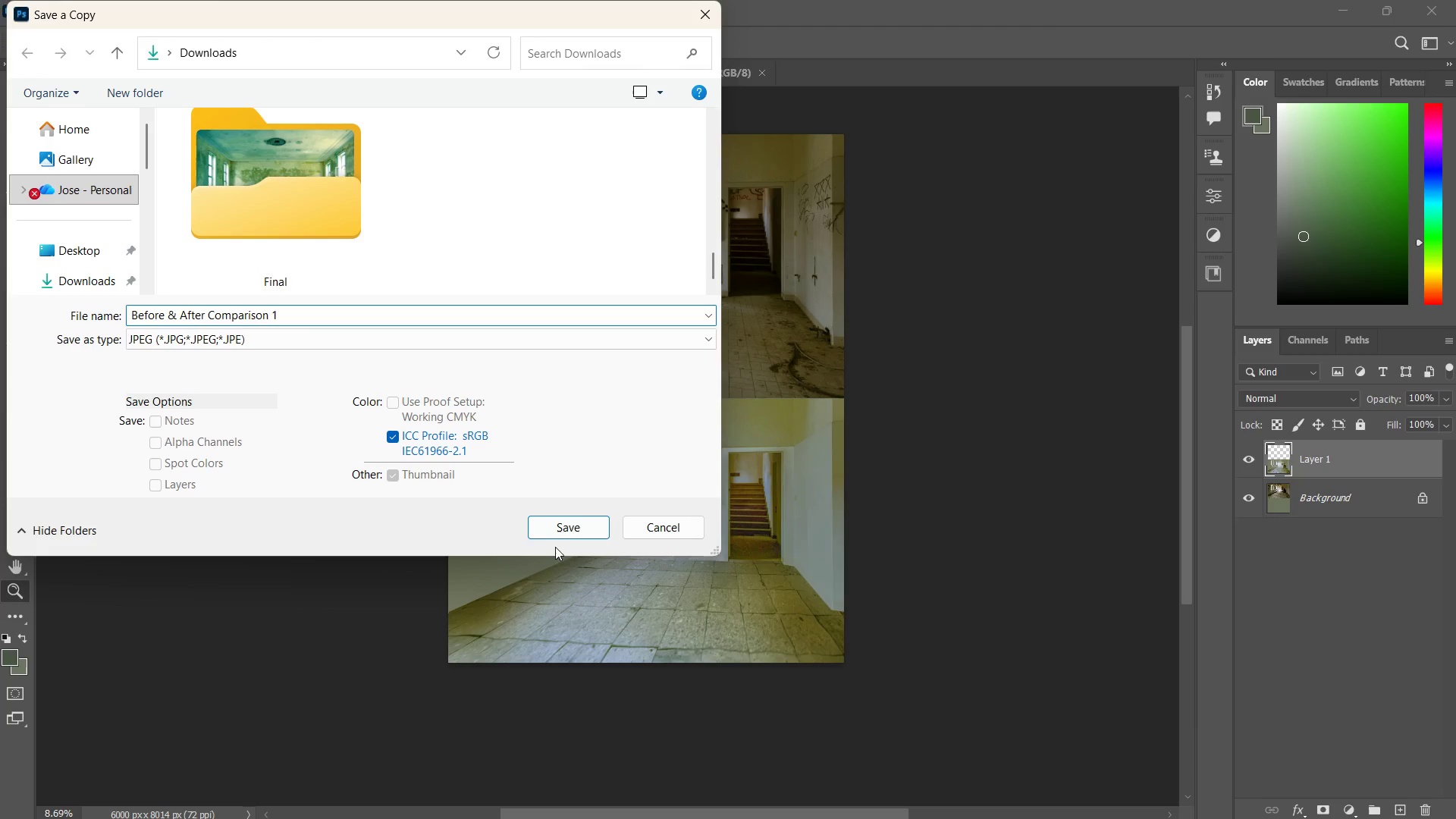 
left_click([561, 528])
 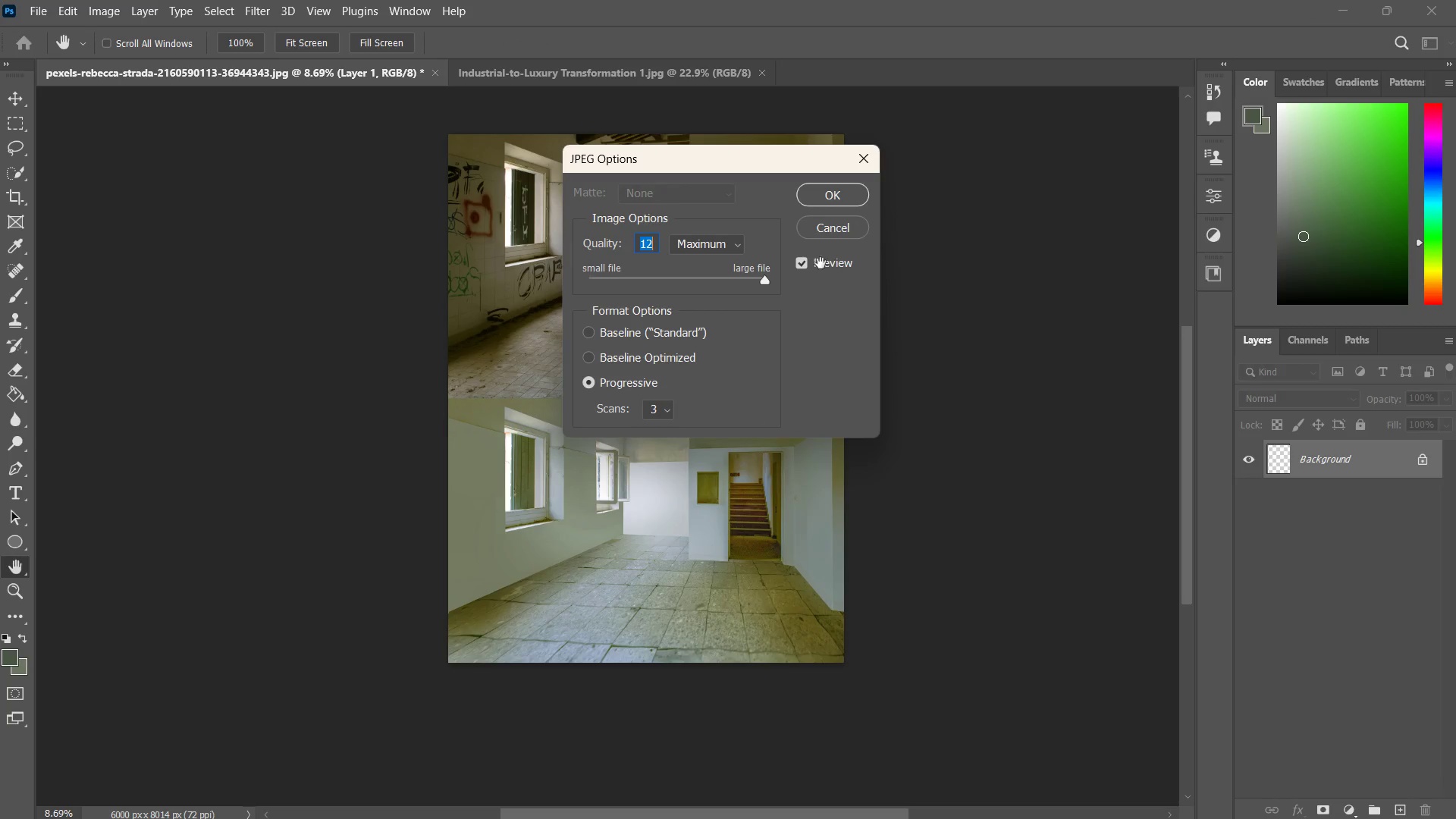 
left_click([837, 203])
 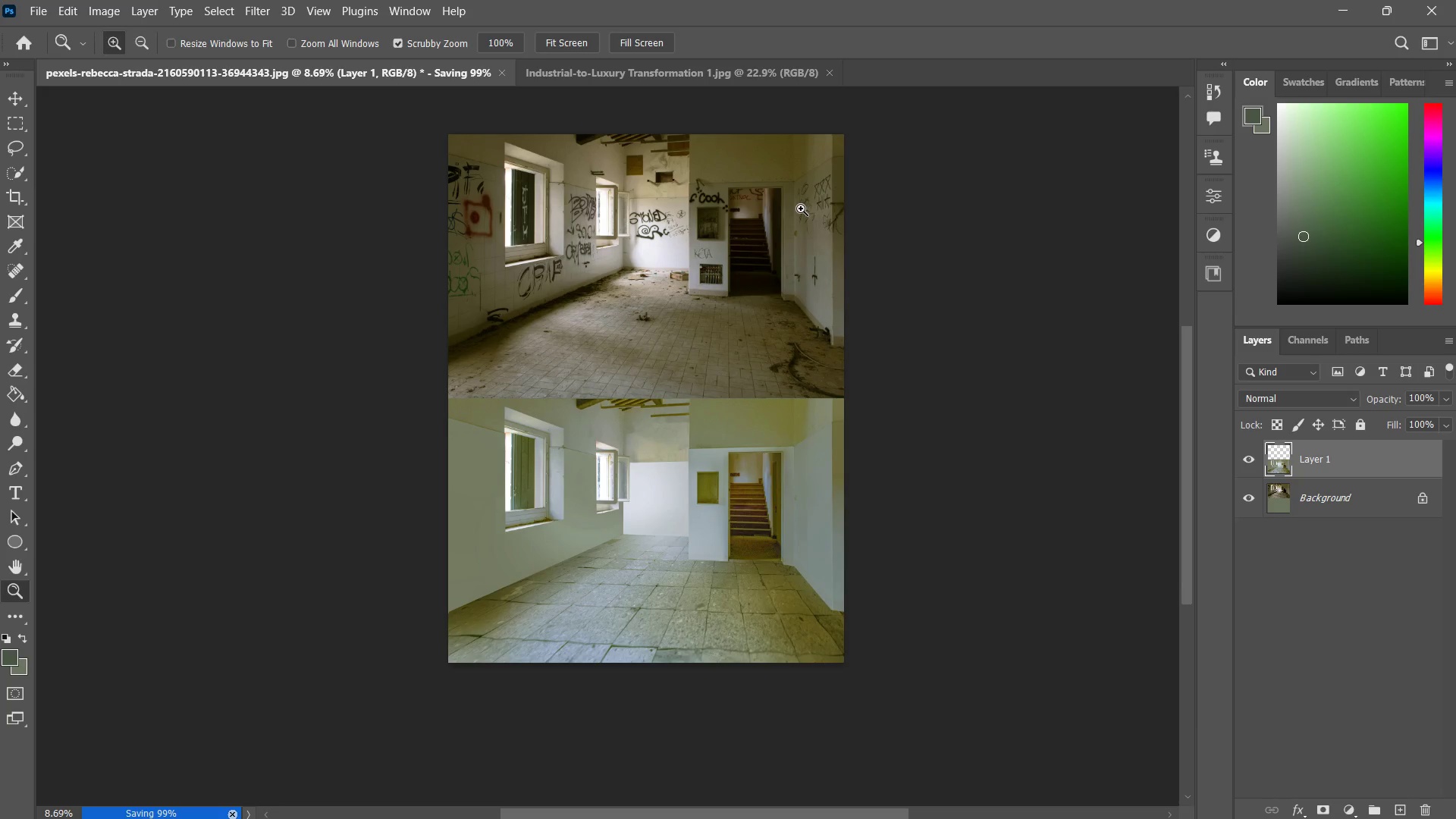 
key(Control+W)
 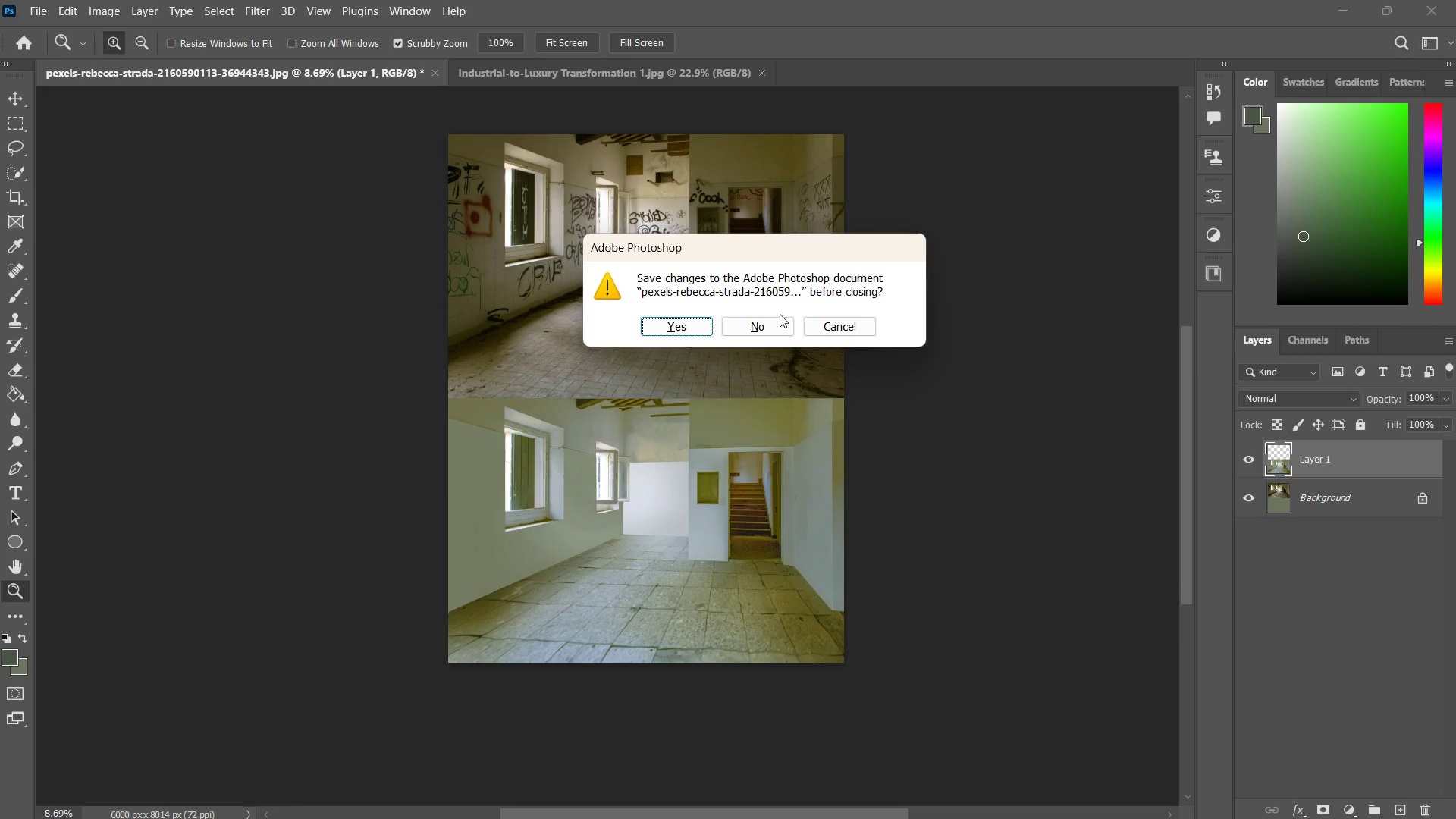 
left_click([757, 322])
 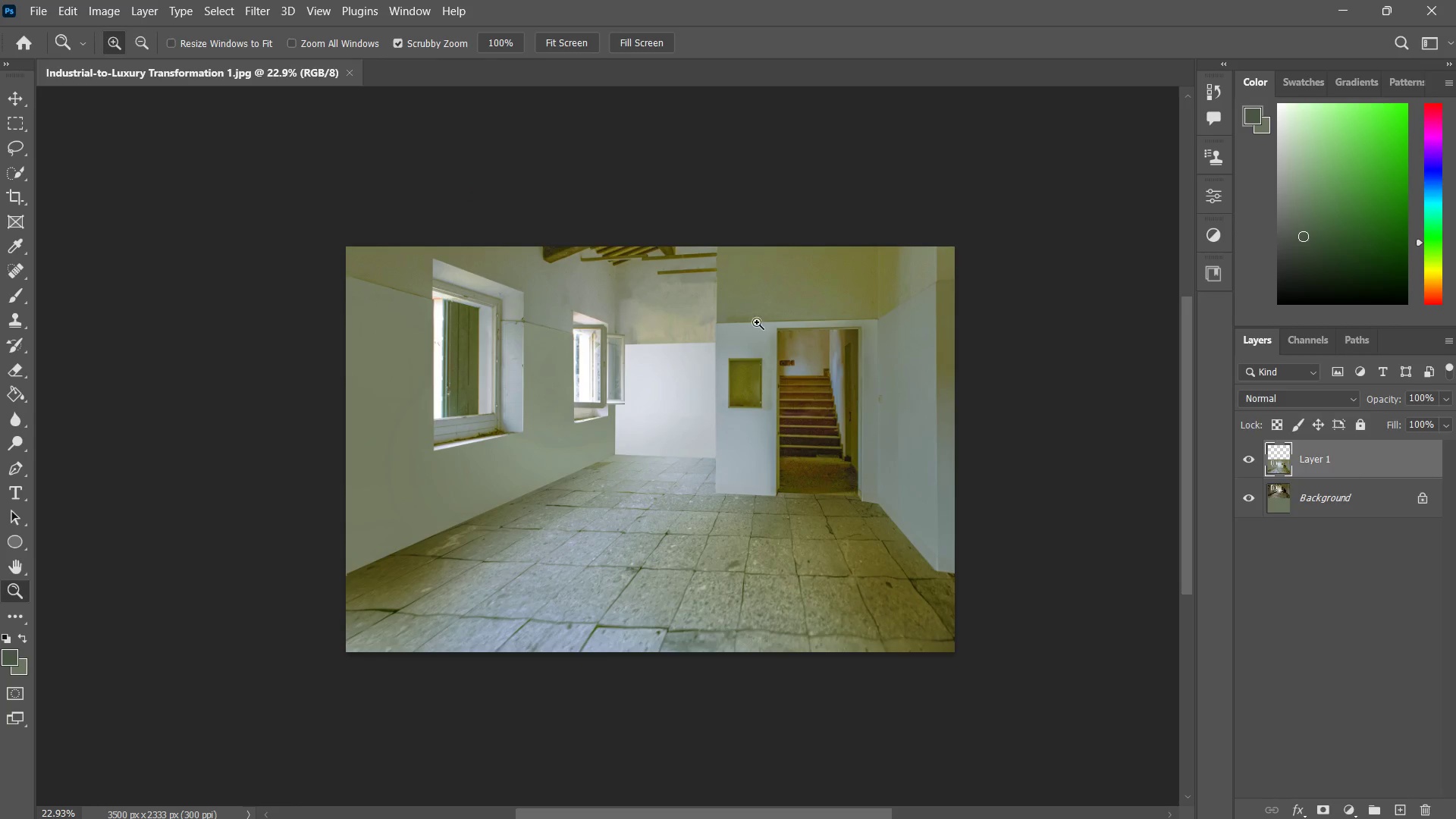 
key(Control+W)
 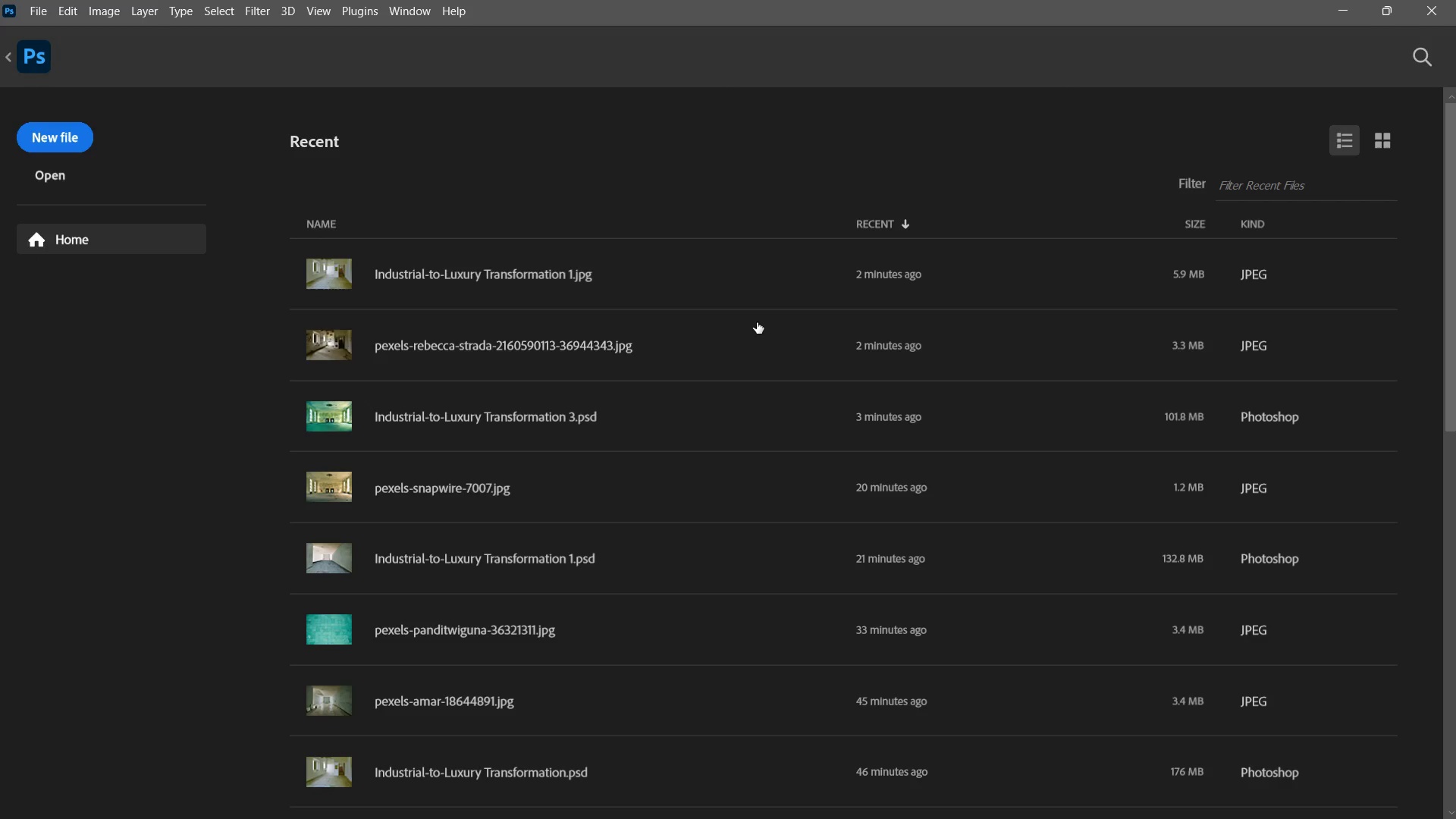 
key(Alt+Tab)
 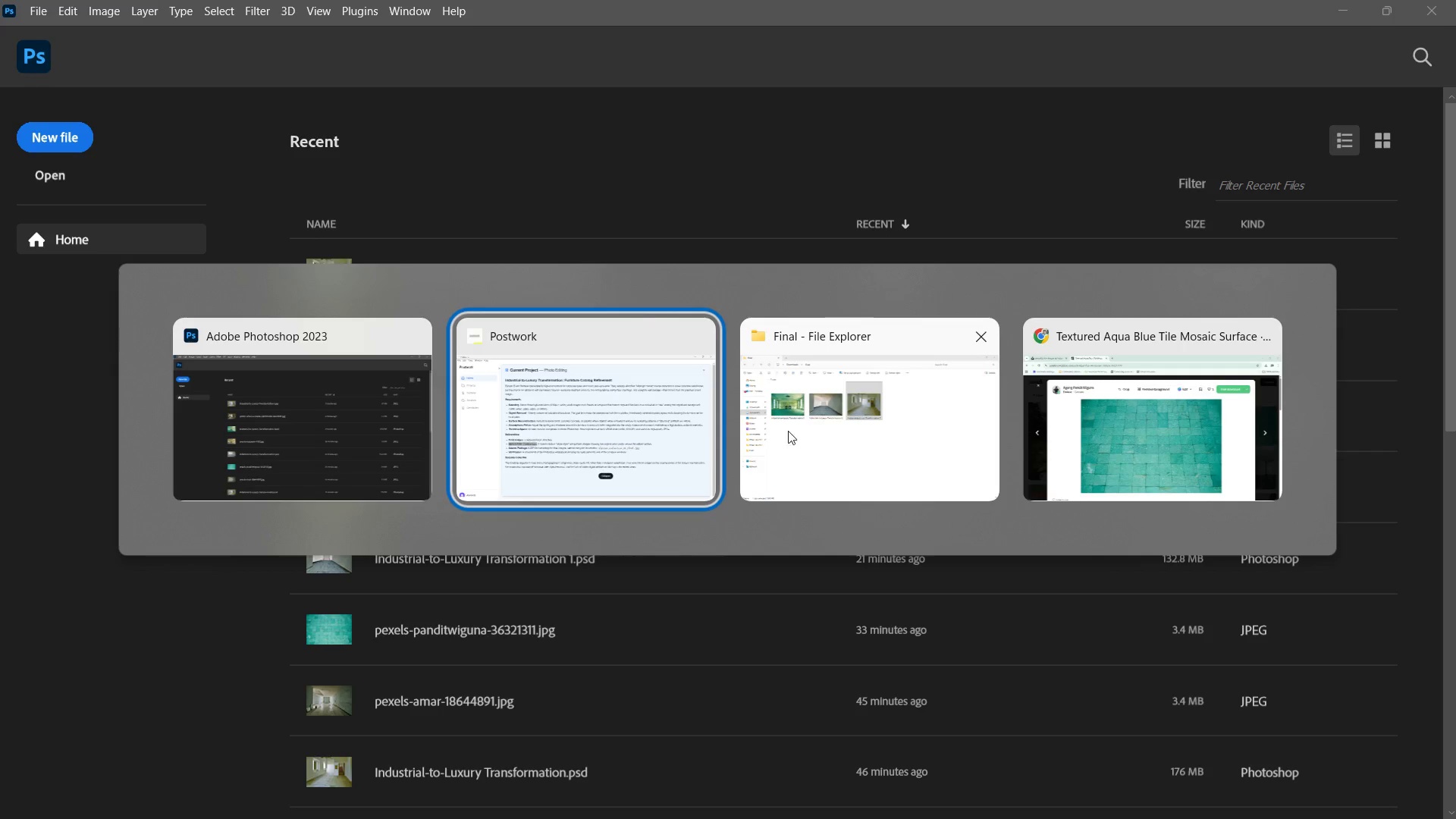 
left_click([816, 417])
 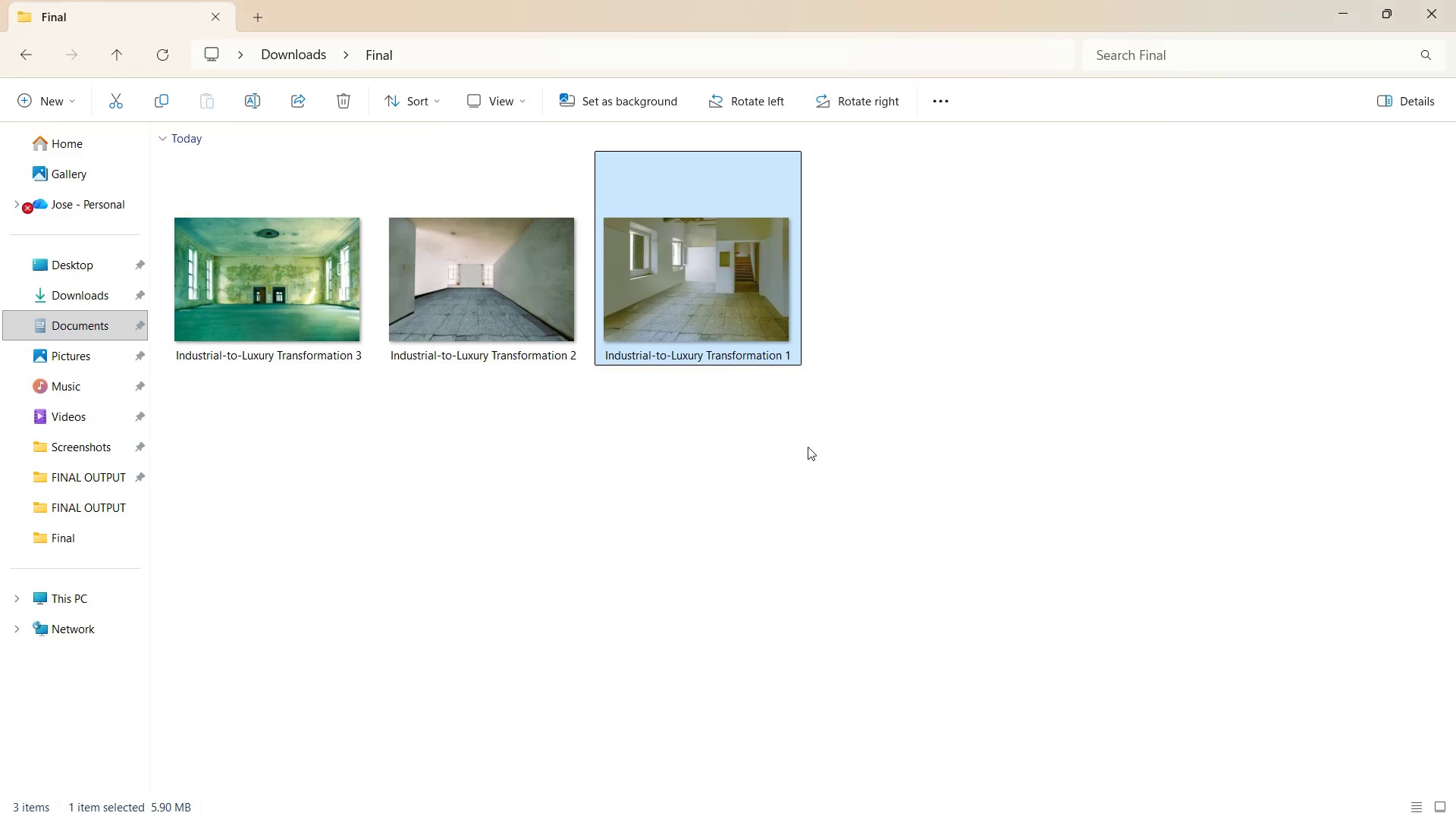 
double_click([805, 463])
 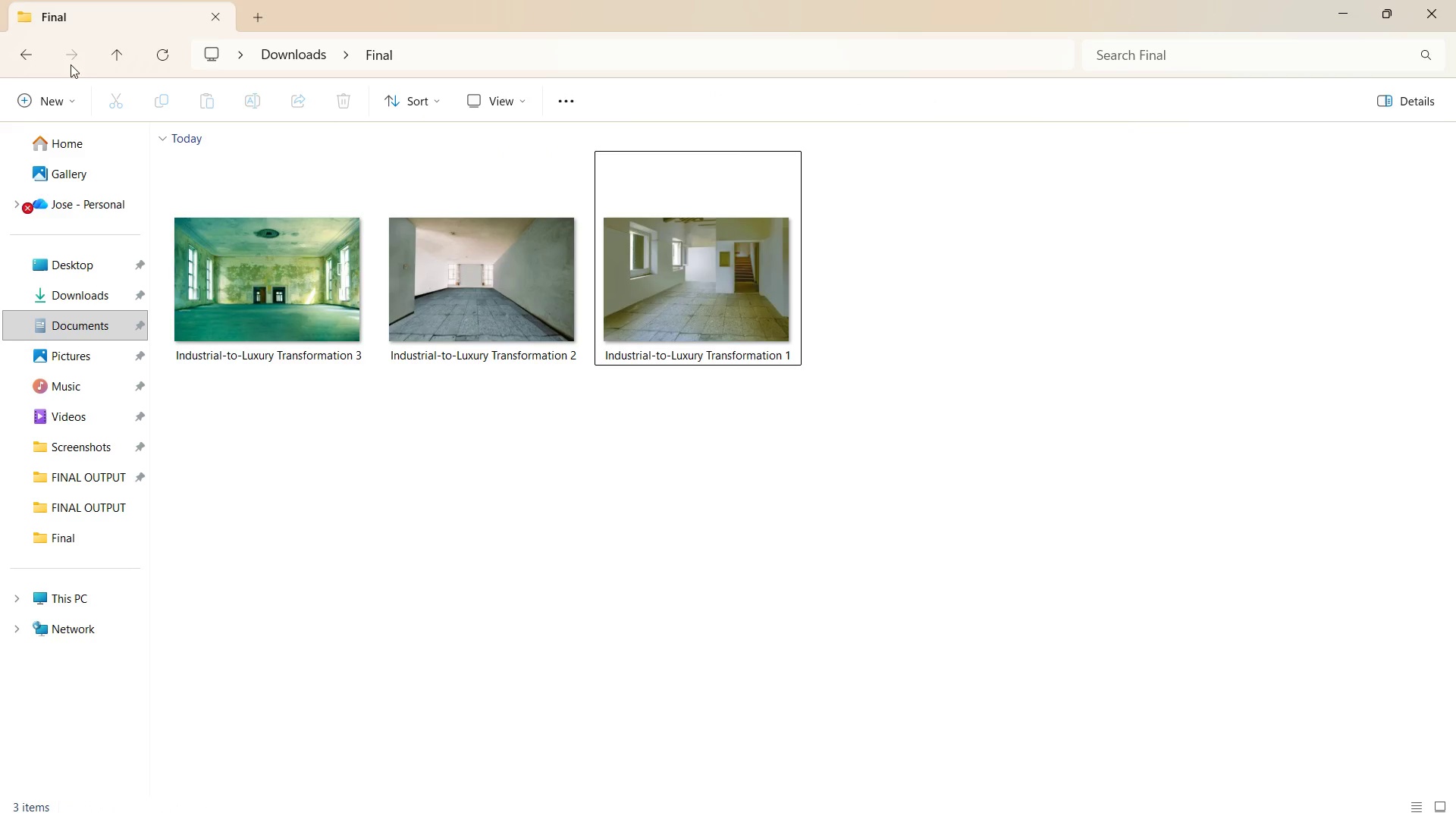 
left_click([32, 52])
 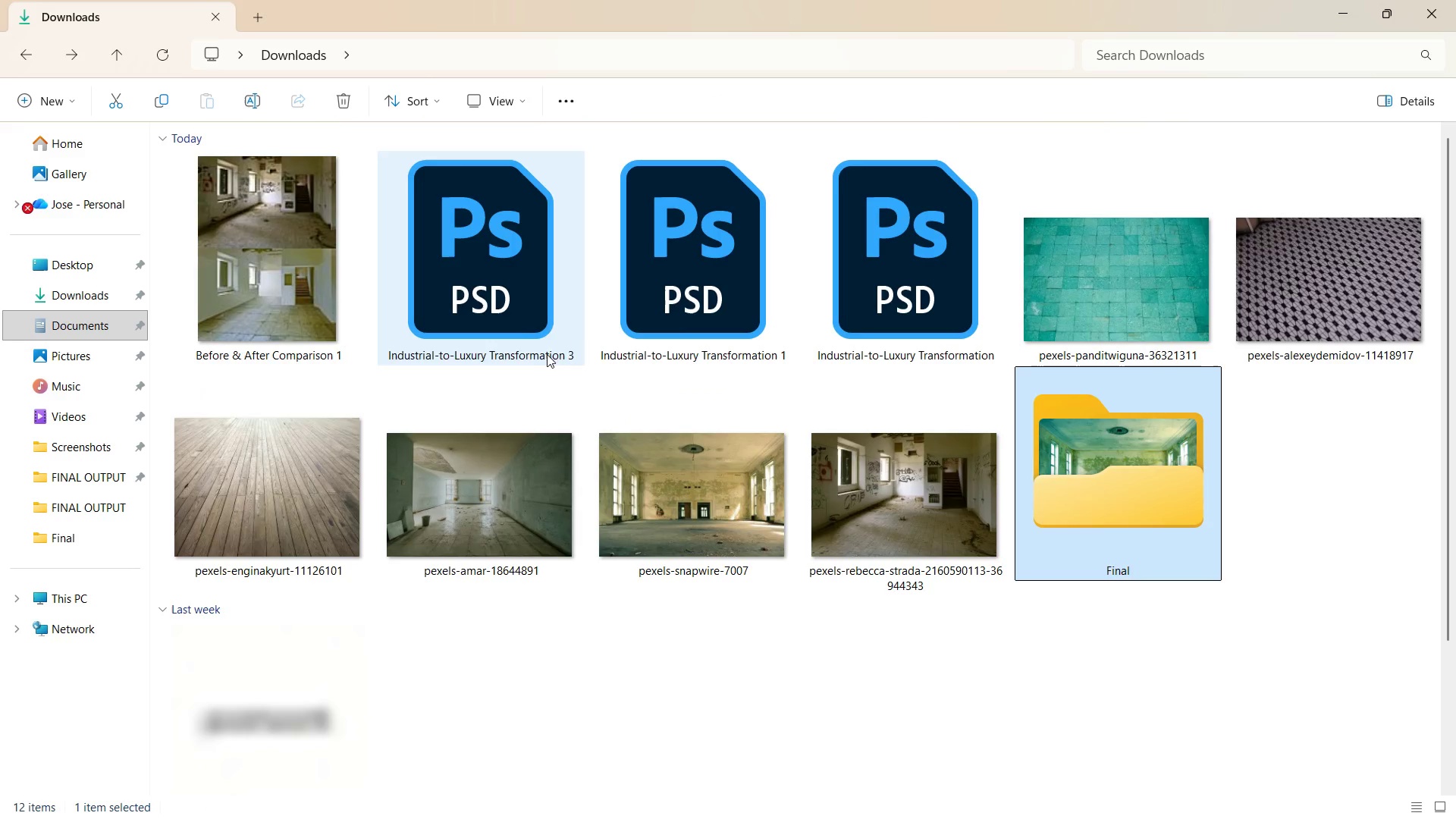 
scroll: coordinate [555, 365], scroll_direction: up, amount: 1.0
 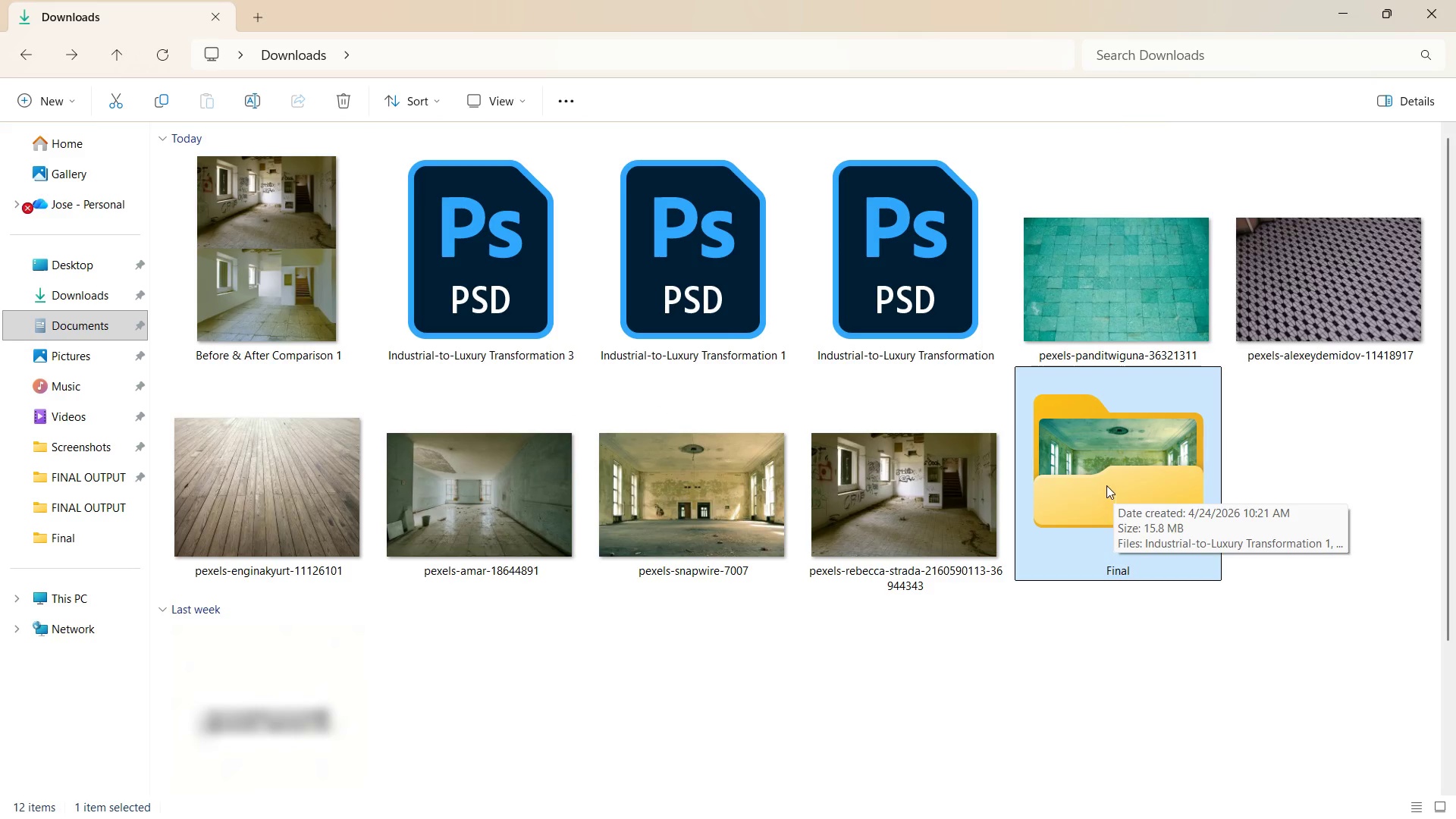 
wait(6.82)
 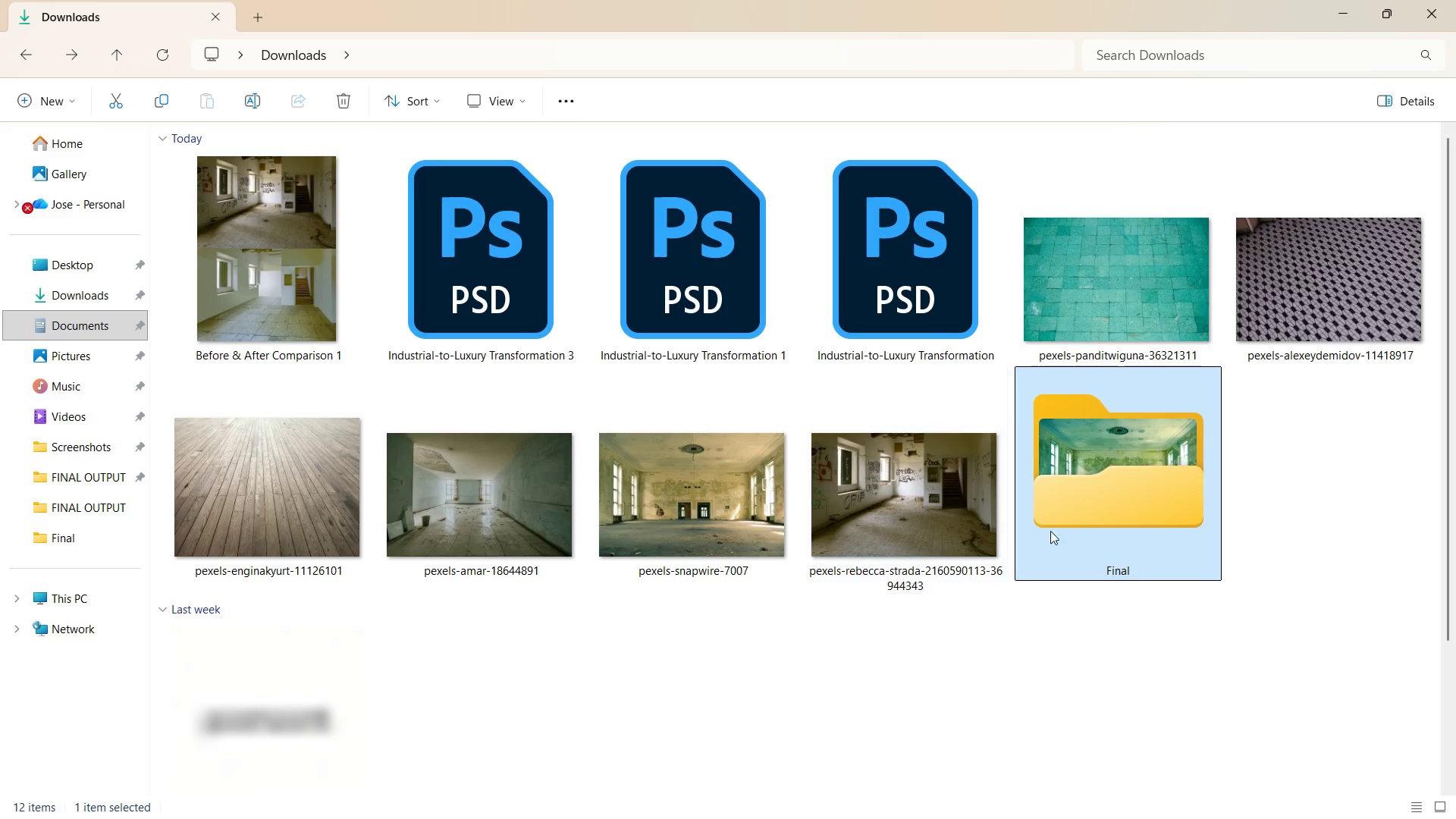 
left_click([565, 494])
 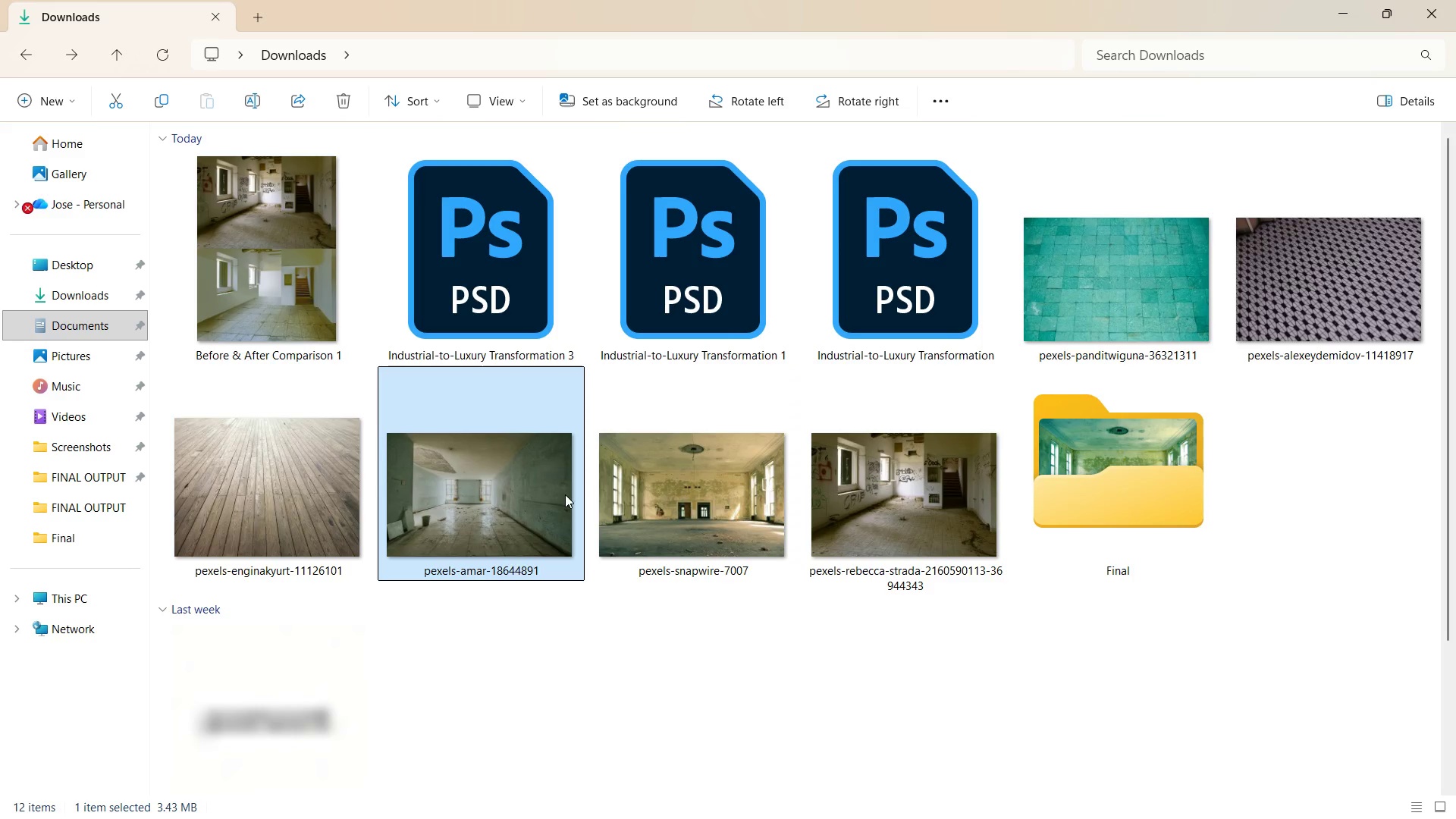 
right_click([565, 494])
 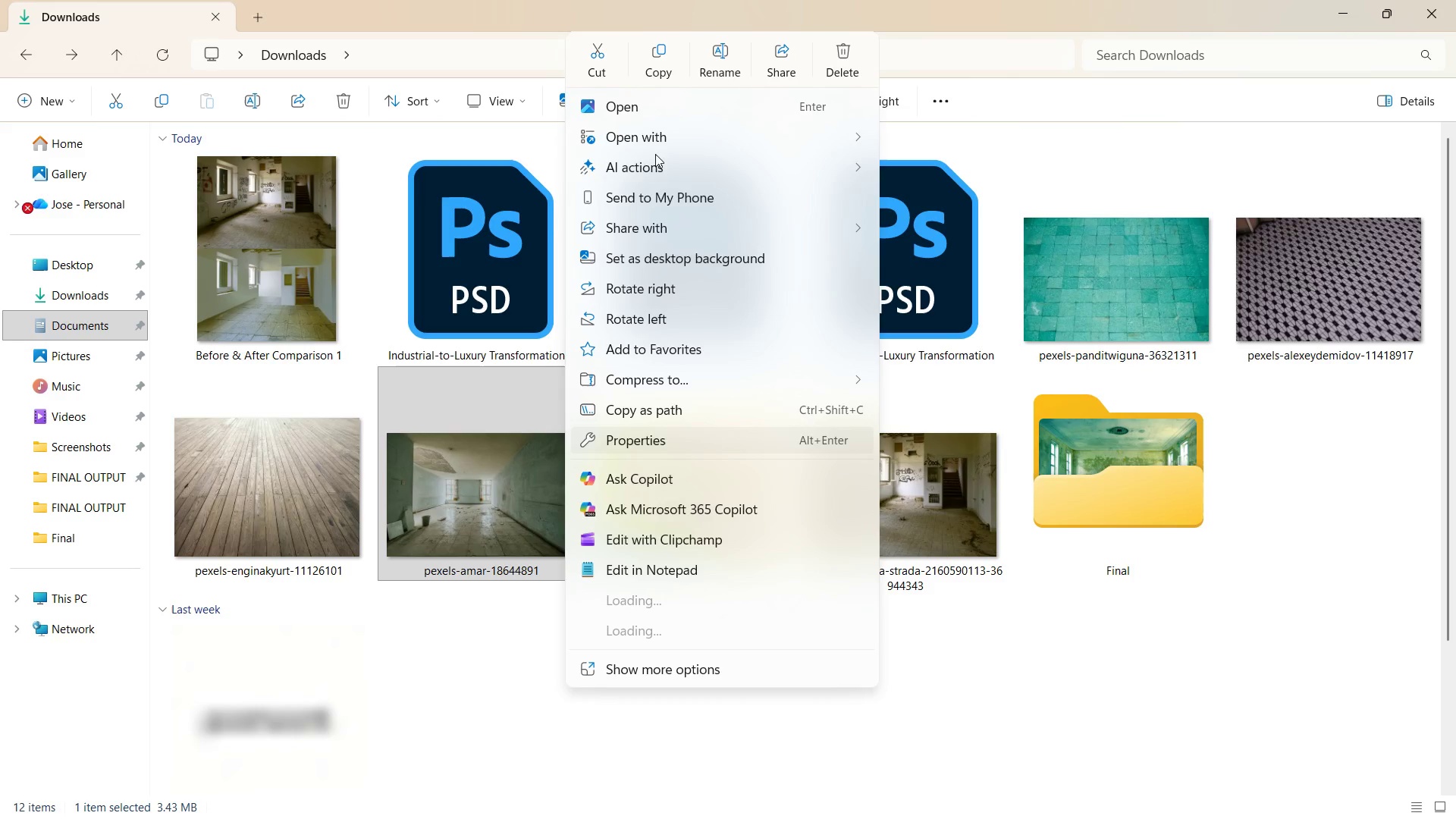 
left_click([656, 143])
 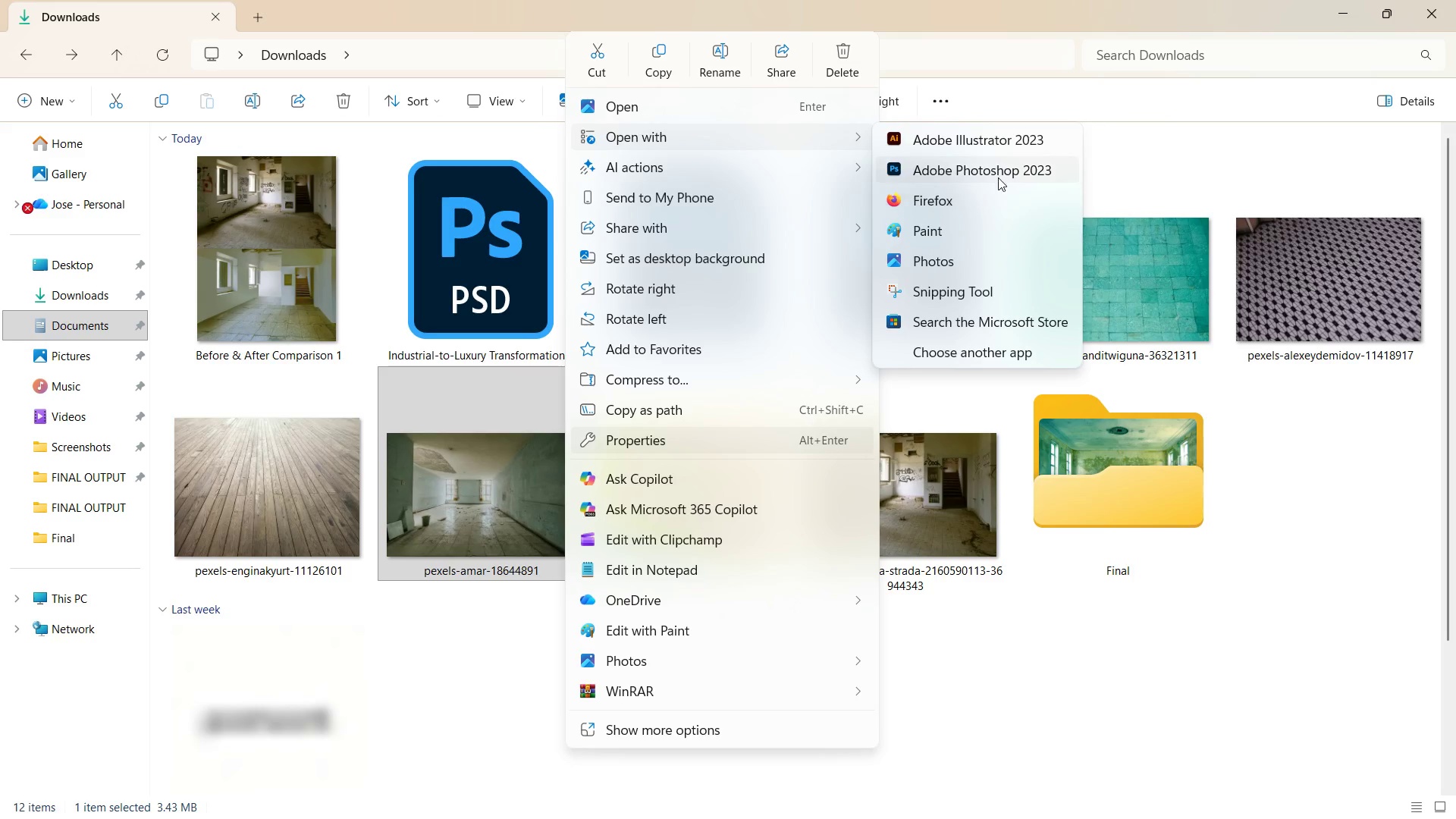 
left_click([994, 171])
 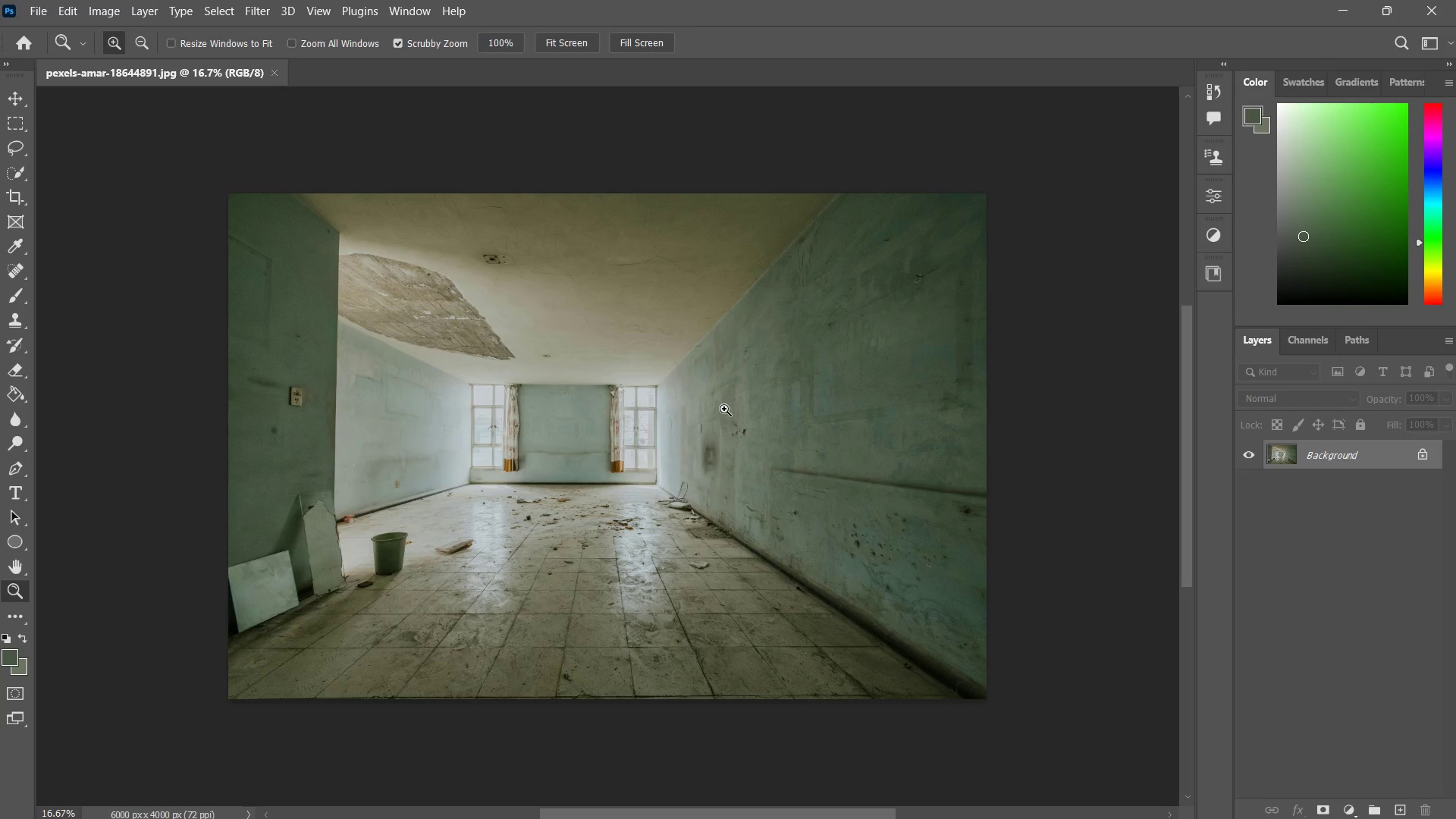 
type(zc)
 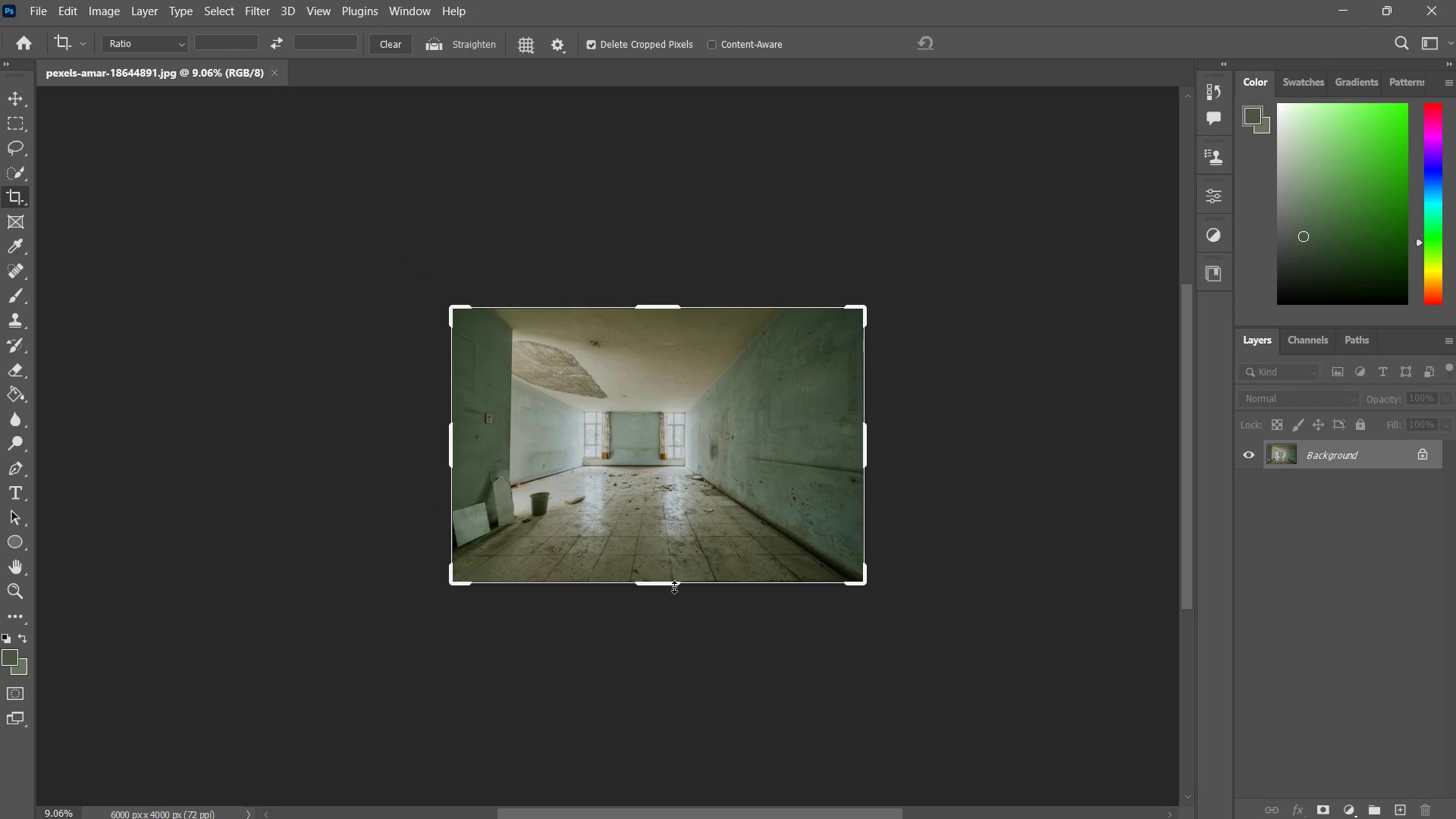 
left_click_drag(start_coordinate=[719, 445], to_coordinate=[676, 497])
 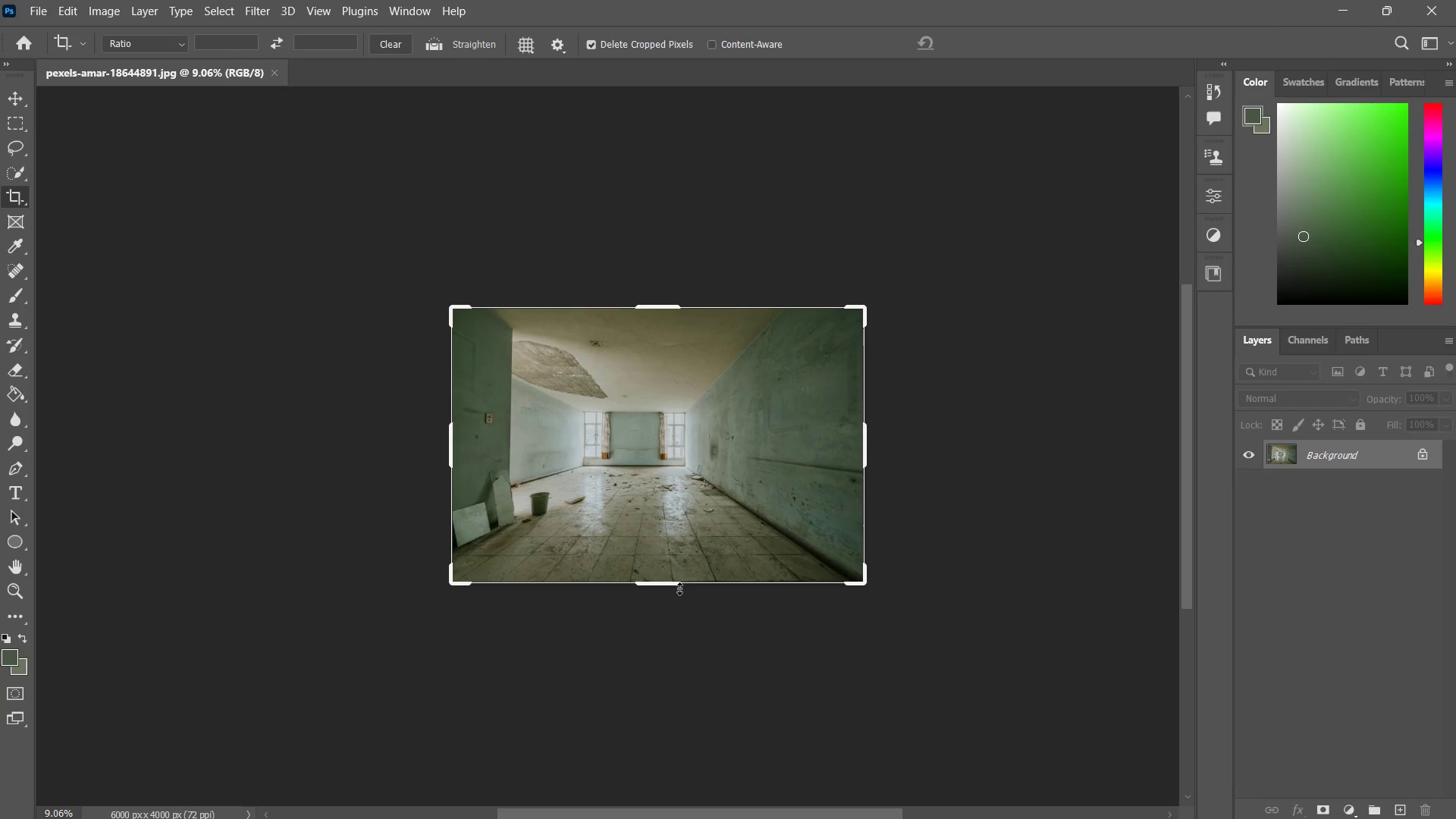 
left_click_drag(start_coordinate=[670, 587], to_coordinate=[658, 750])
 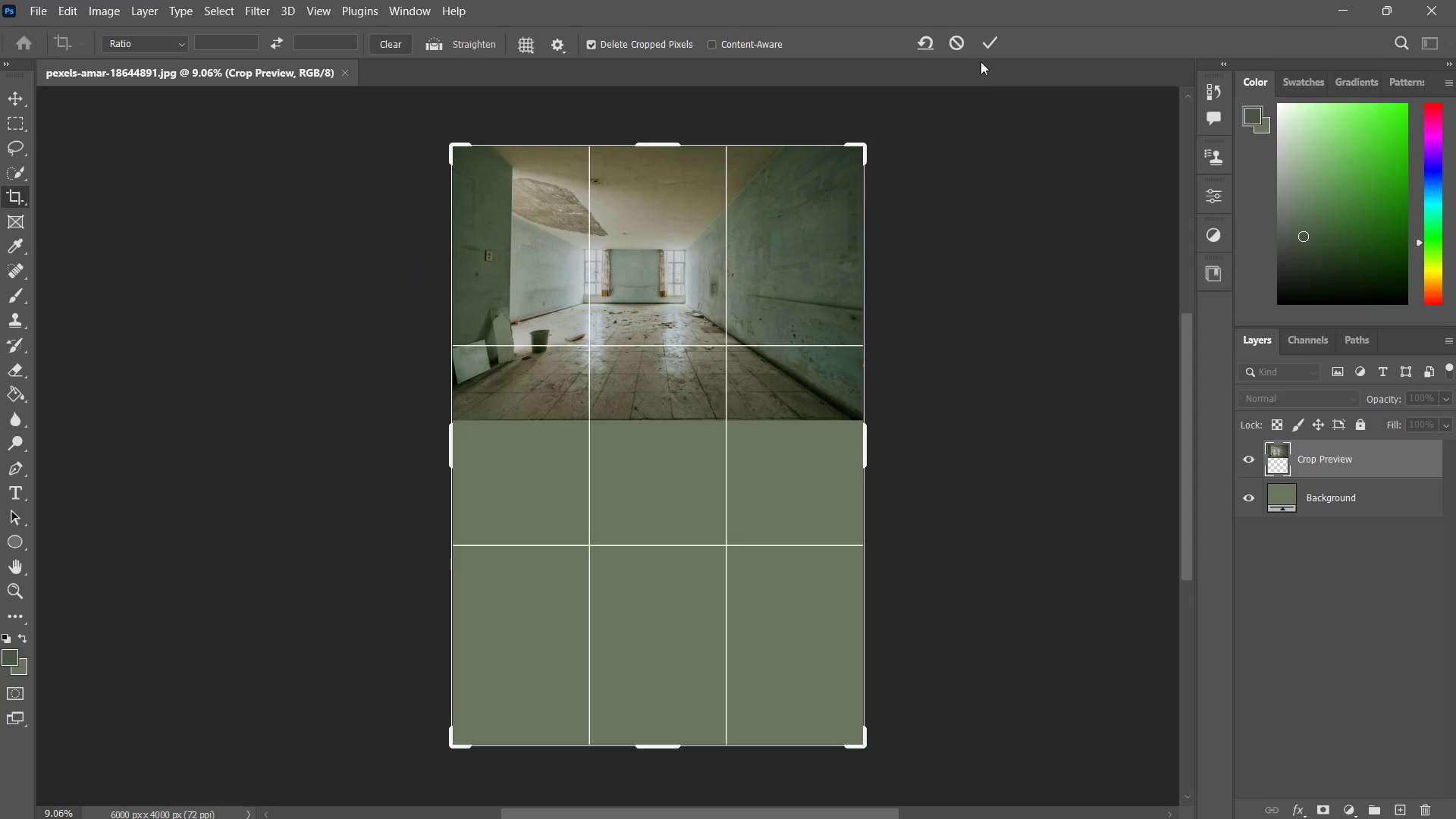 
left_click([993, 47])
 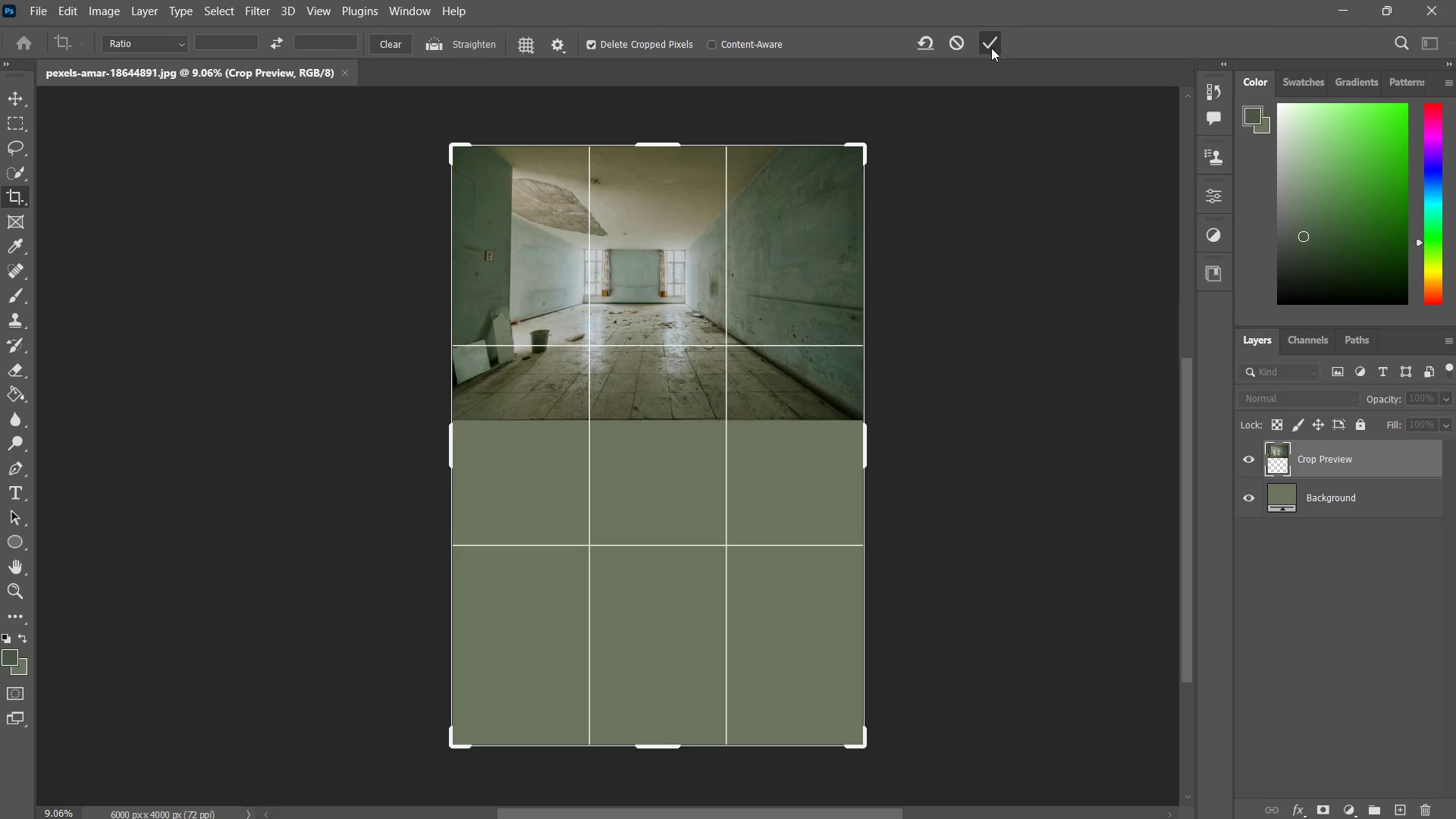 
key(Alt+Tab)
 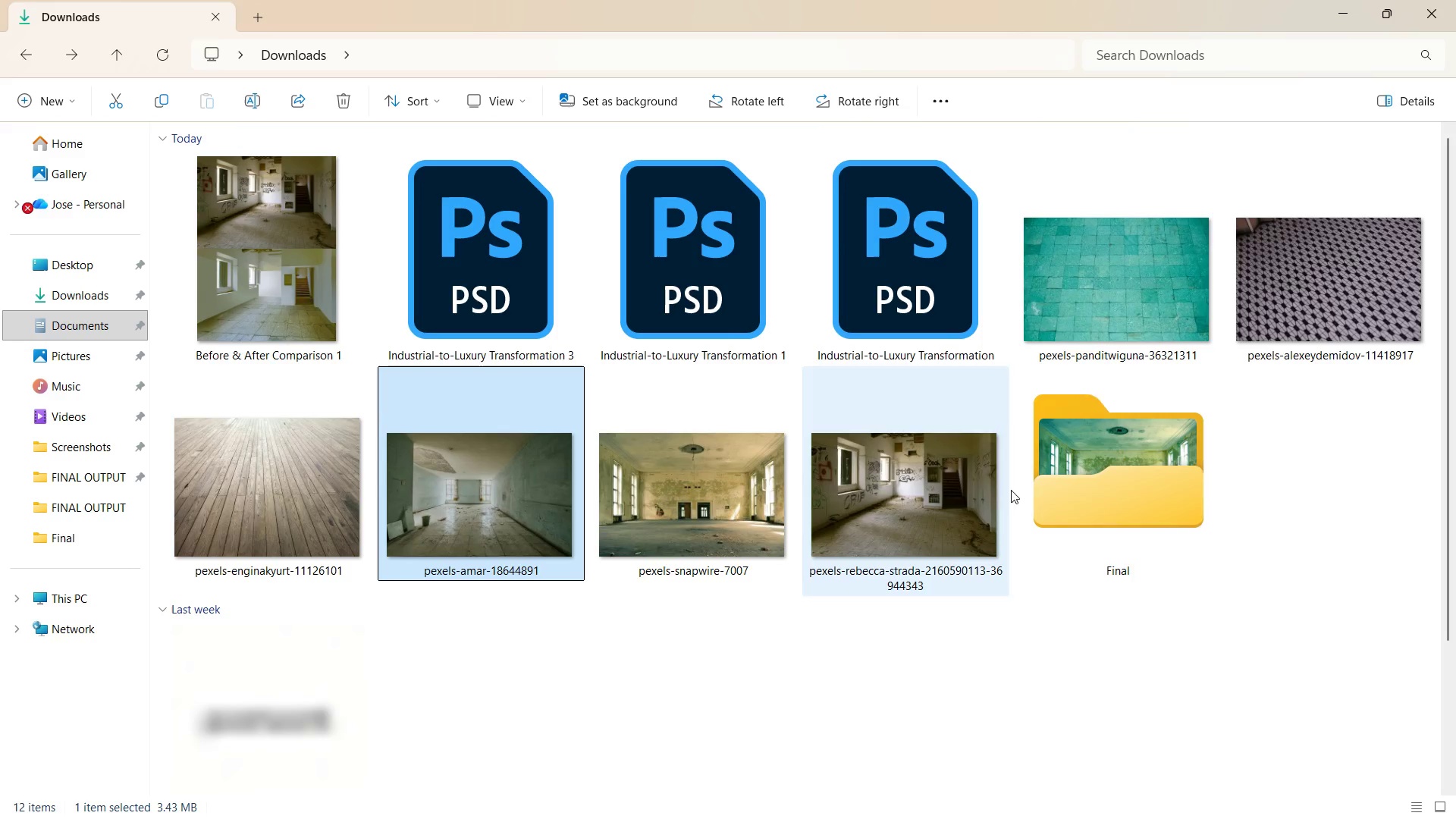 
double_click([1025, 469])
 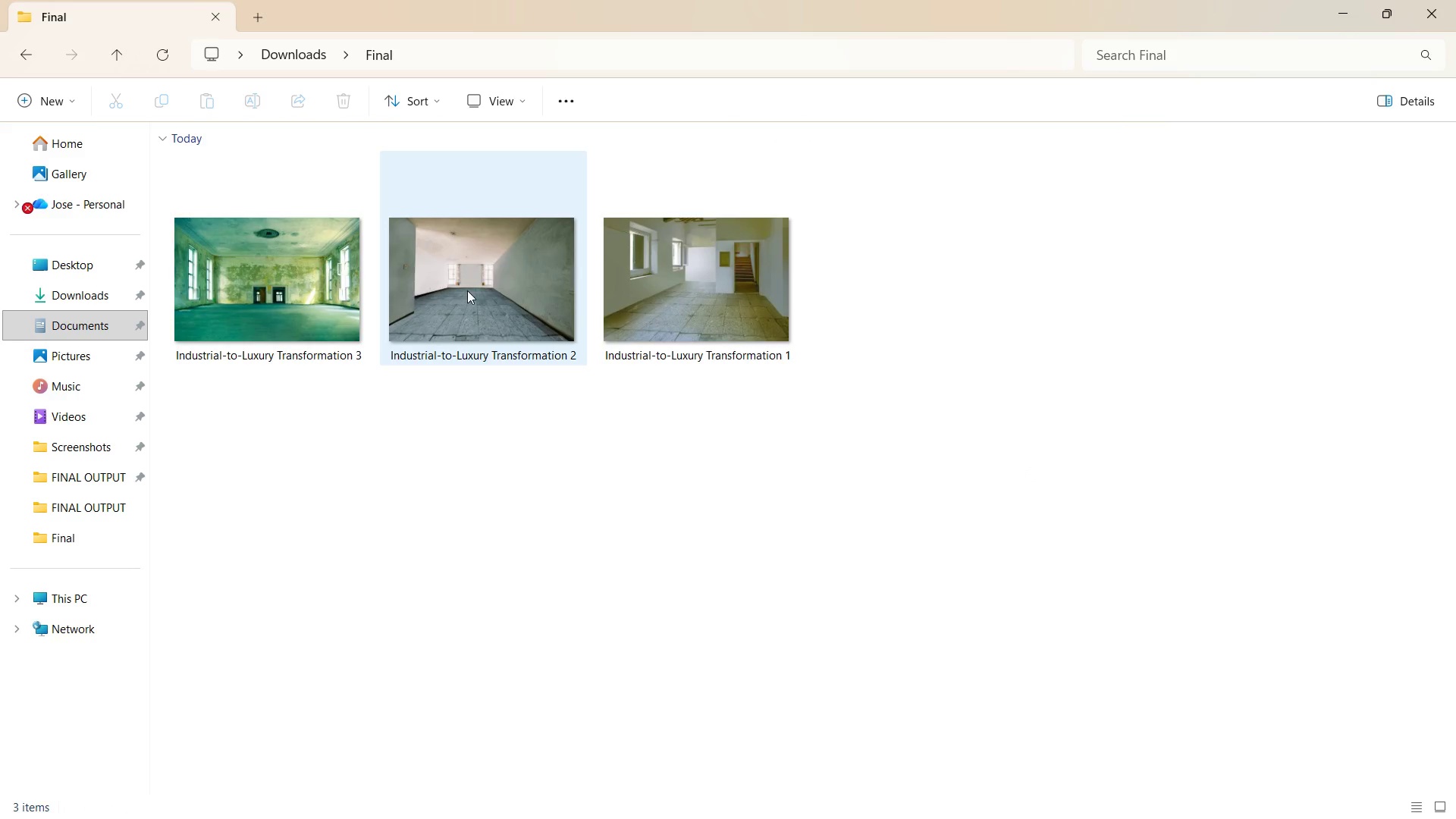 
left_click([470, 290])
 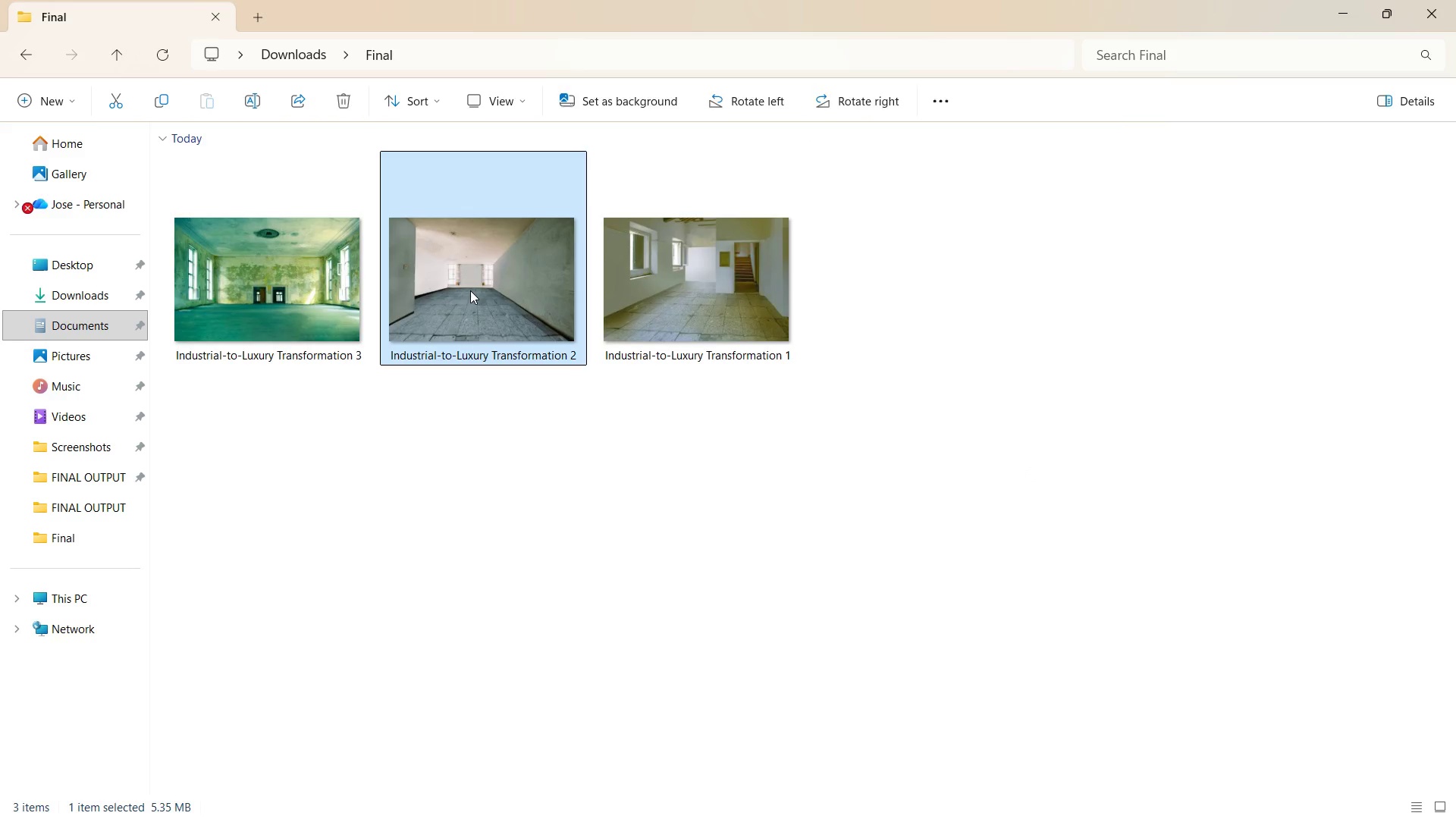 
right_click([470, 290])
 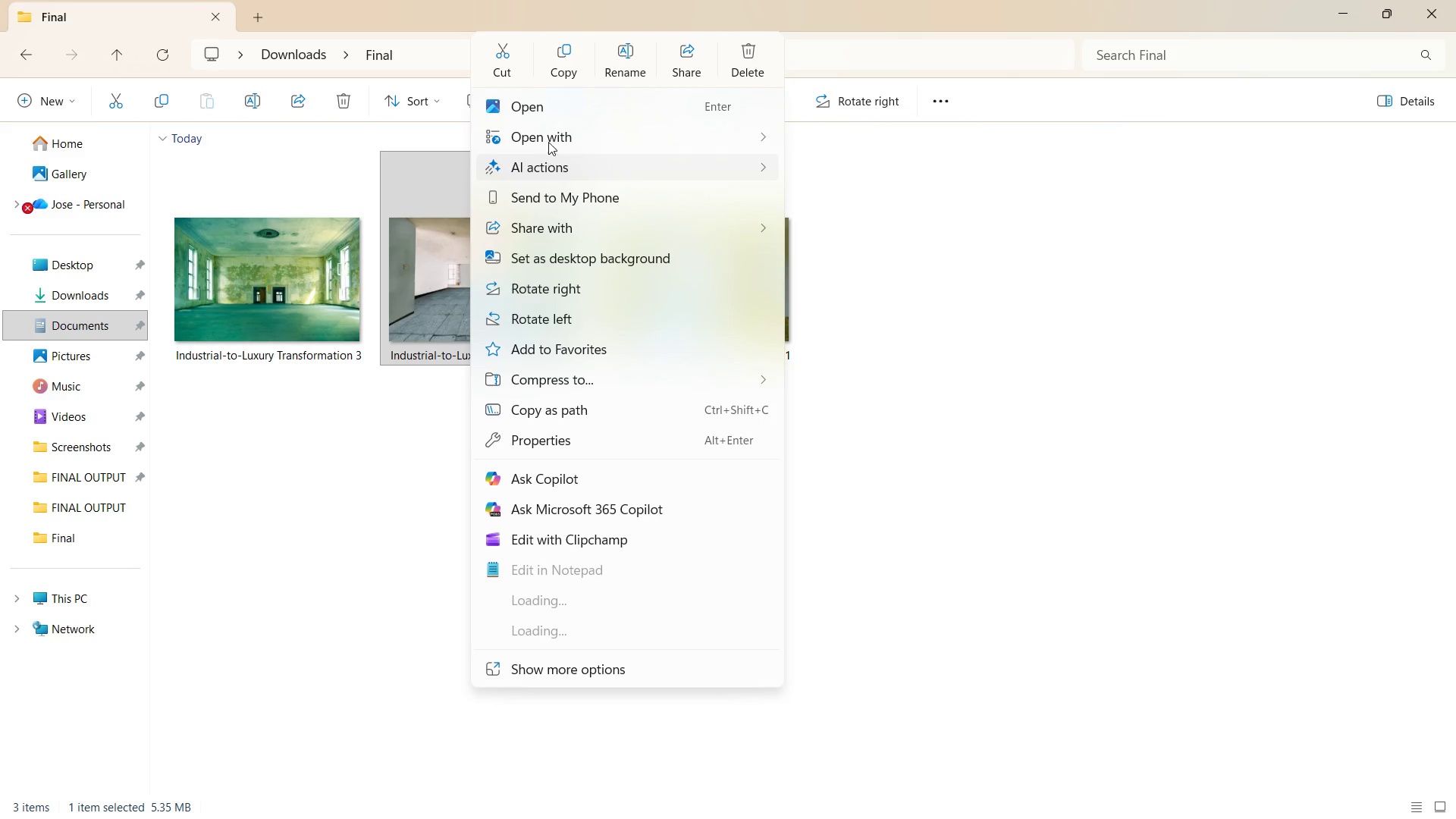 
left_click([549, 127])
 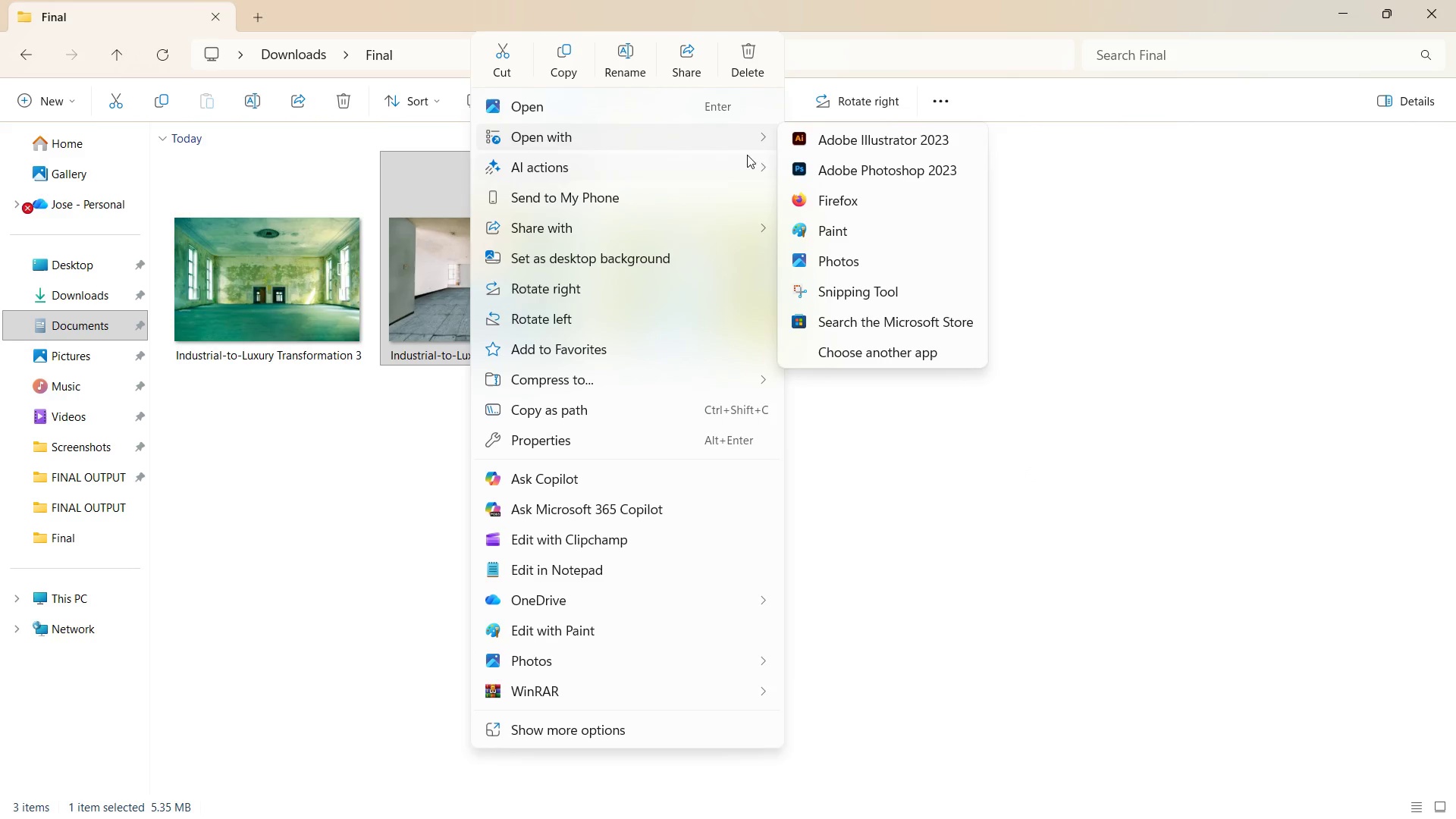 
left_click([835, 171])
 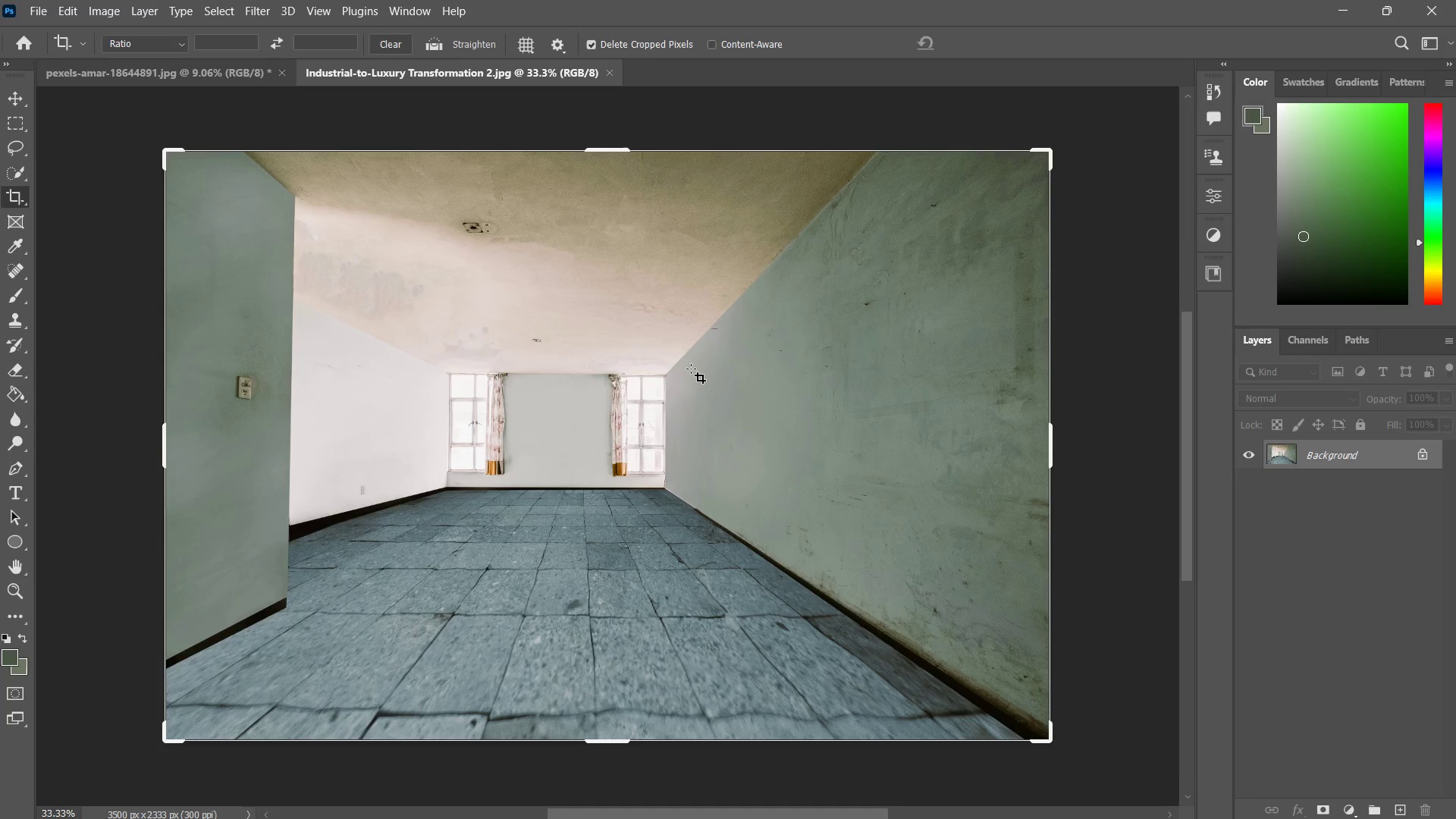 
key(Z)
 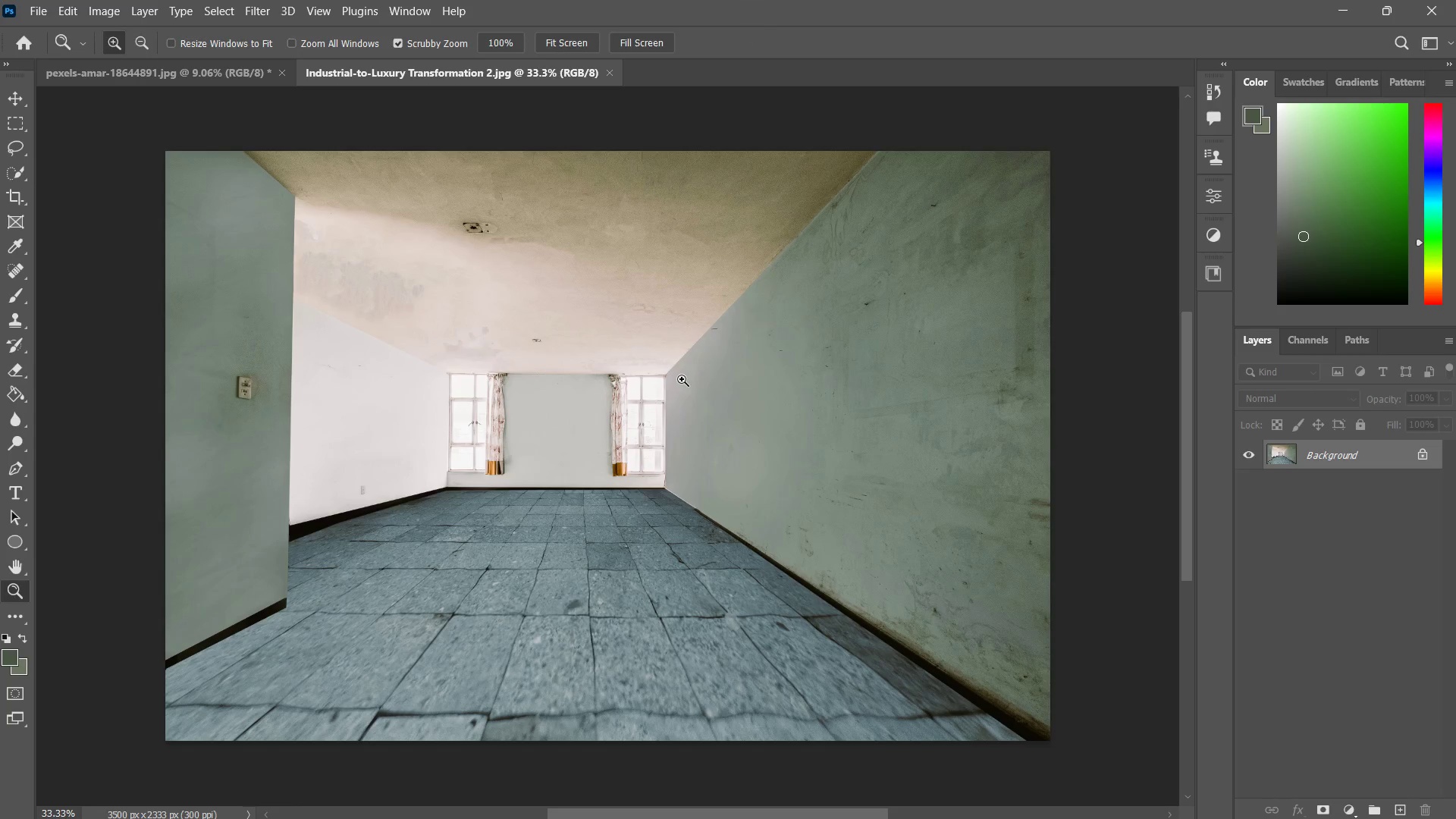 
key(V)
 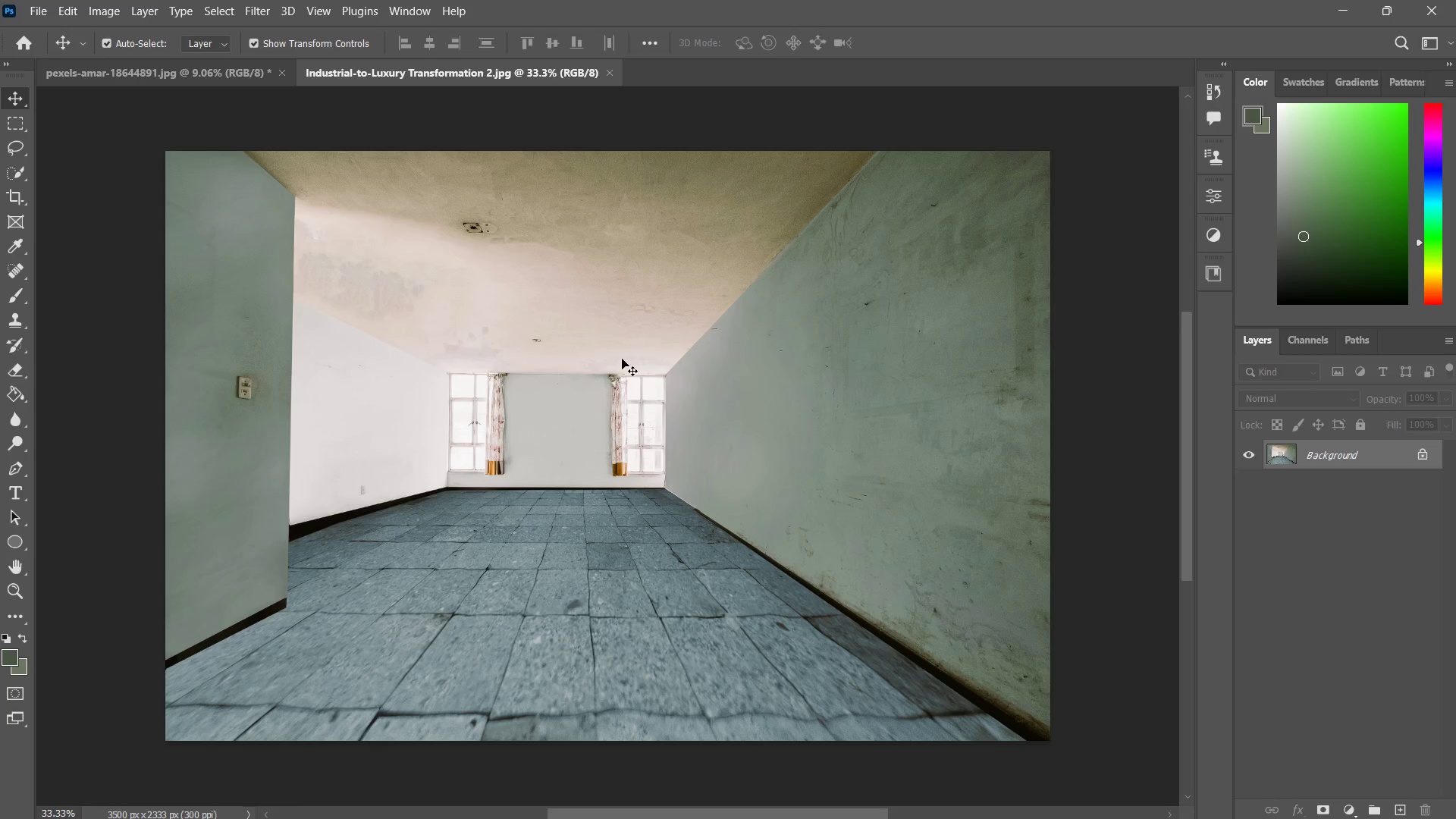 
left_click_drag(start_coordinate=[622, 359], to_coordinate=[663, 575])
 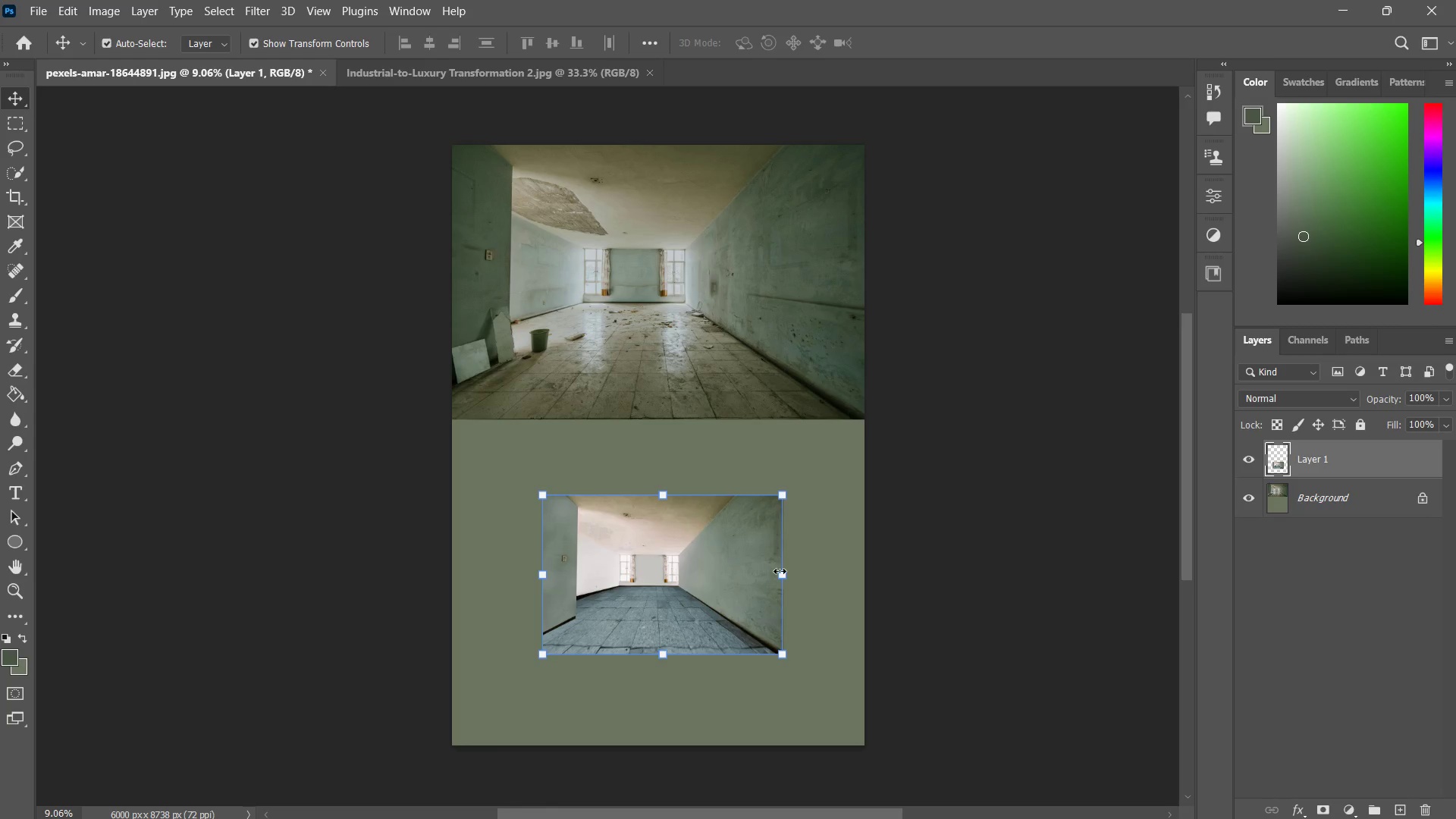 
left_click_drag(start_coordinate=[780, 572], to_coordinate=[868, 549])
 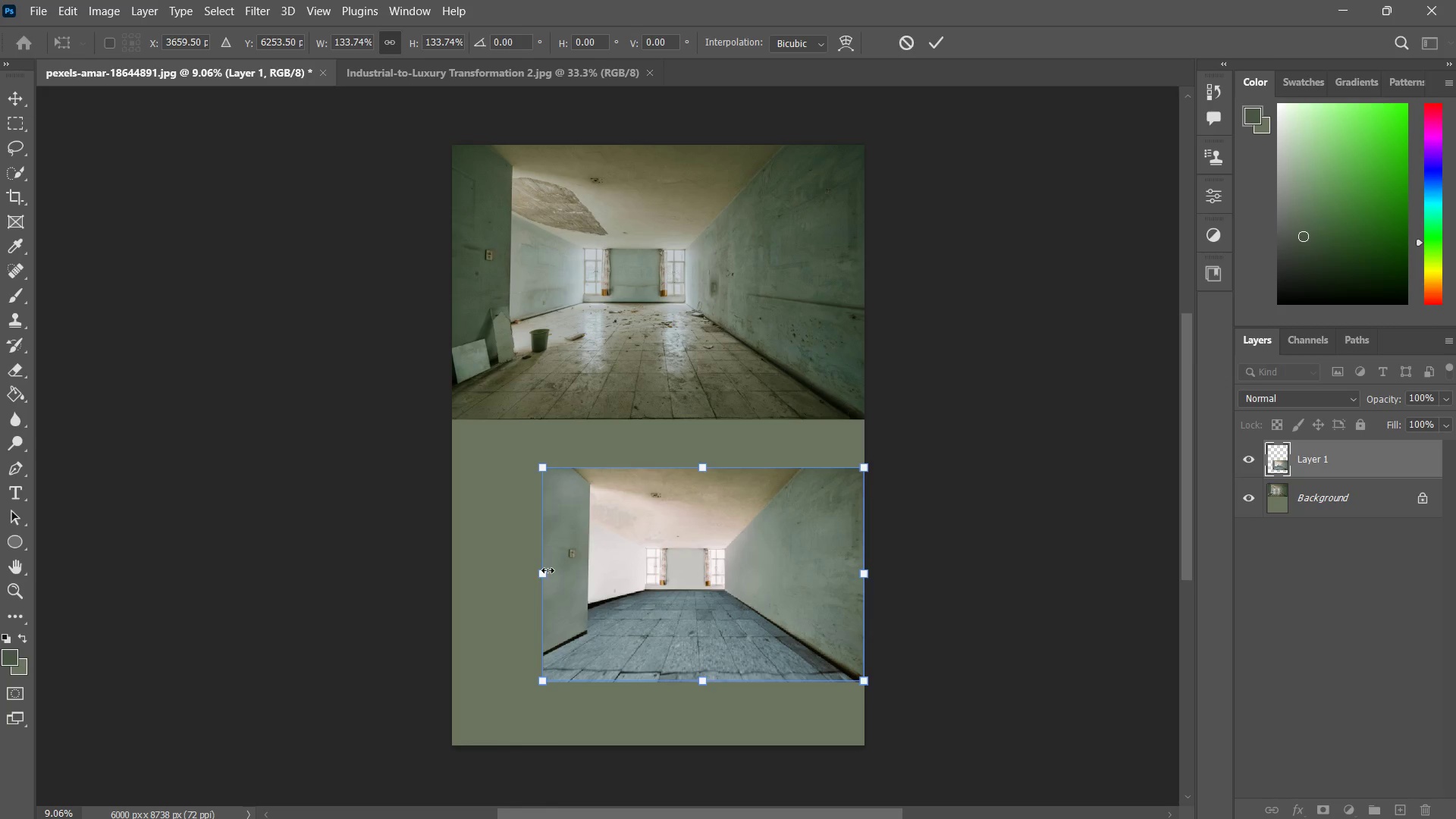 
left_click_drag(start_coordinate=[548, 570], to_coordinate=[460, 582])
 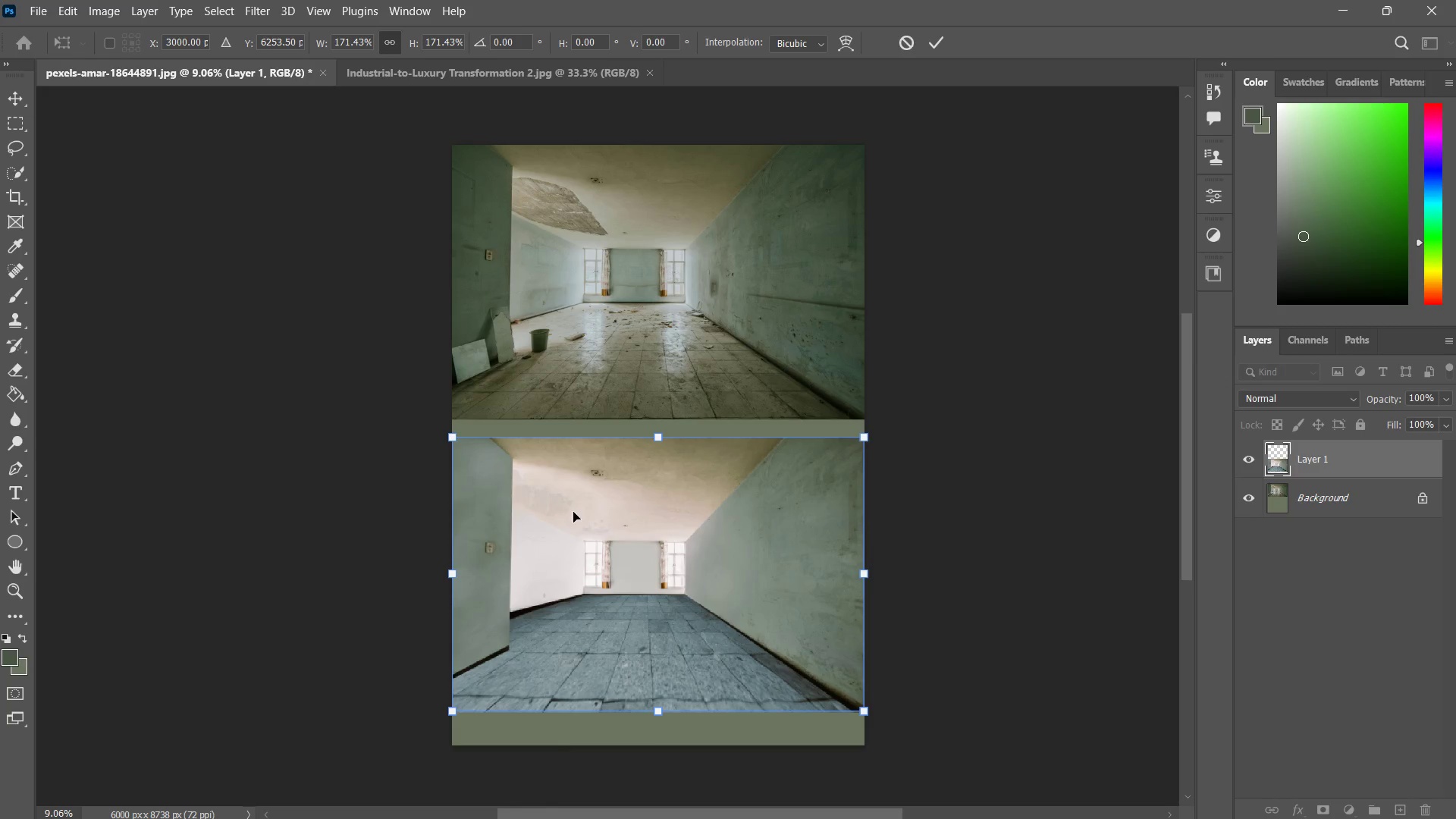 
left_click_drag(start_coordinate=[573, 512], to_coordinate=[578, 493])
 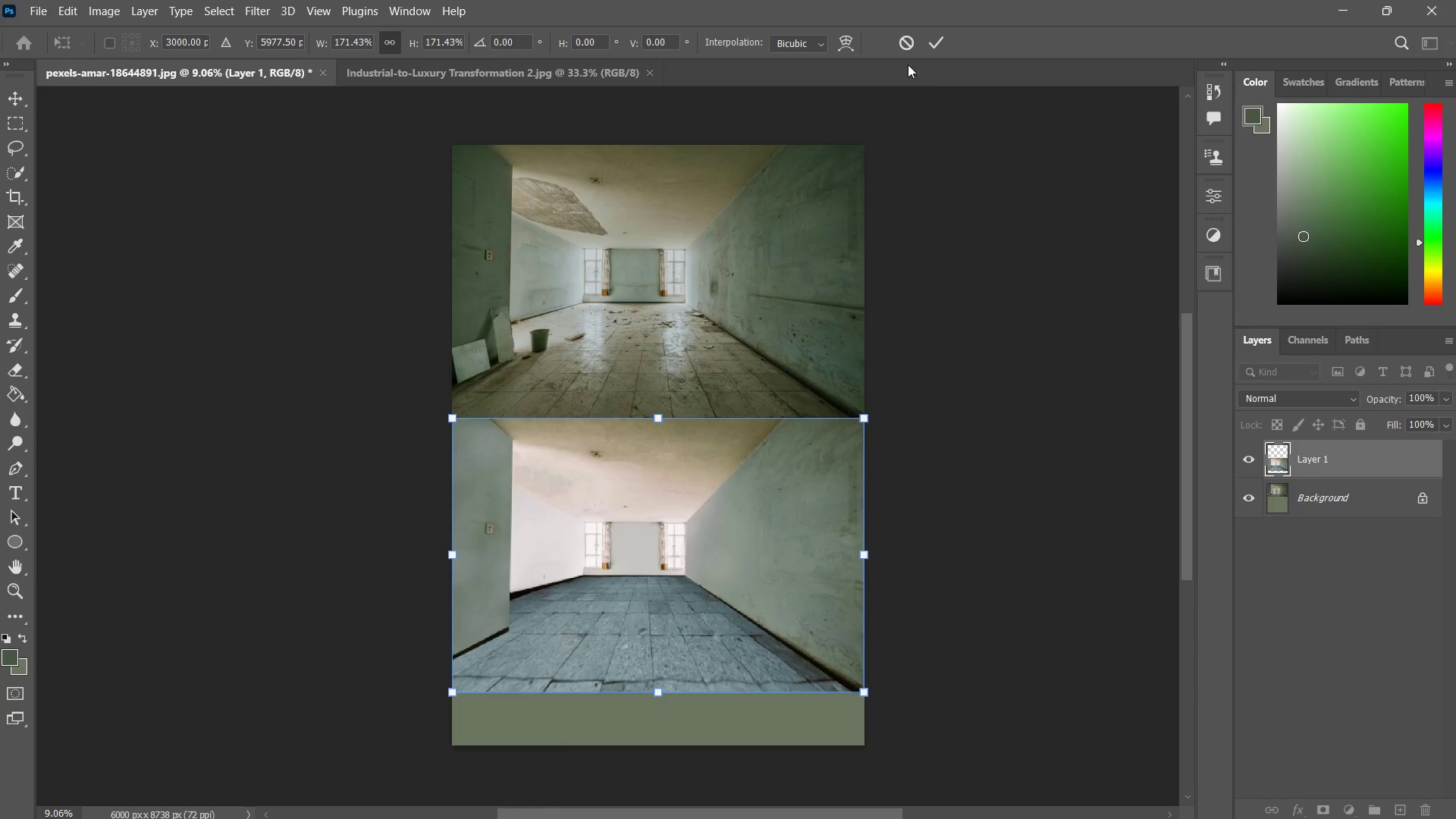 
hold_key(key=ShiftLeft, duration=0.89)
 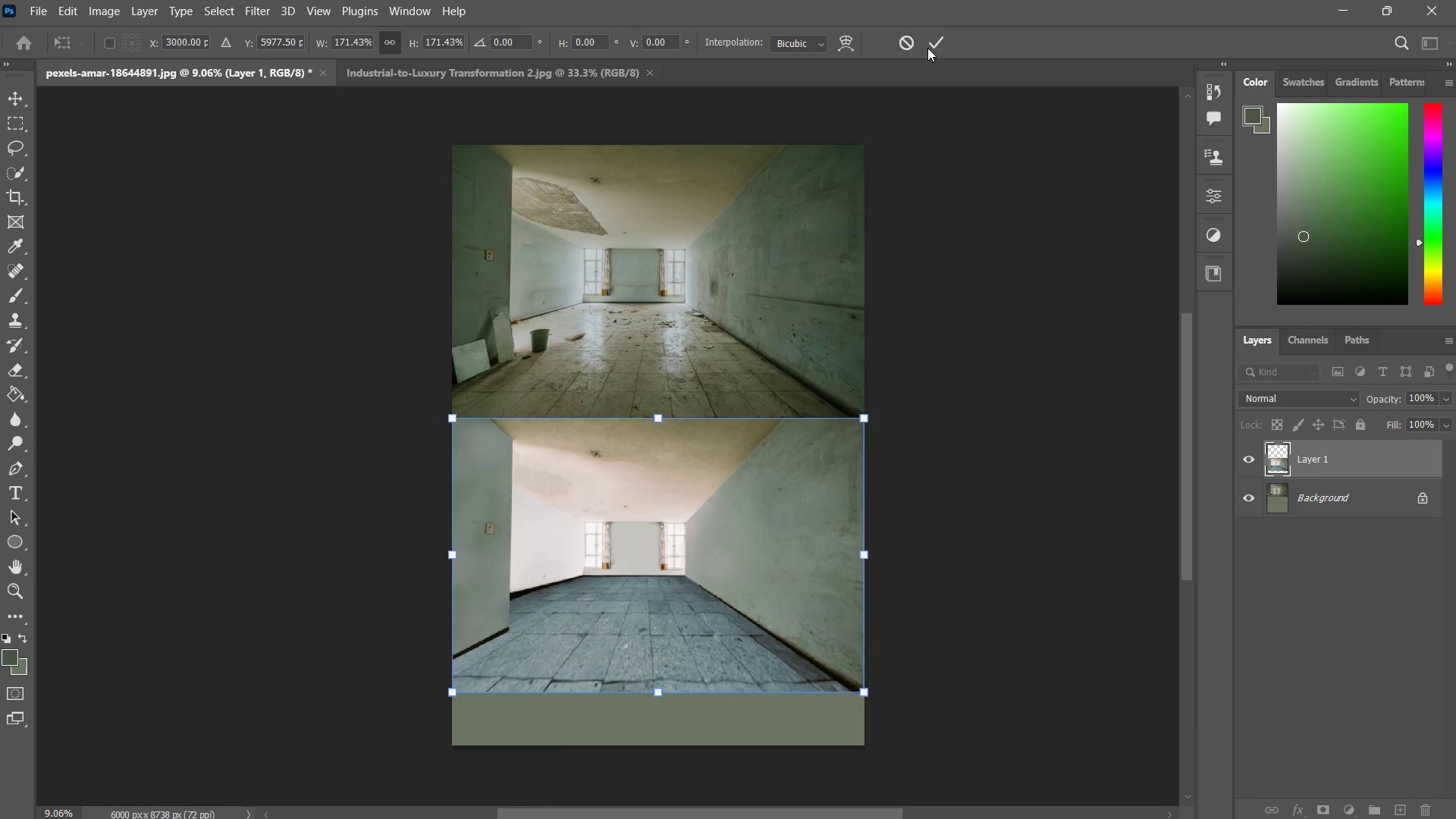 
left_click([935, 41])
 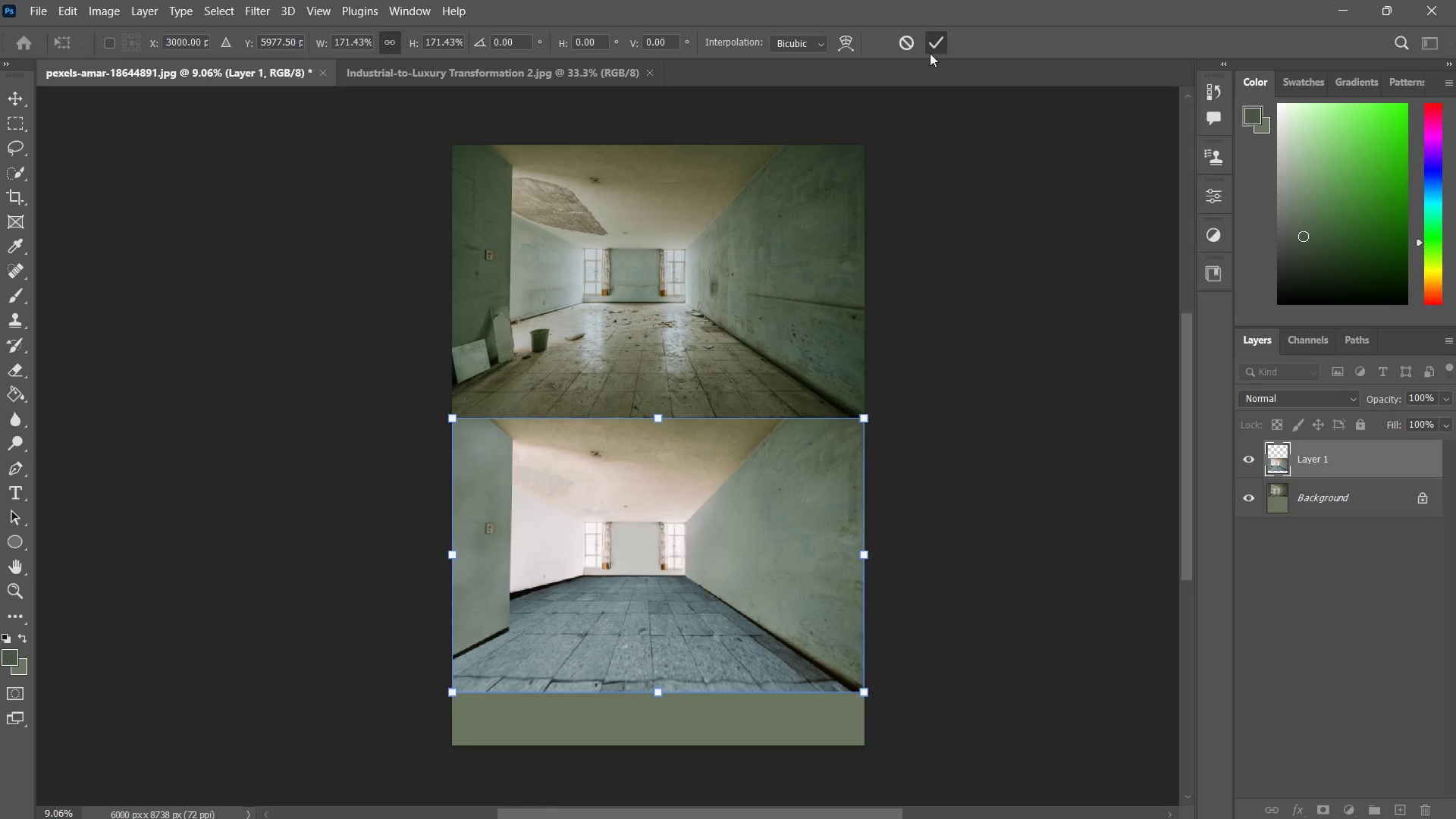 
type(zc)
 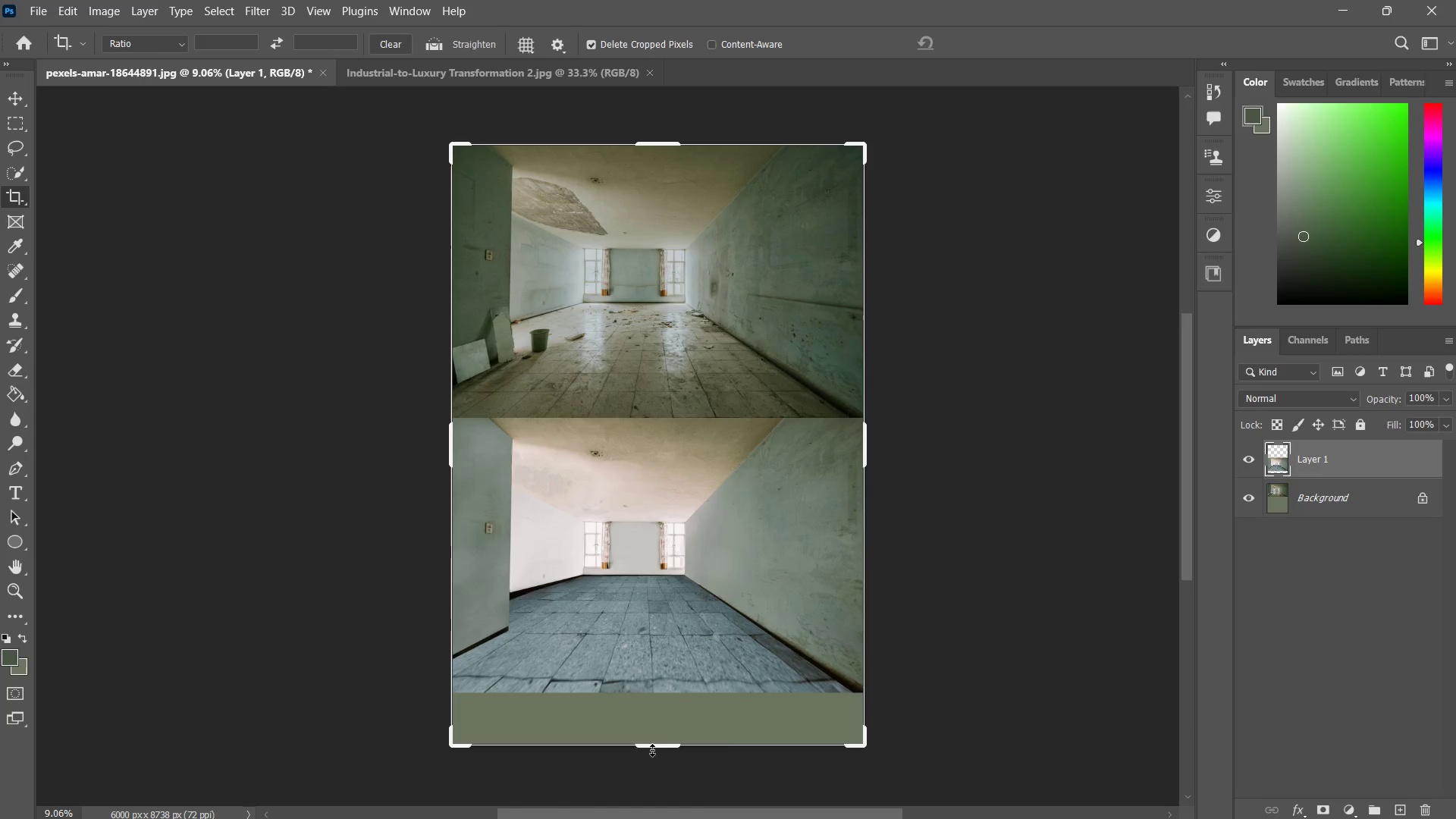 
left_click_drag(start_coordinate=[652, 750], to_coordinate=[666, 725])
 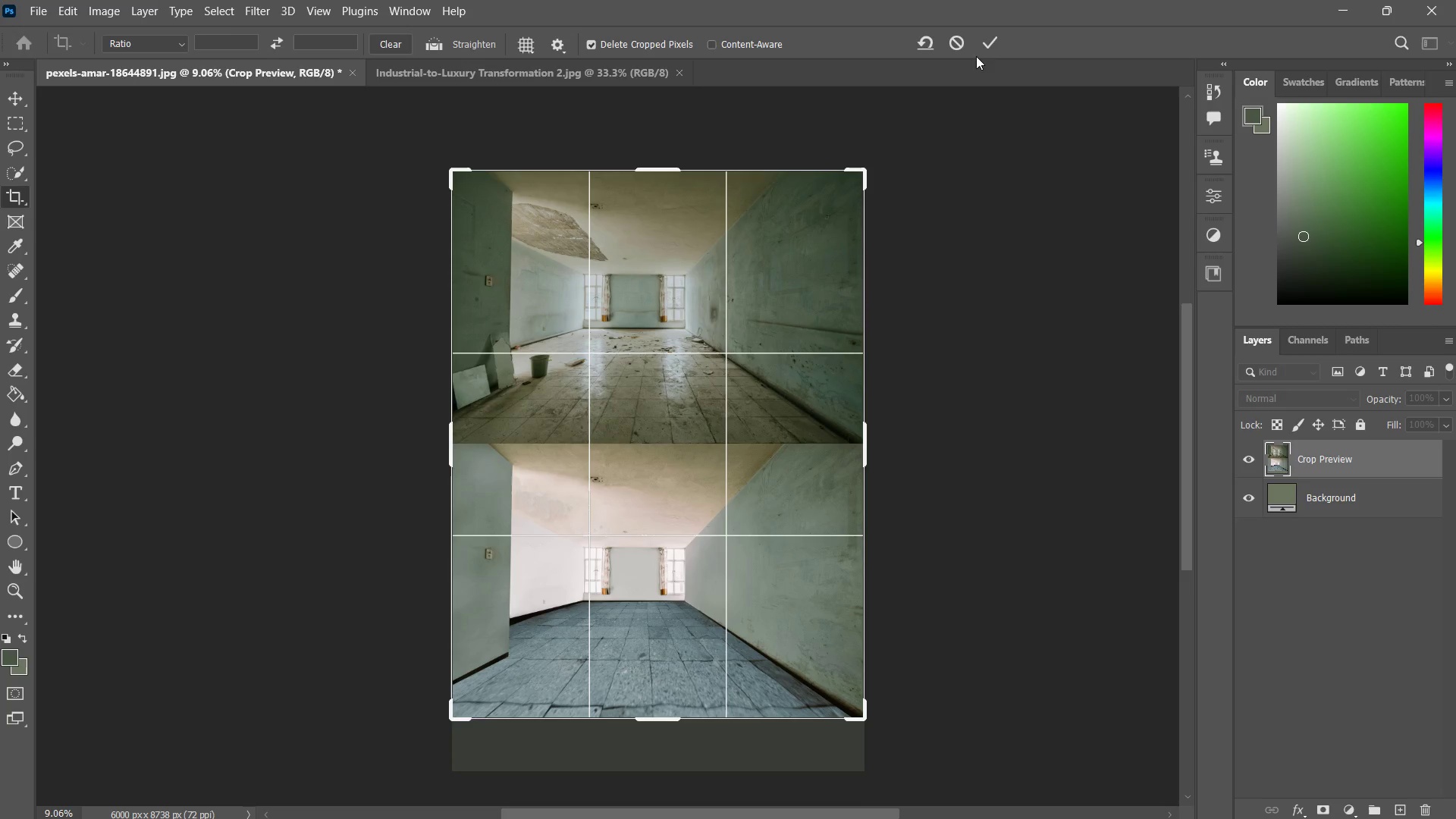 
left_click([985, 42])
 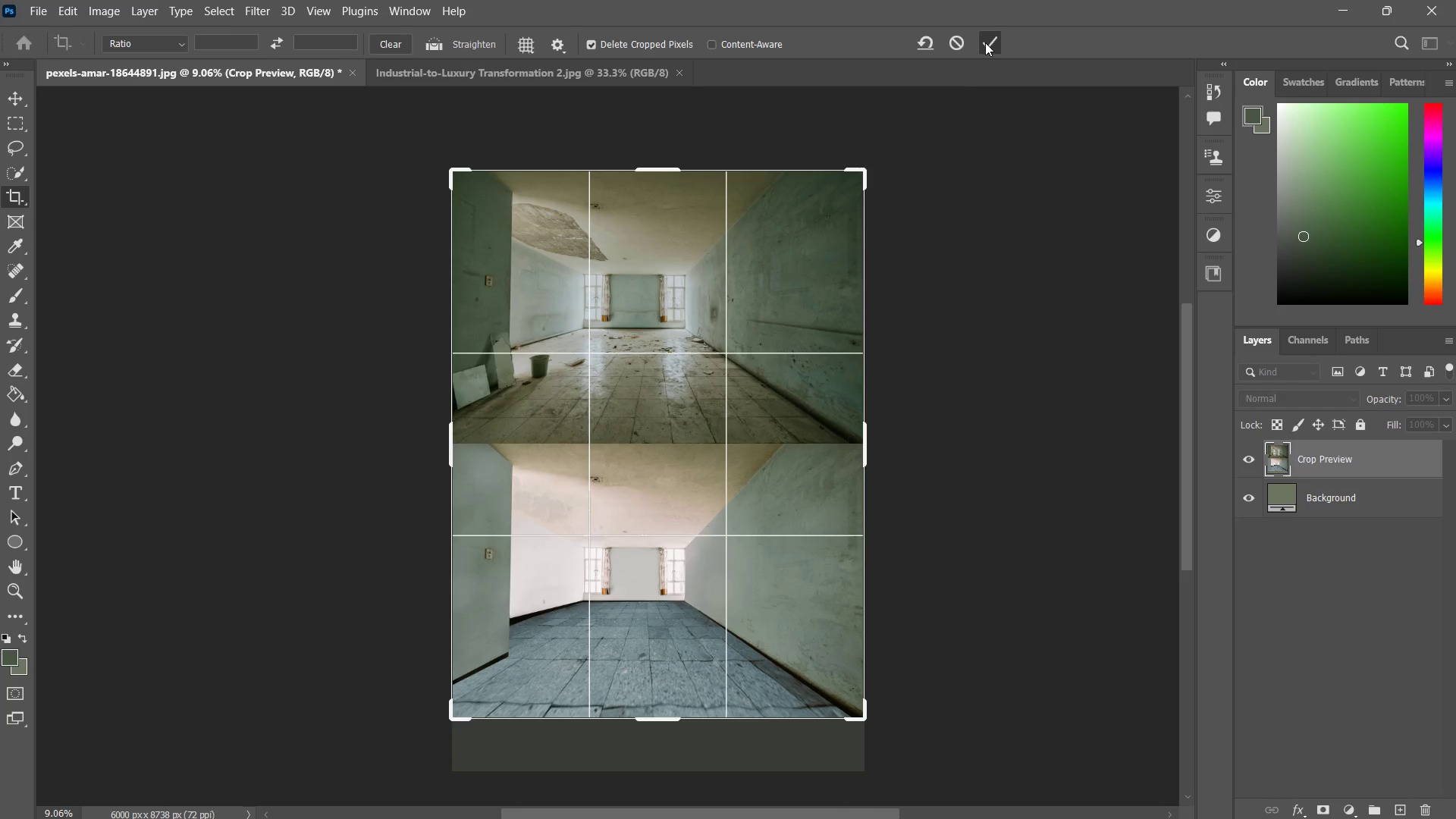 
type(zzzzzz)
 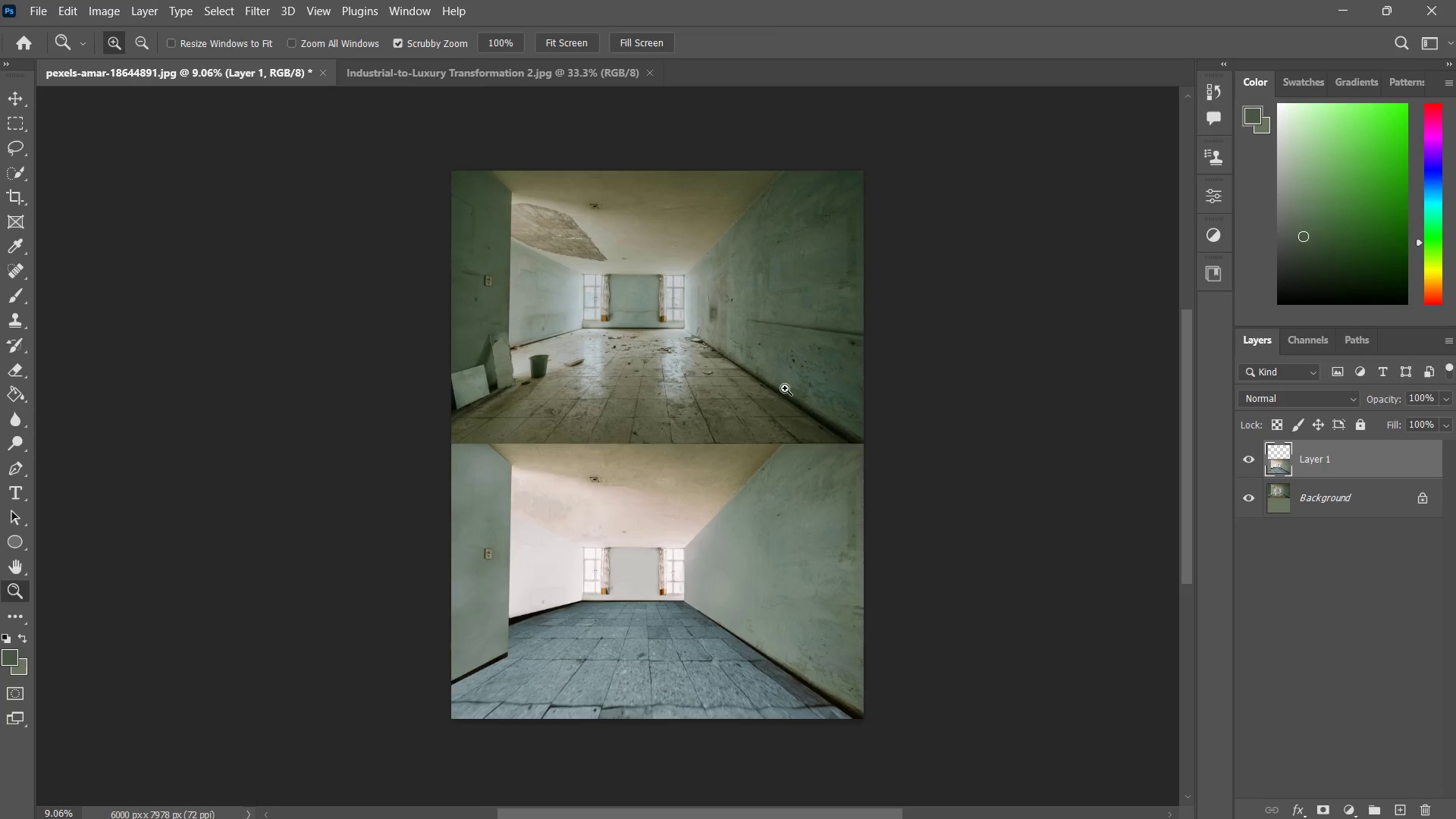 
left_click_drag(start_coordinate=[789, 378], to_coordinate=[779, 402])
 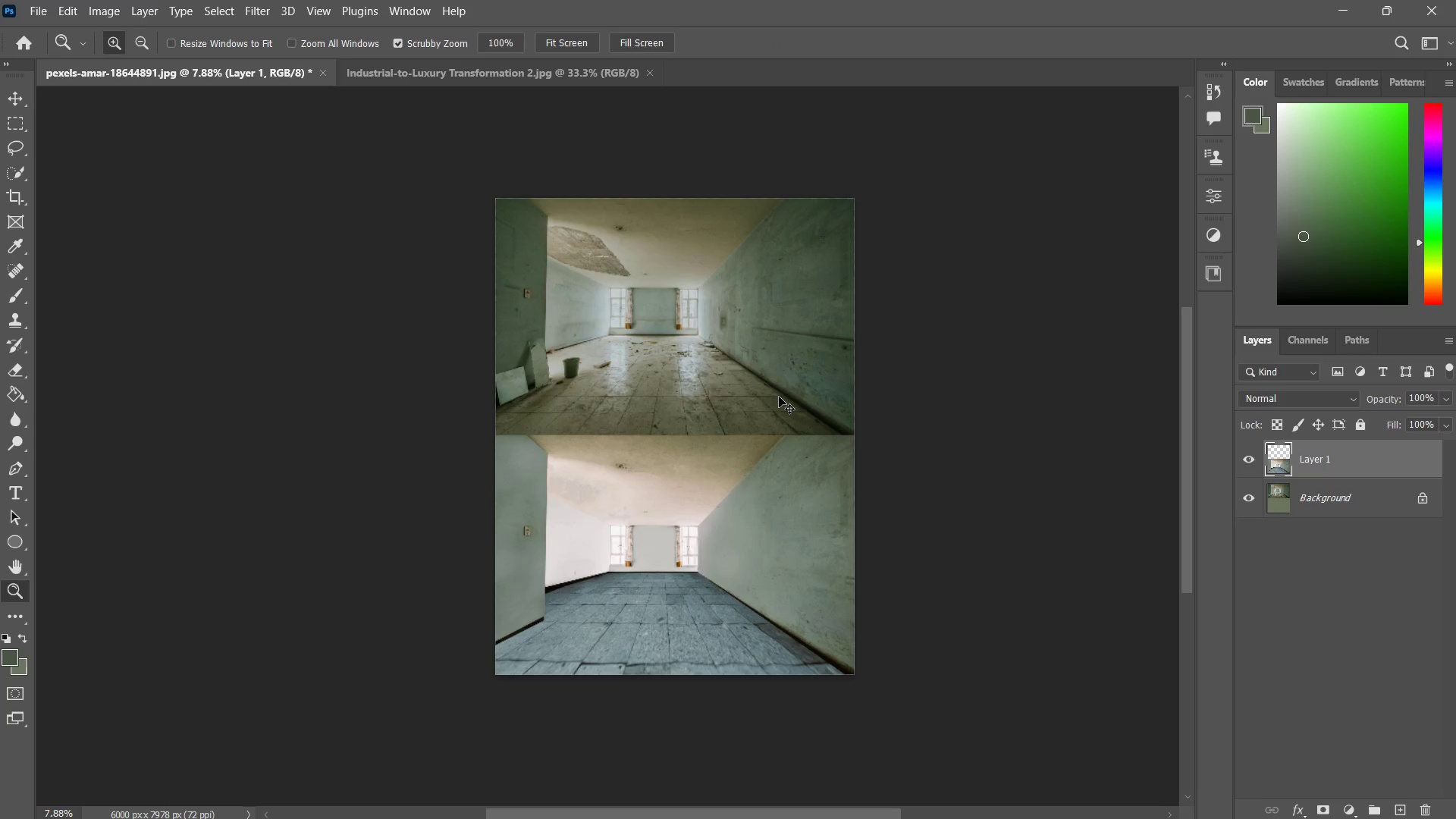 
key(Alt+Control+S)
 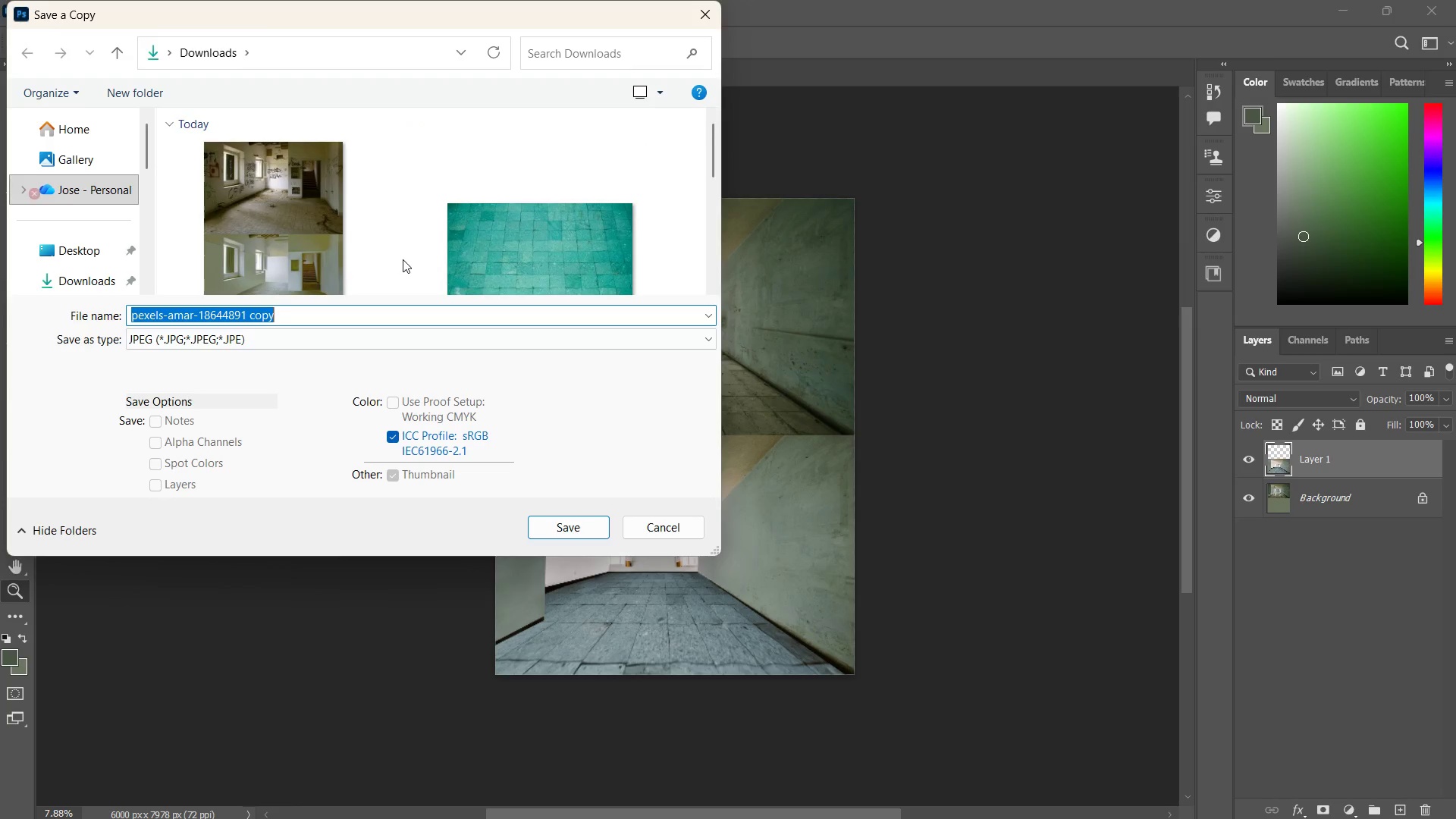 
left_click([303, 237])
 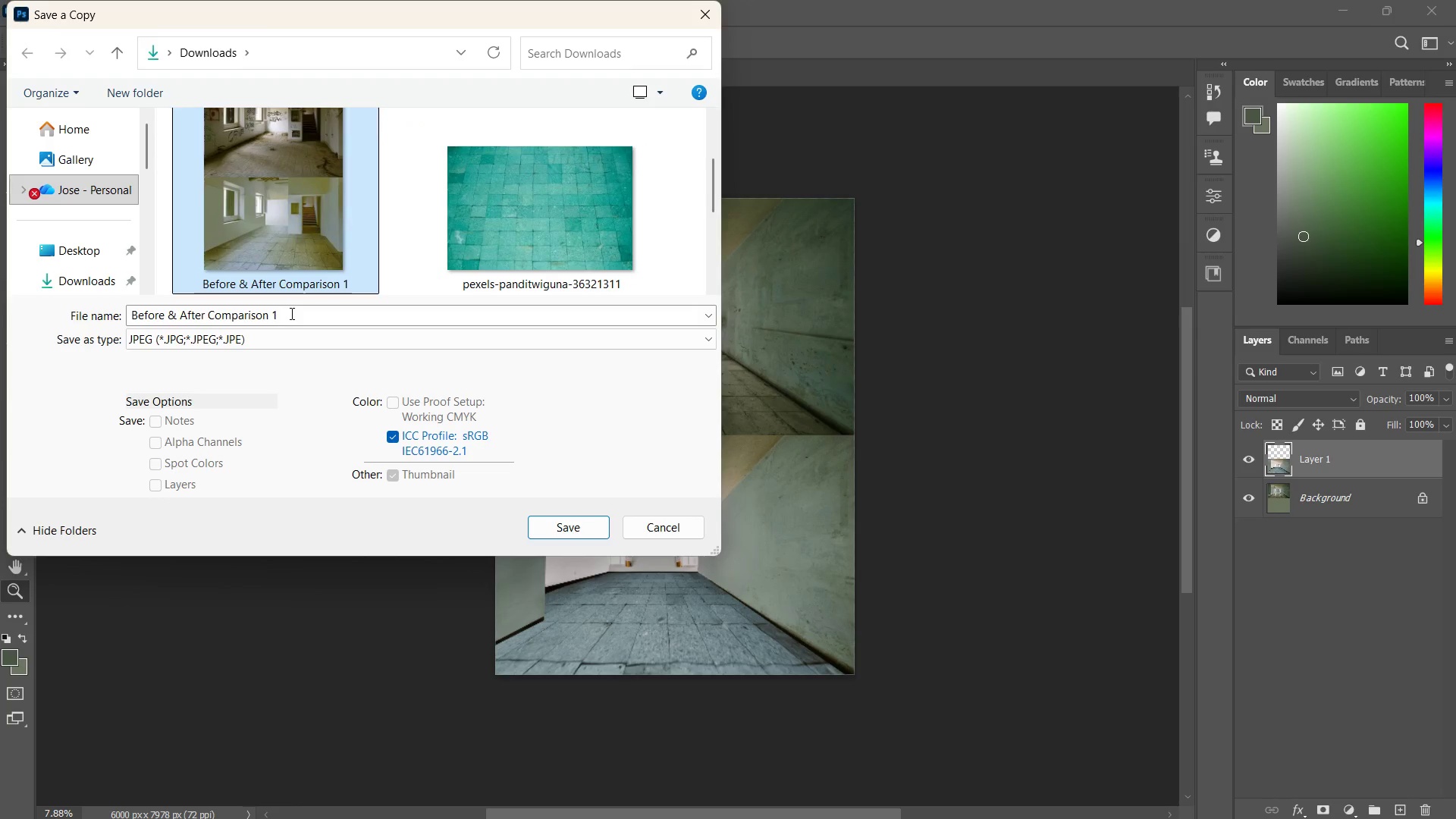 
double_click([290, 313])
 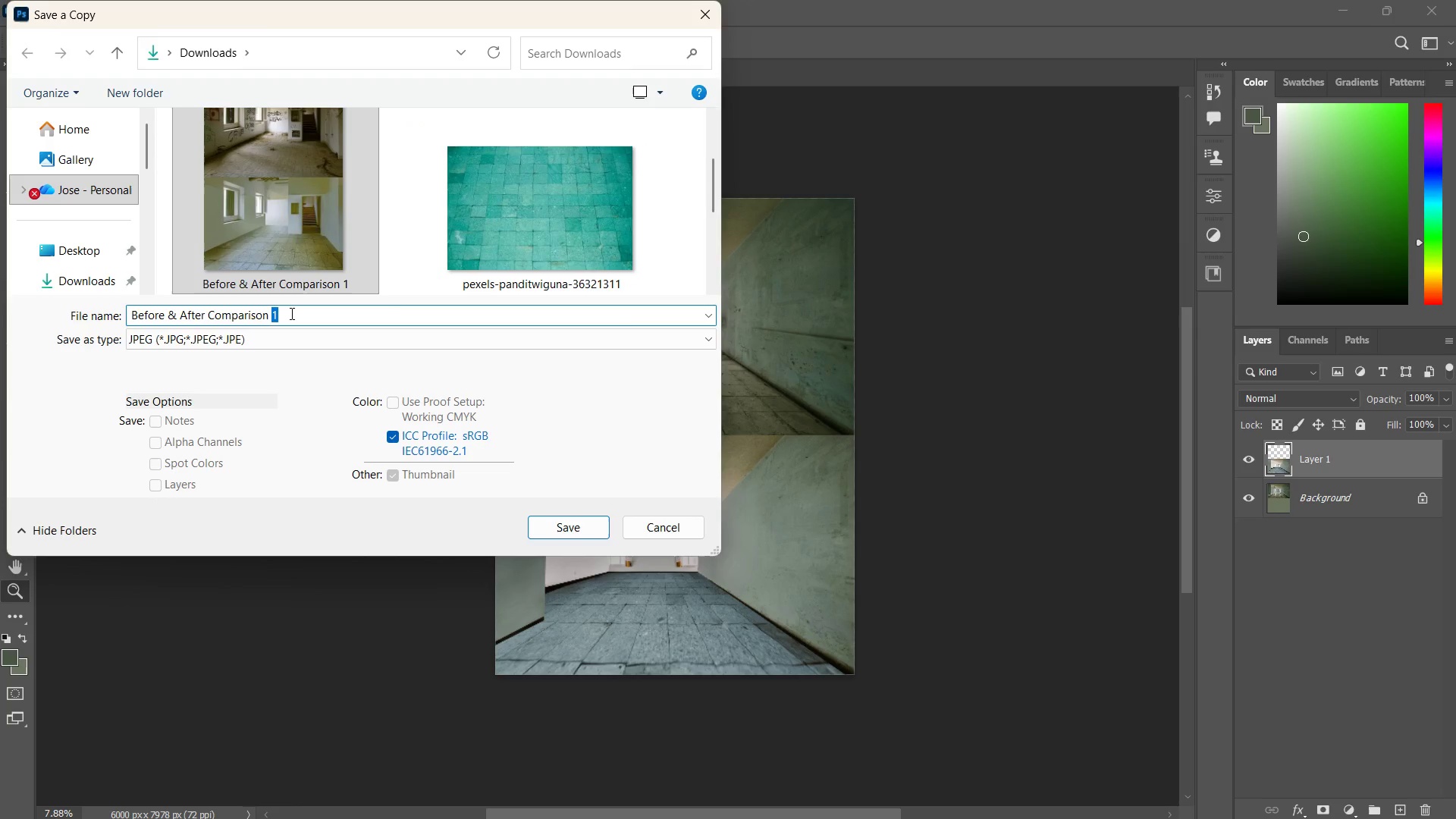 
key(Backspace)
 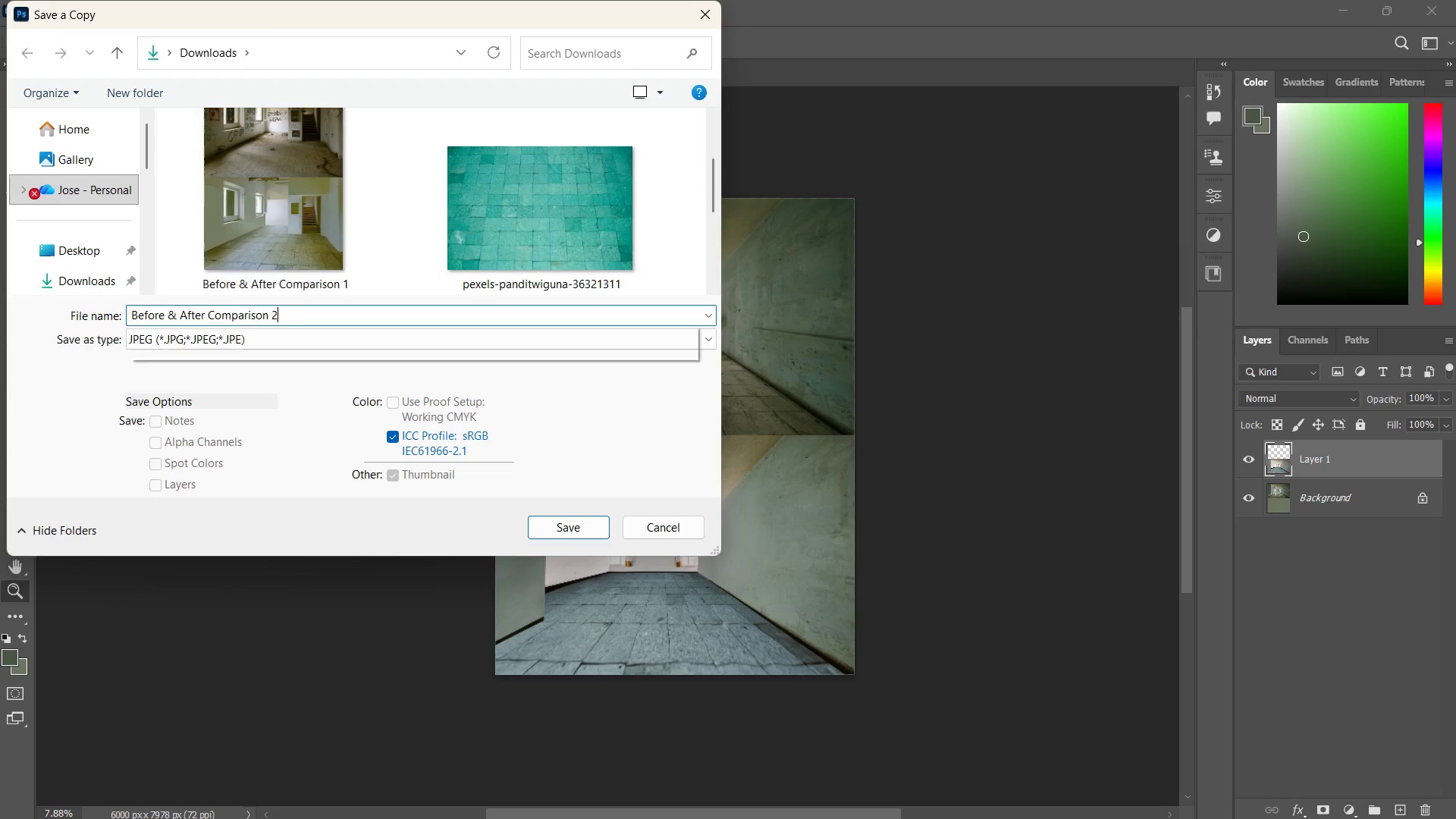 
key(2)
 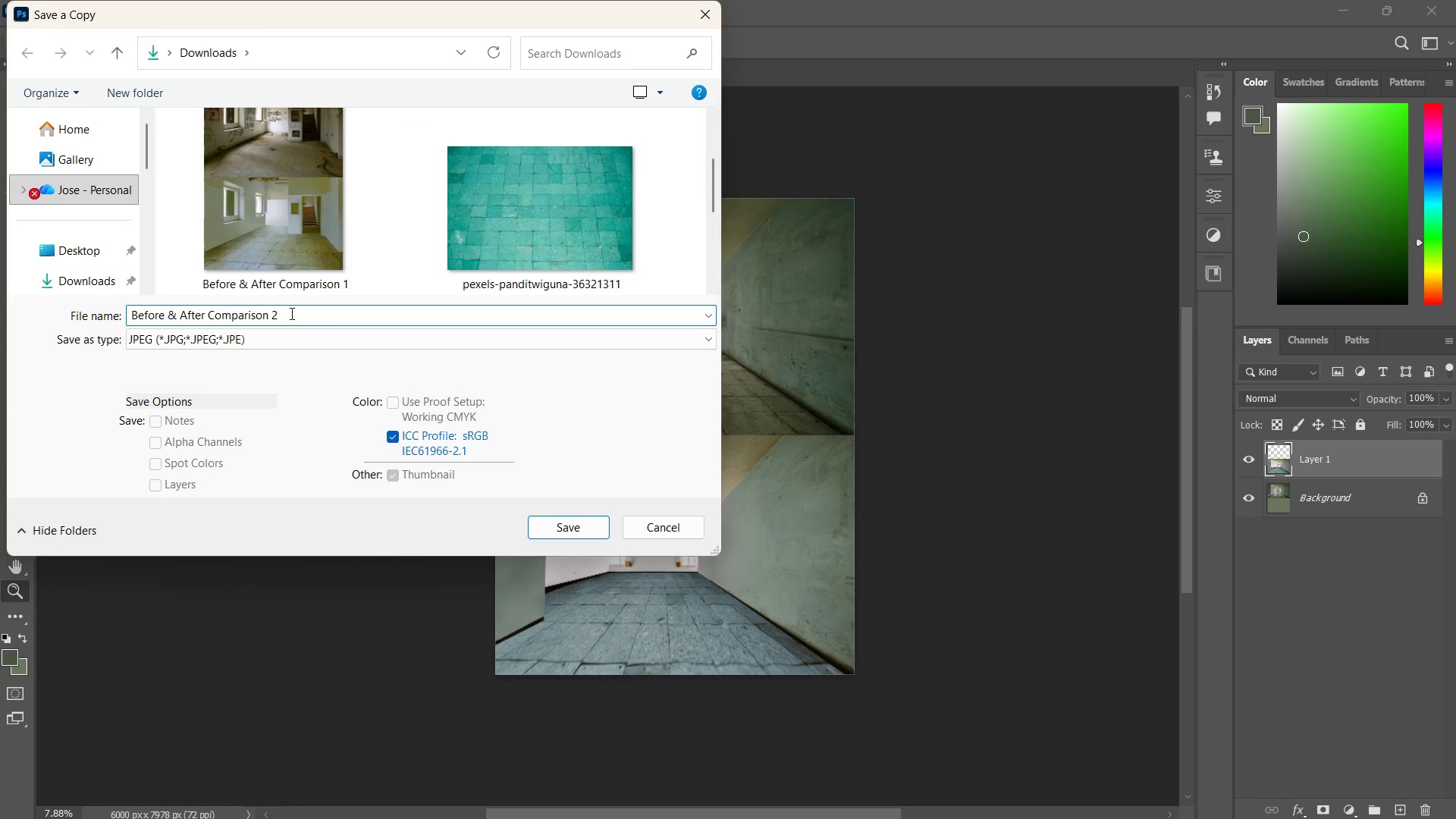 
key(Enter)
 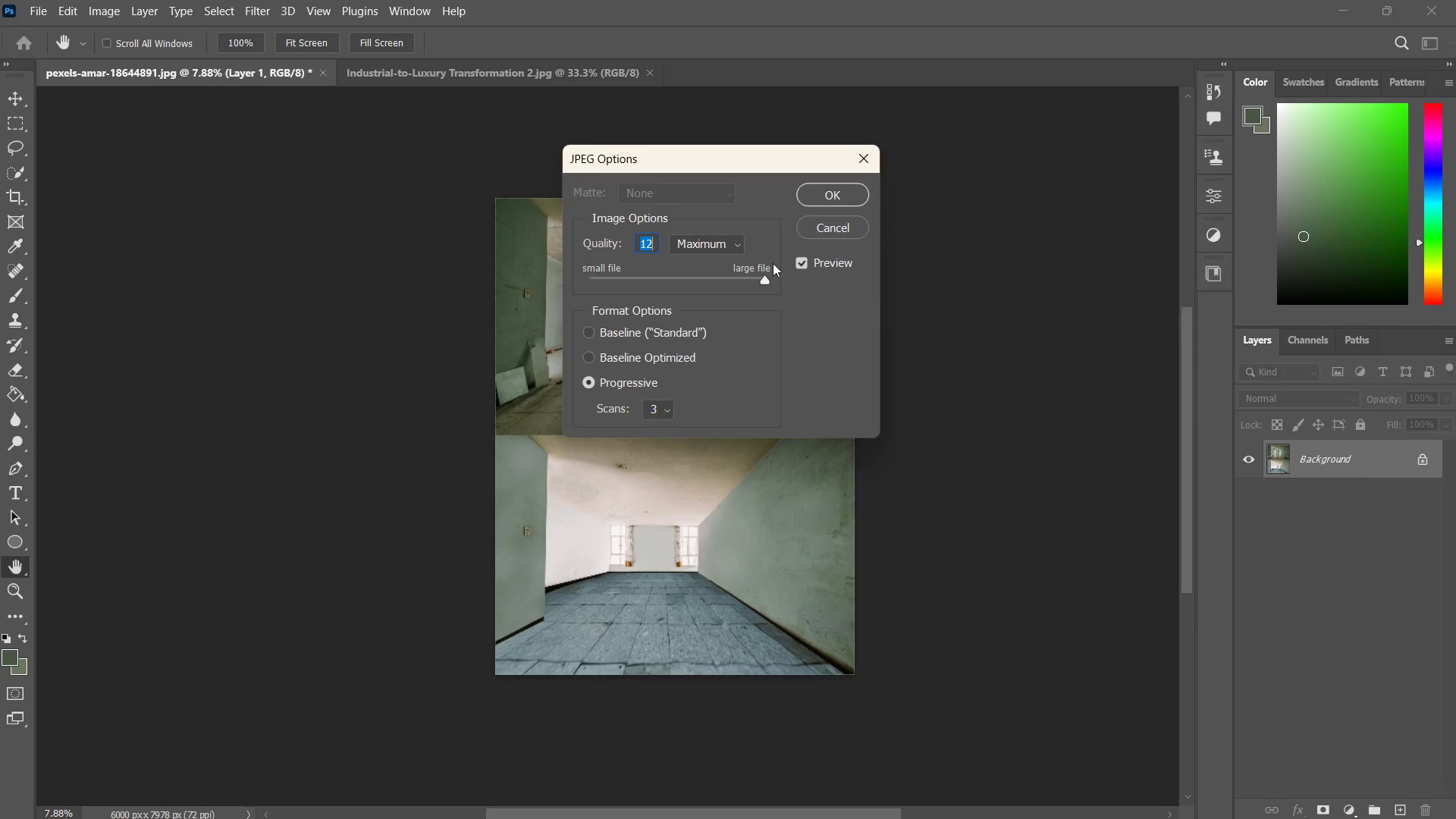 
left_click([845, 187])
 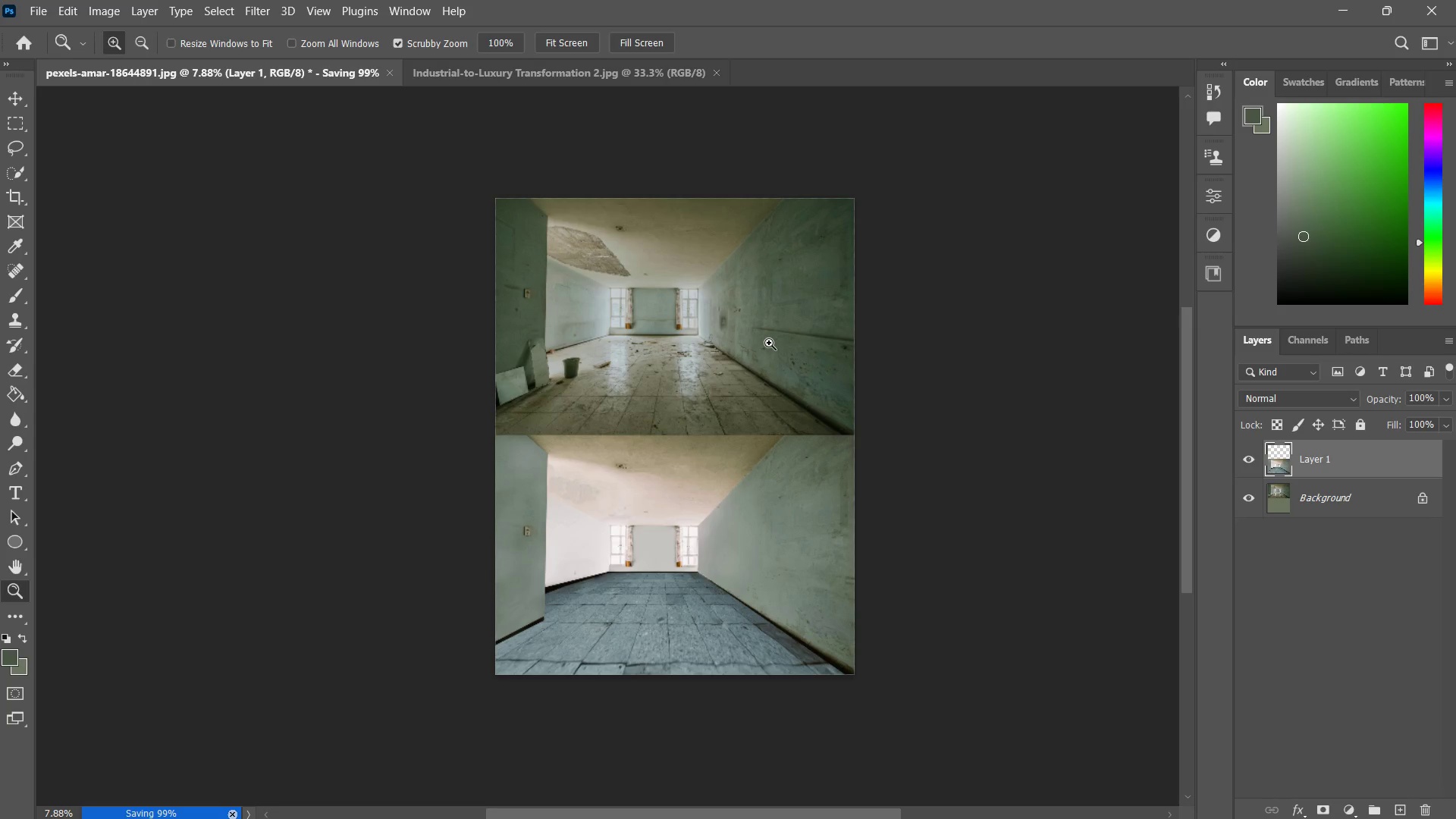 
key(Control+W)
 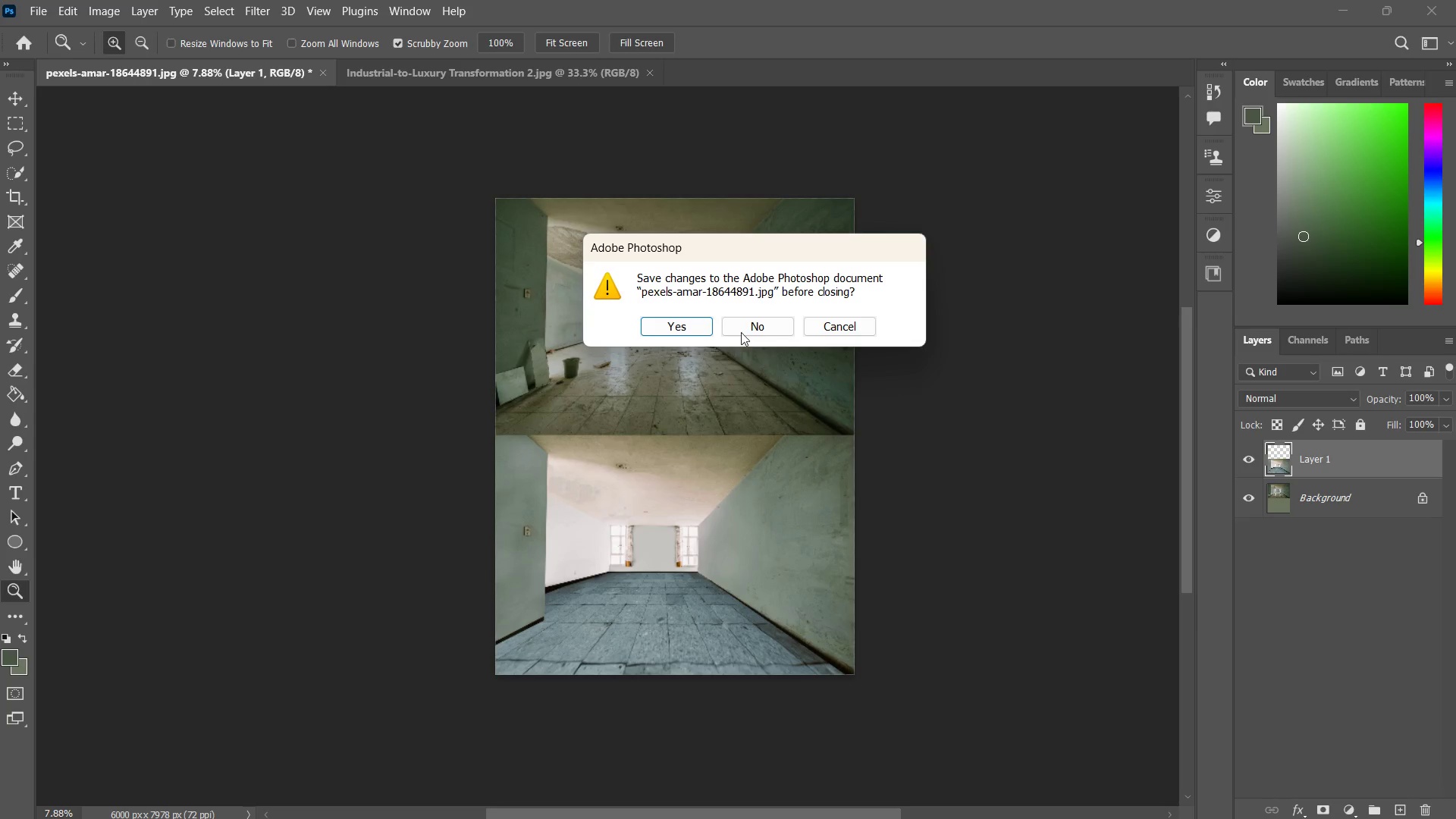 
left_click([746, 331])
 